 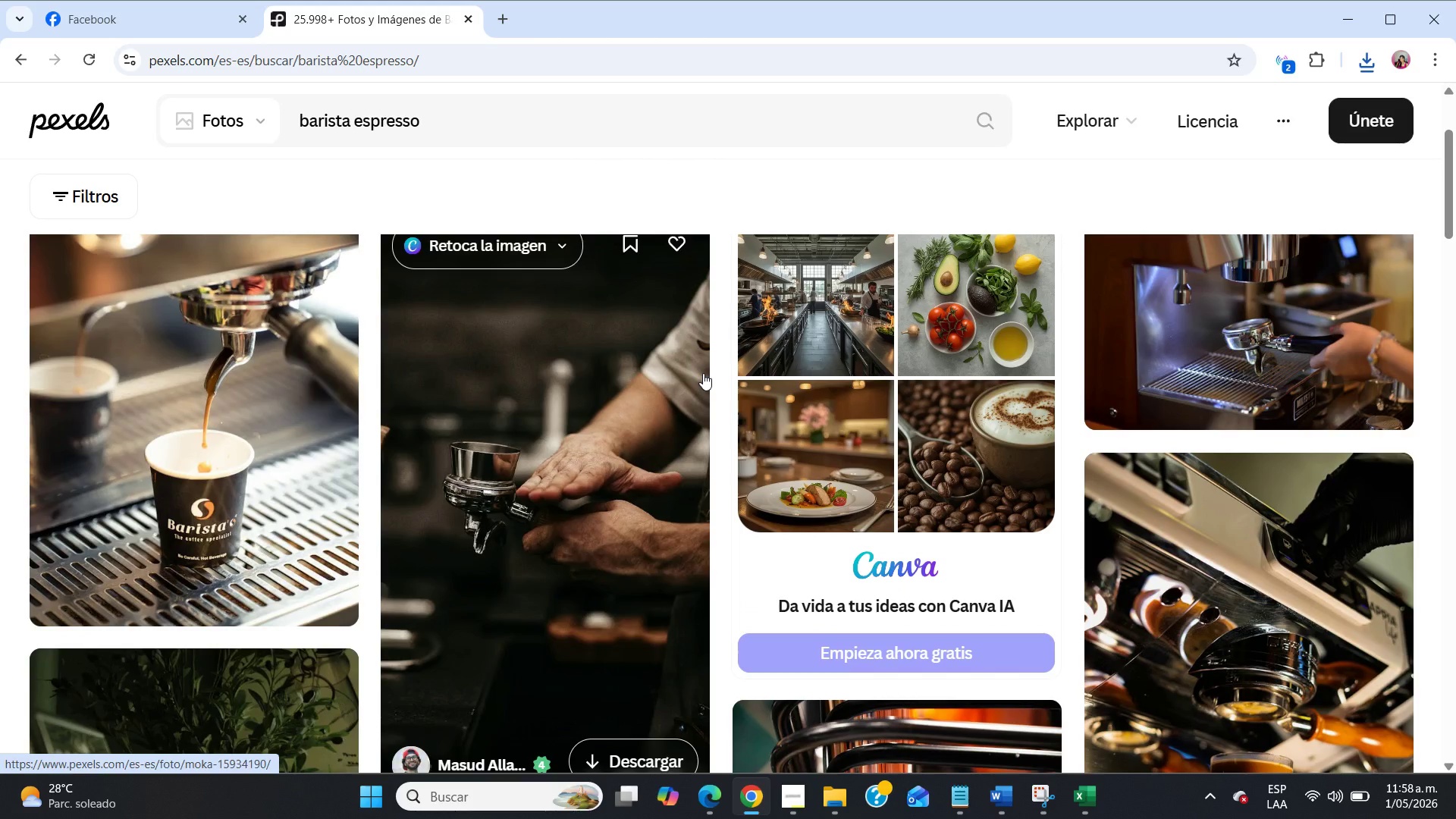 
scroll: coordinate [570, 485], scroll_direction: down, amount: 6.0
 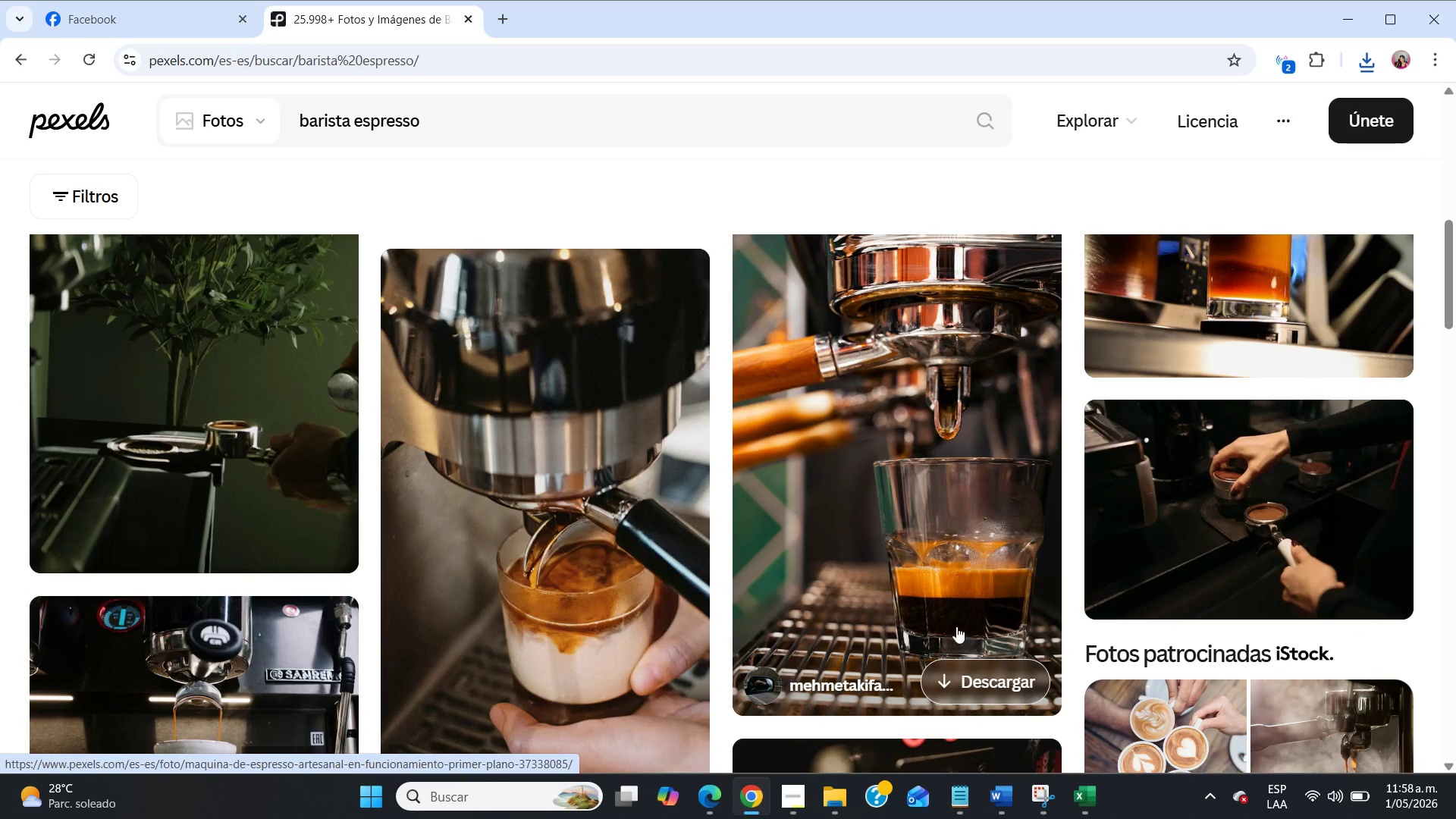 
left_click([977, 670])
 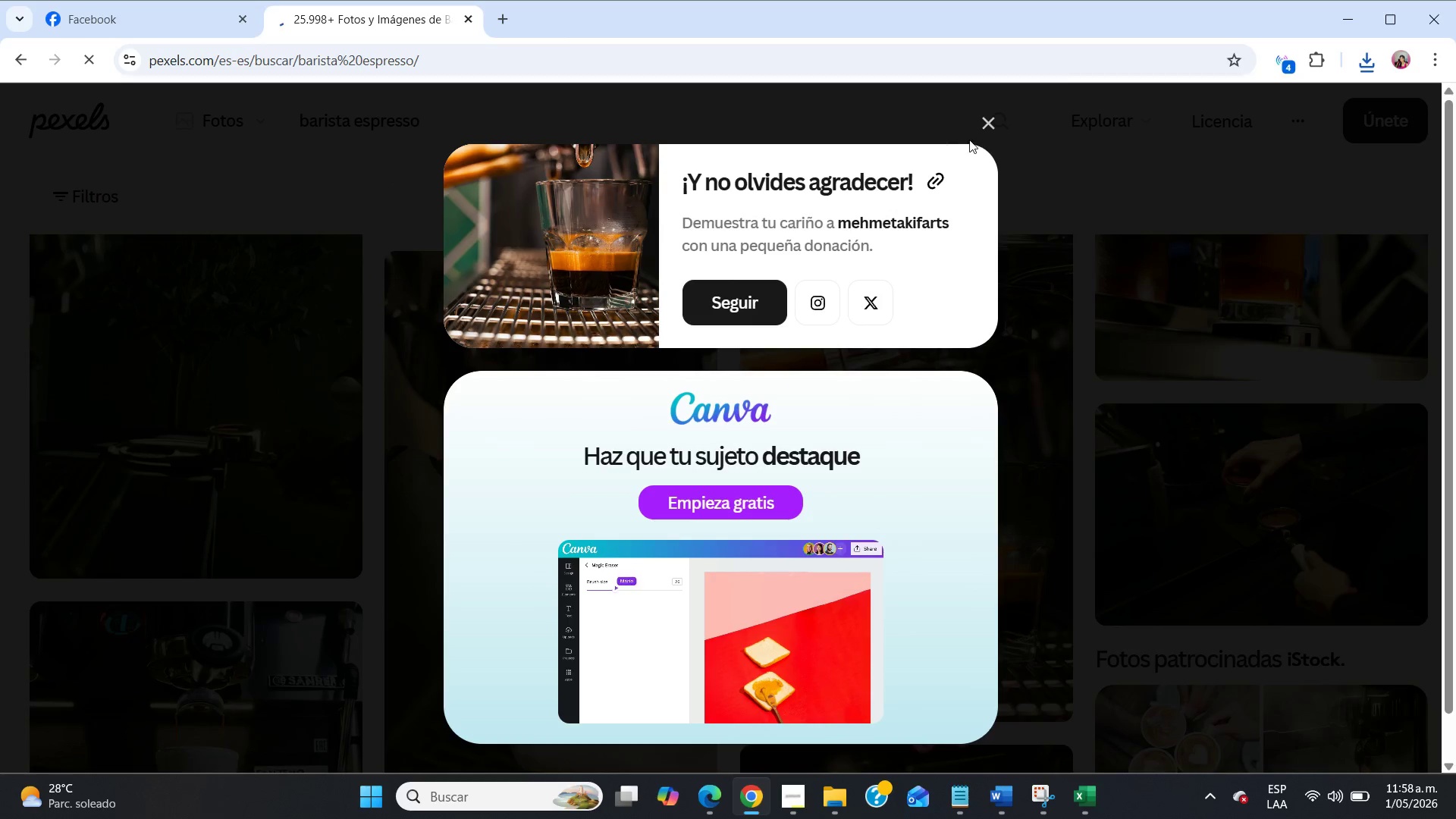 
left_click([987, 119])
 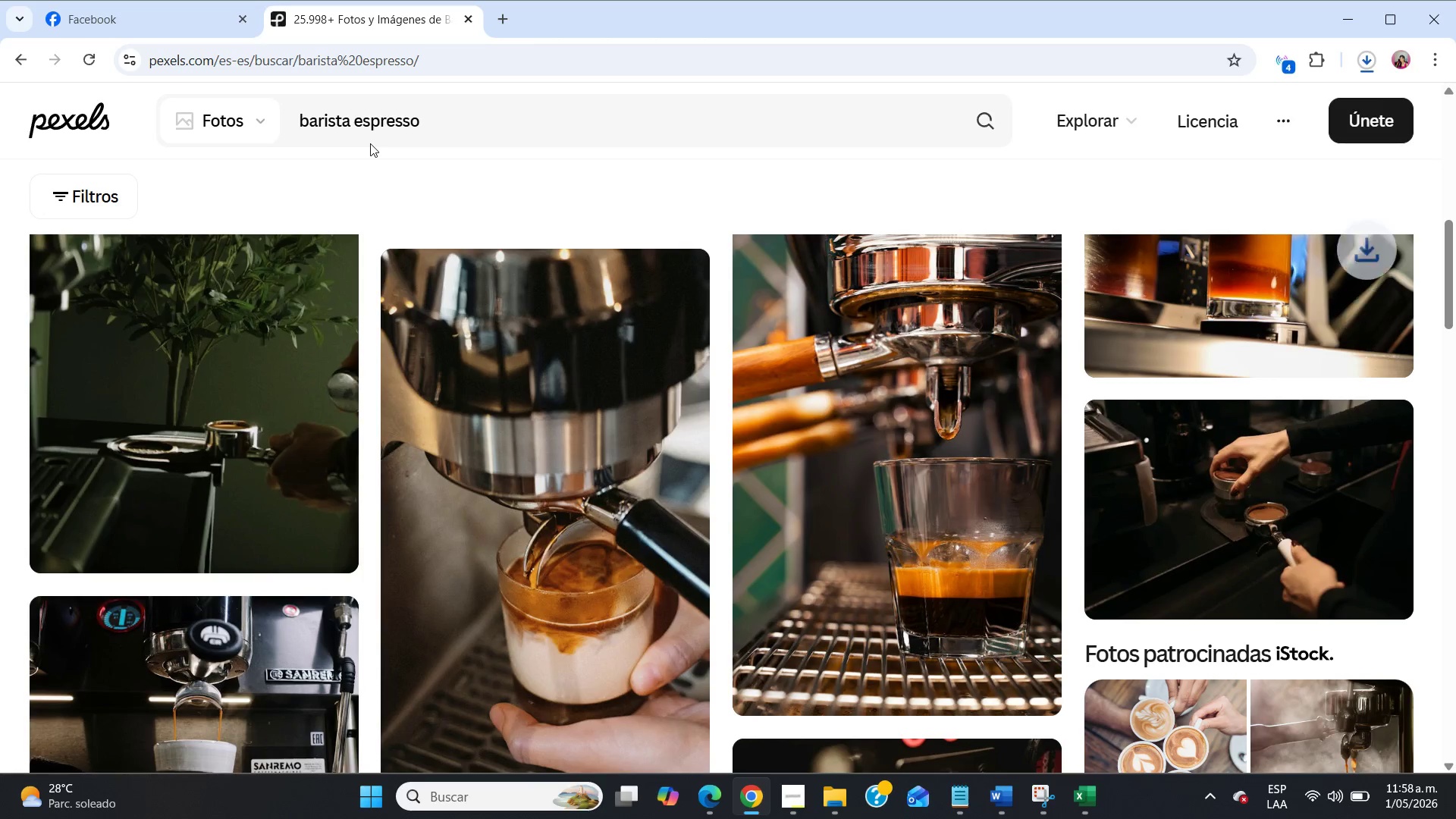 
double_click([361, 134])
 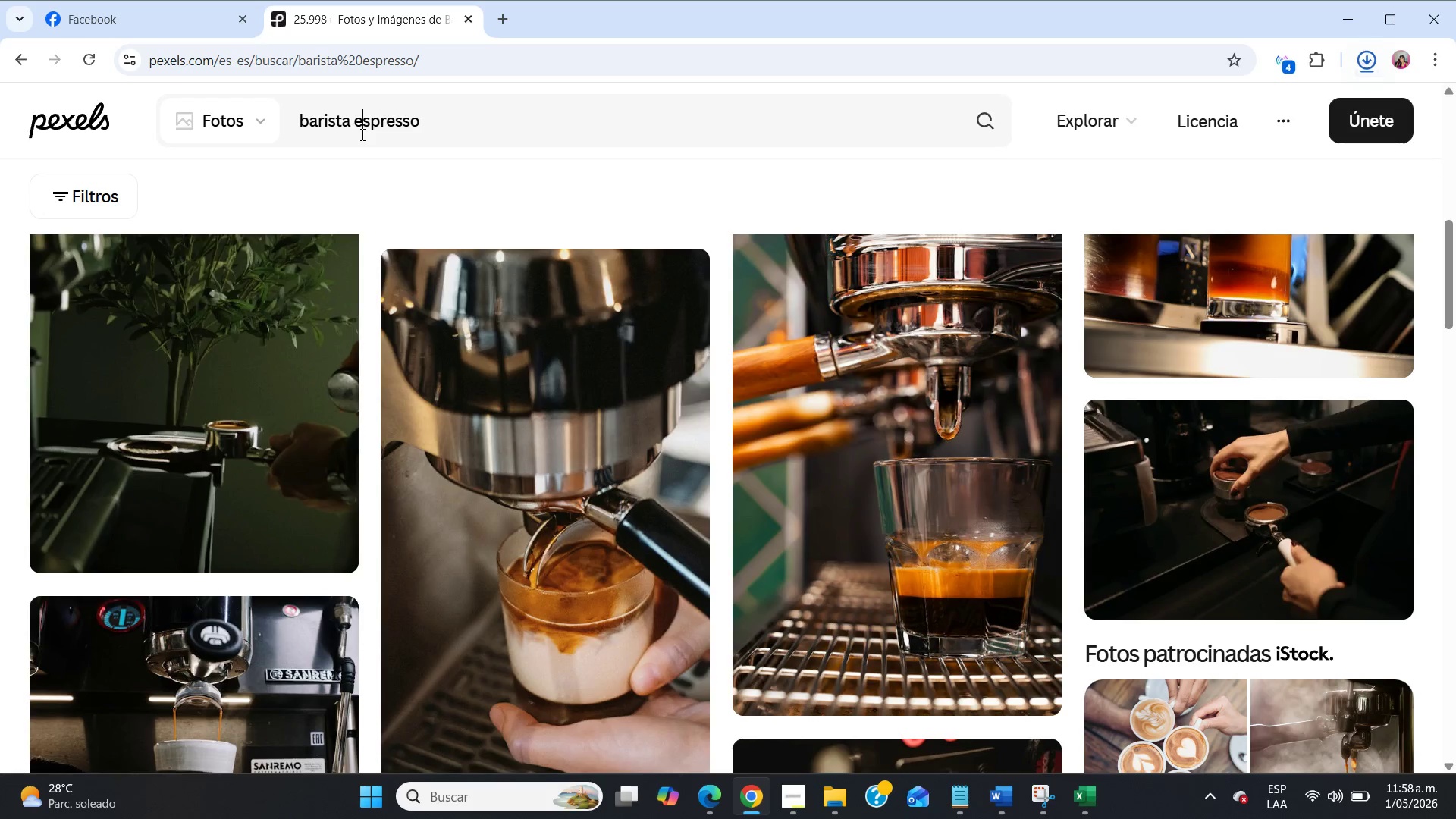 
triple_click([361, 134])
 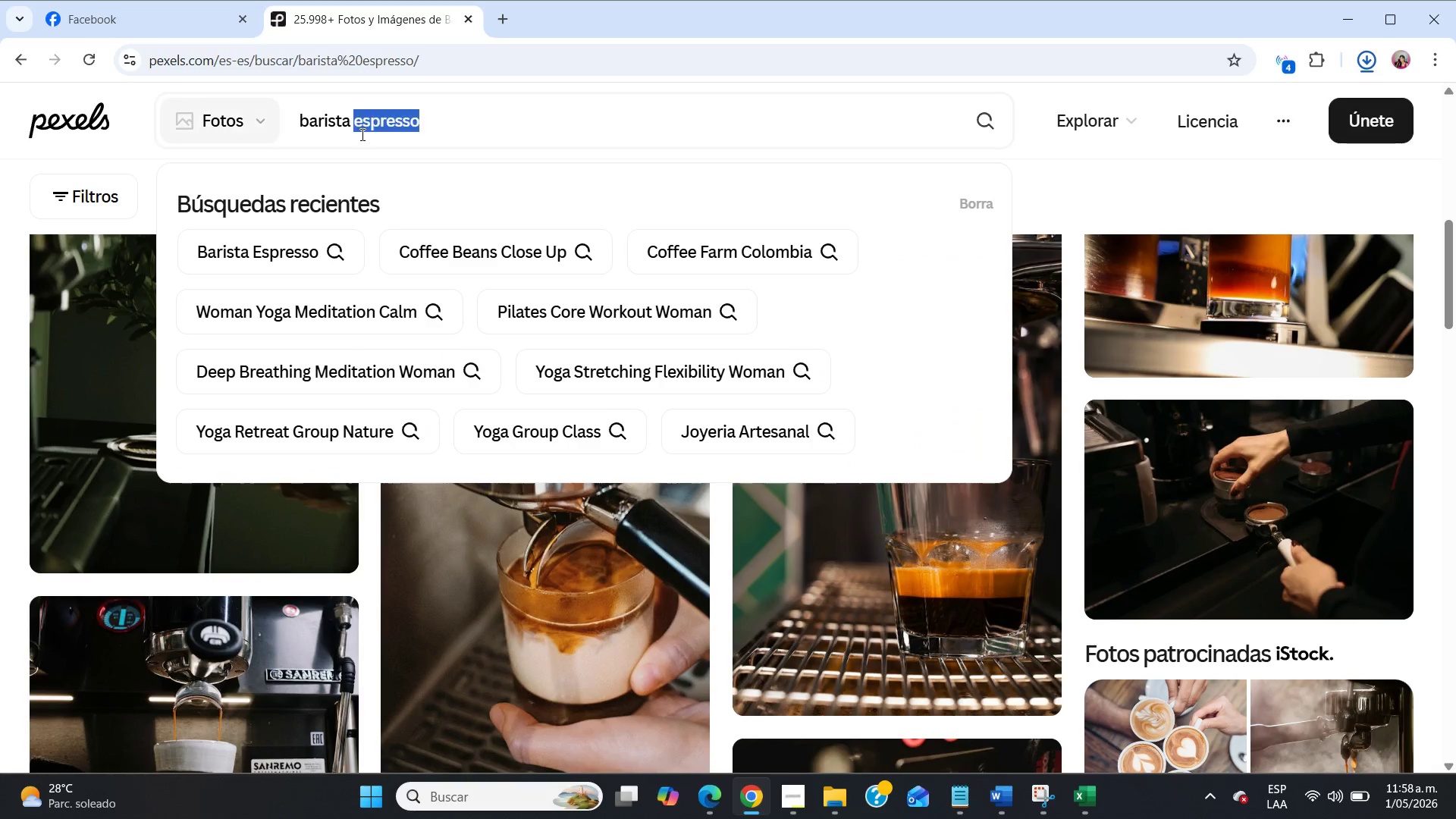 
triple_click([361, 134])
 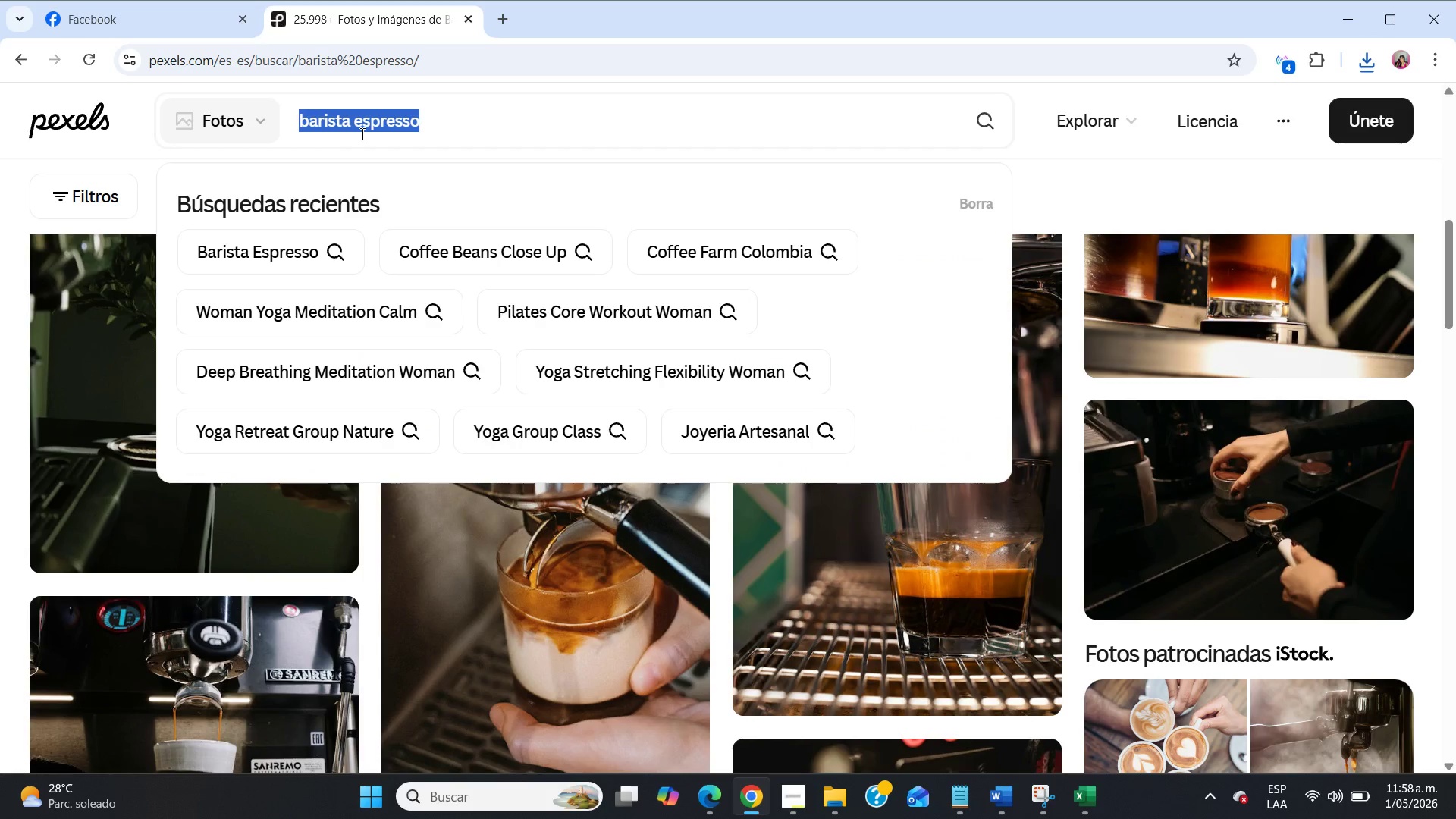 
type(pour over coffee)
 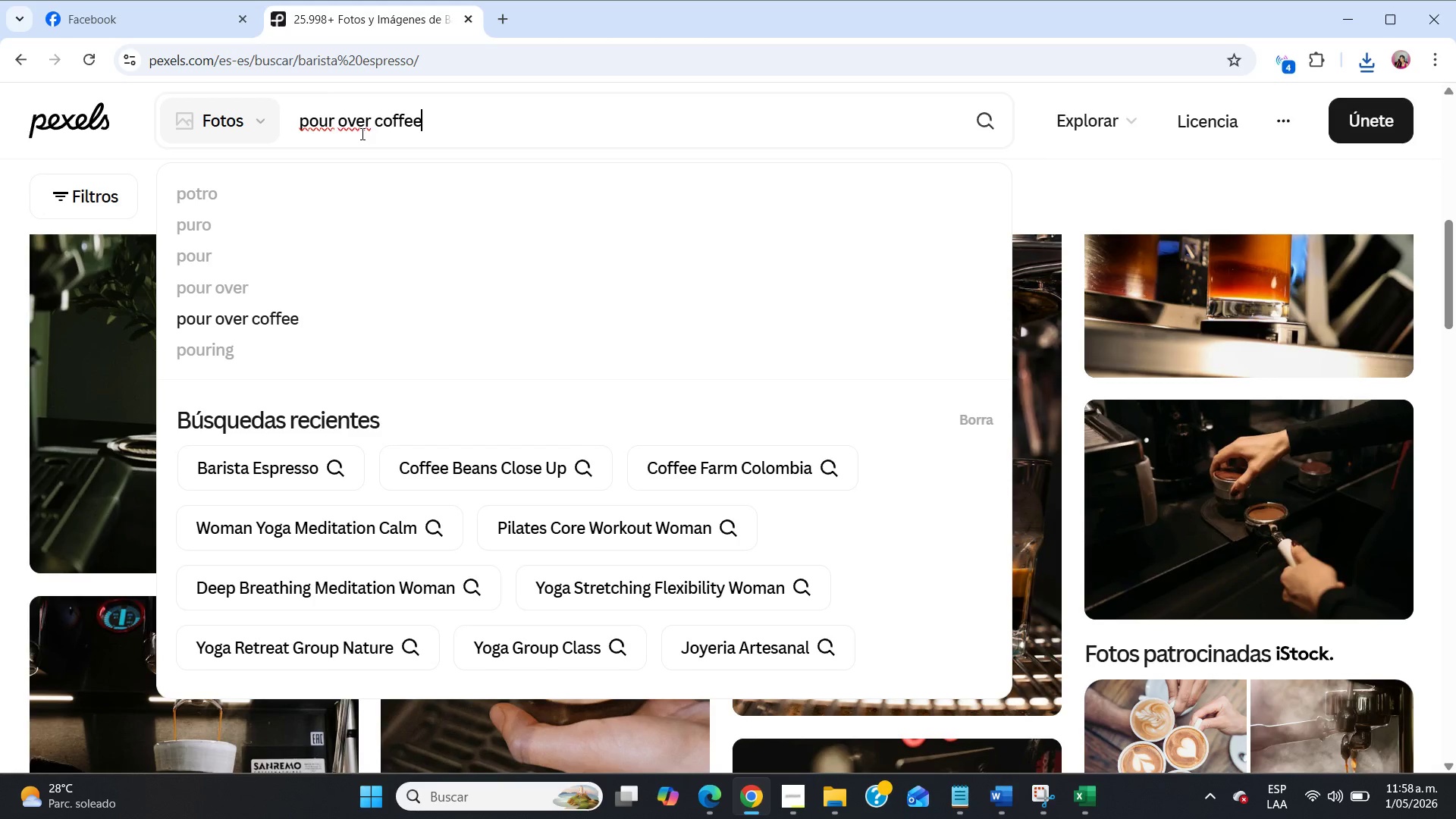 
key(Enter)
 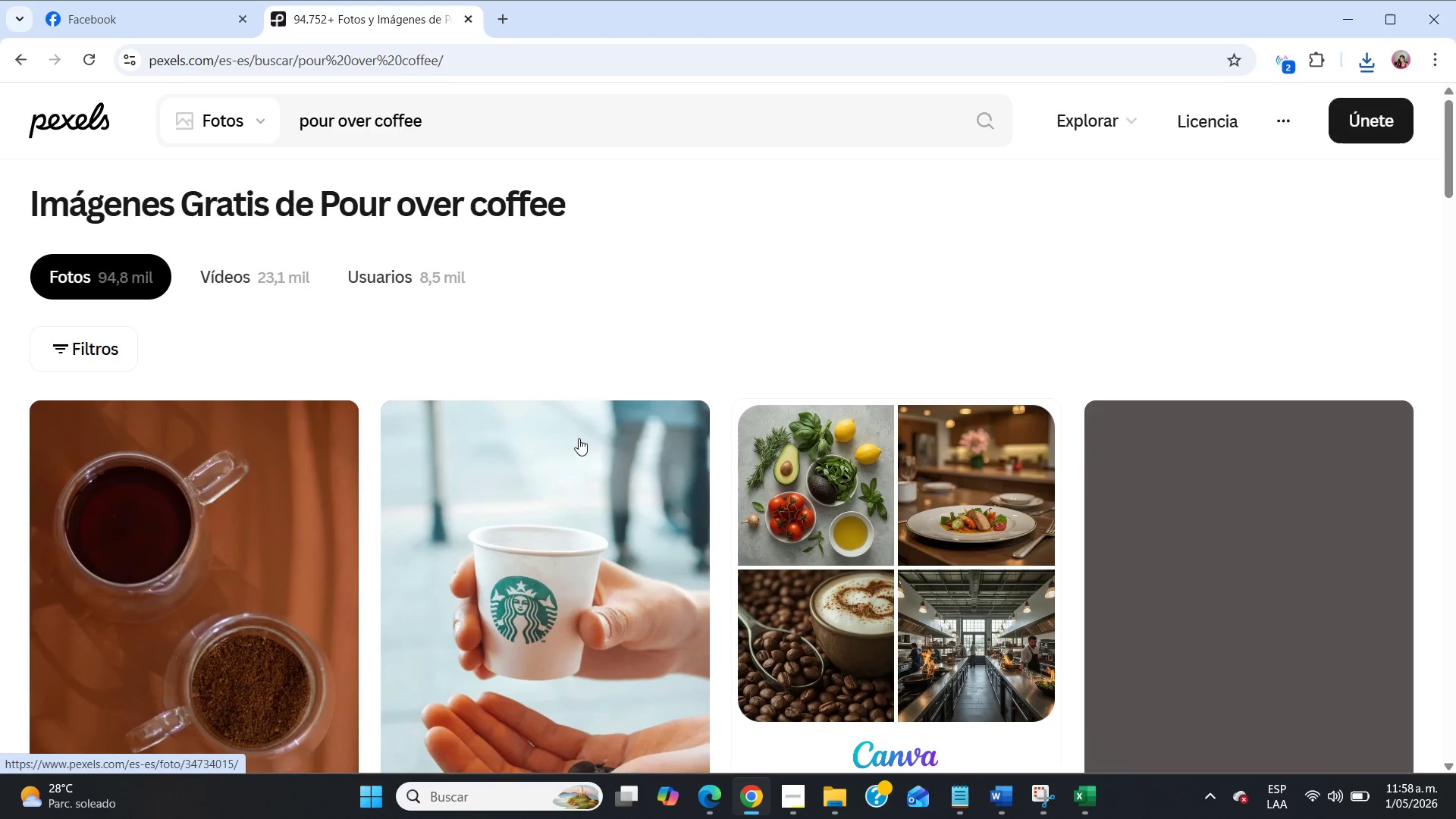 
scroll: coordinate [579, 438], scroll_direction: down, amount: 2.0
 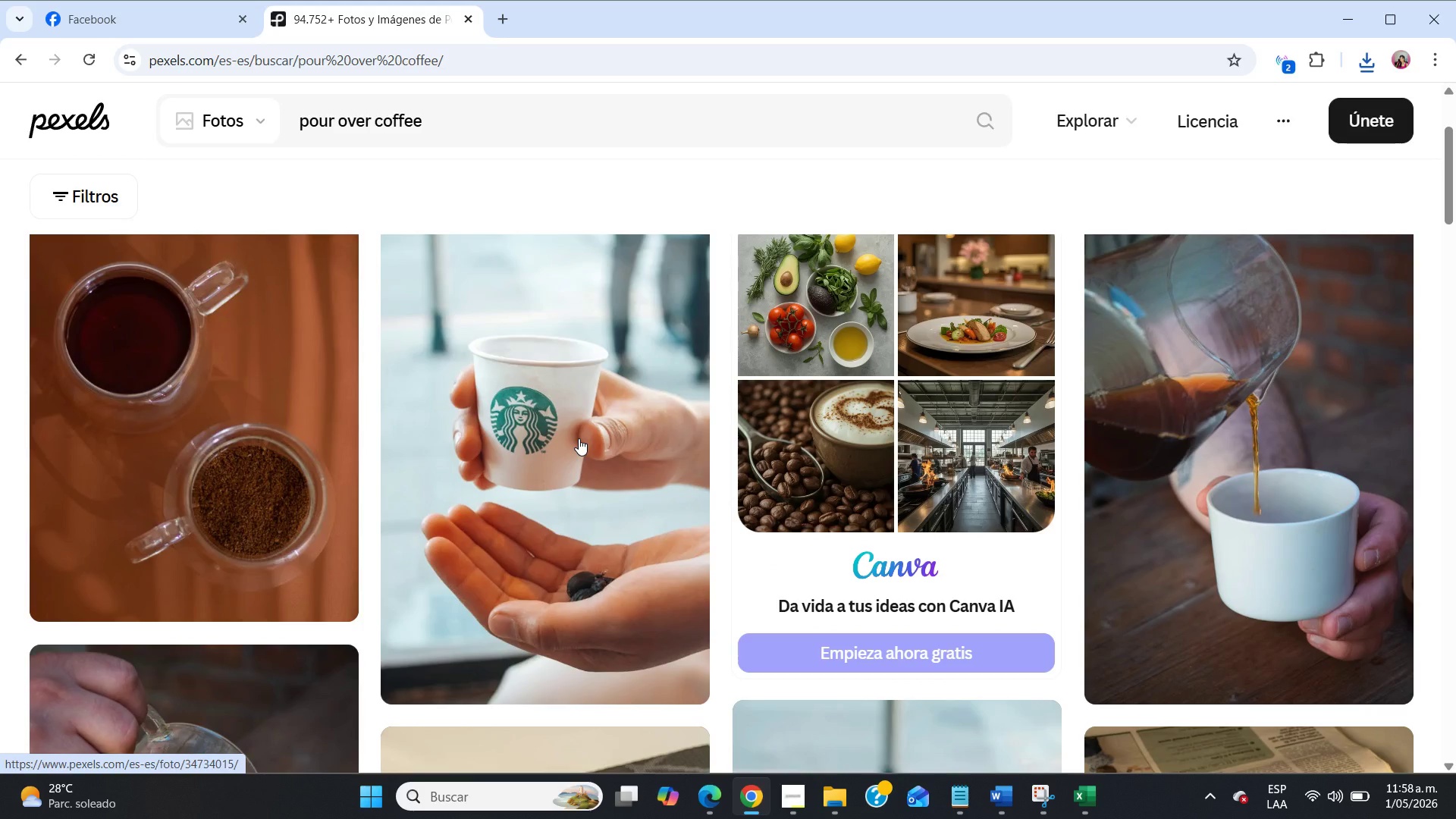 
left_click([297, 585])
 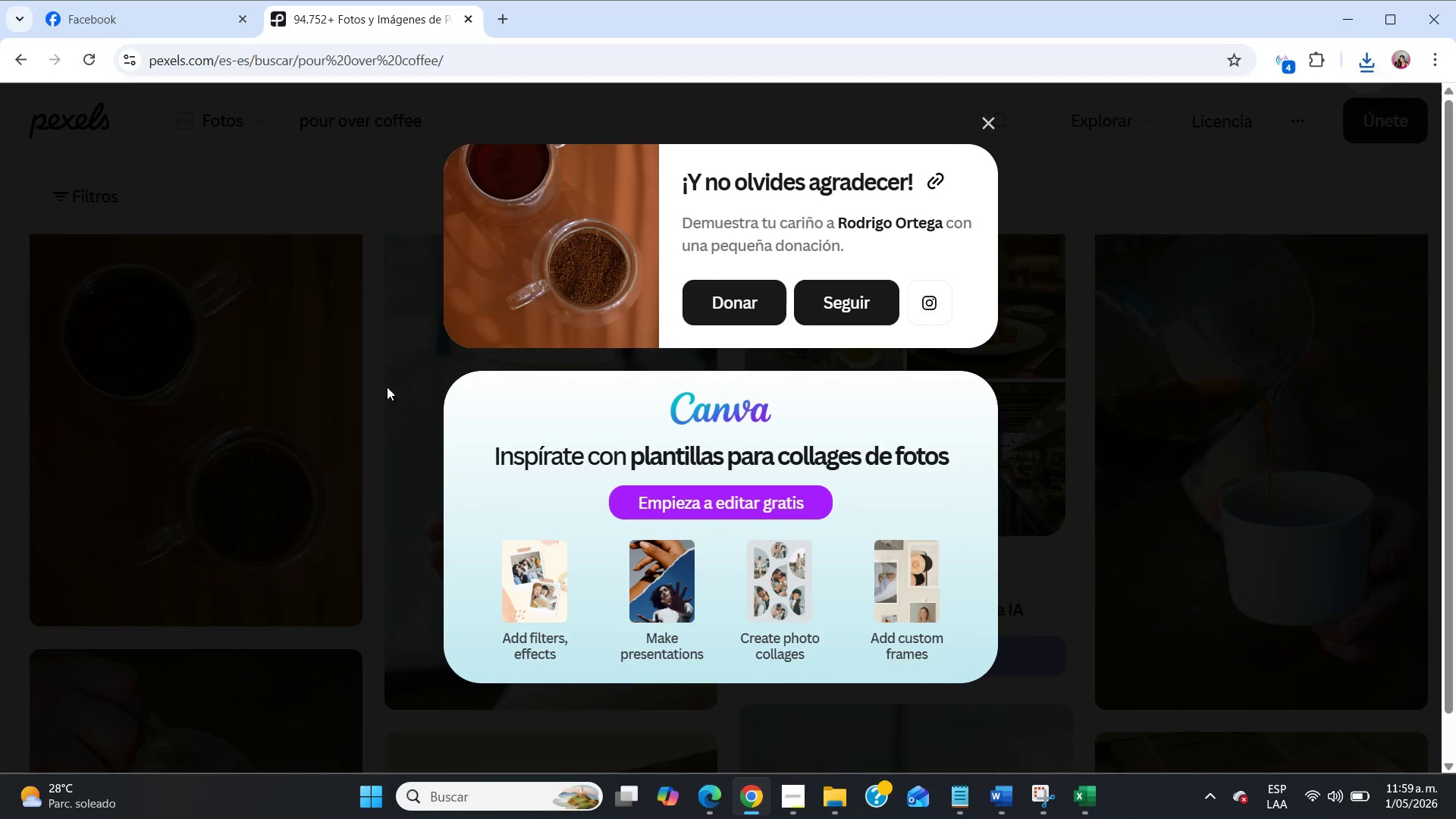 
left_click([990, 126])
 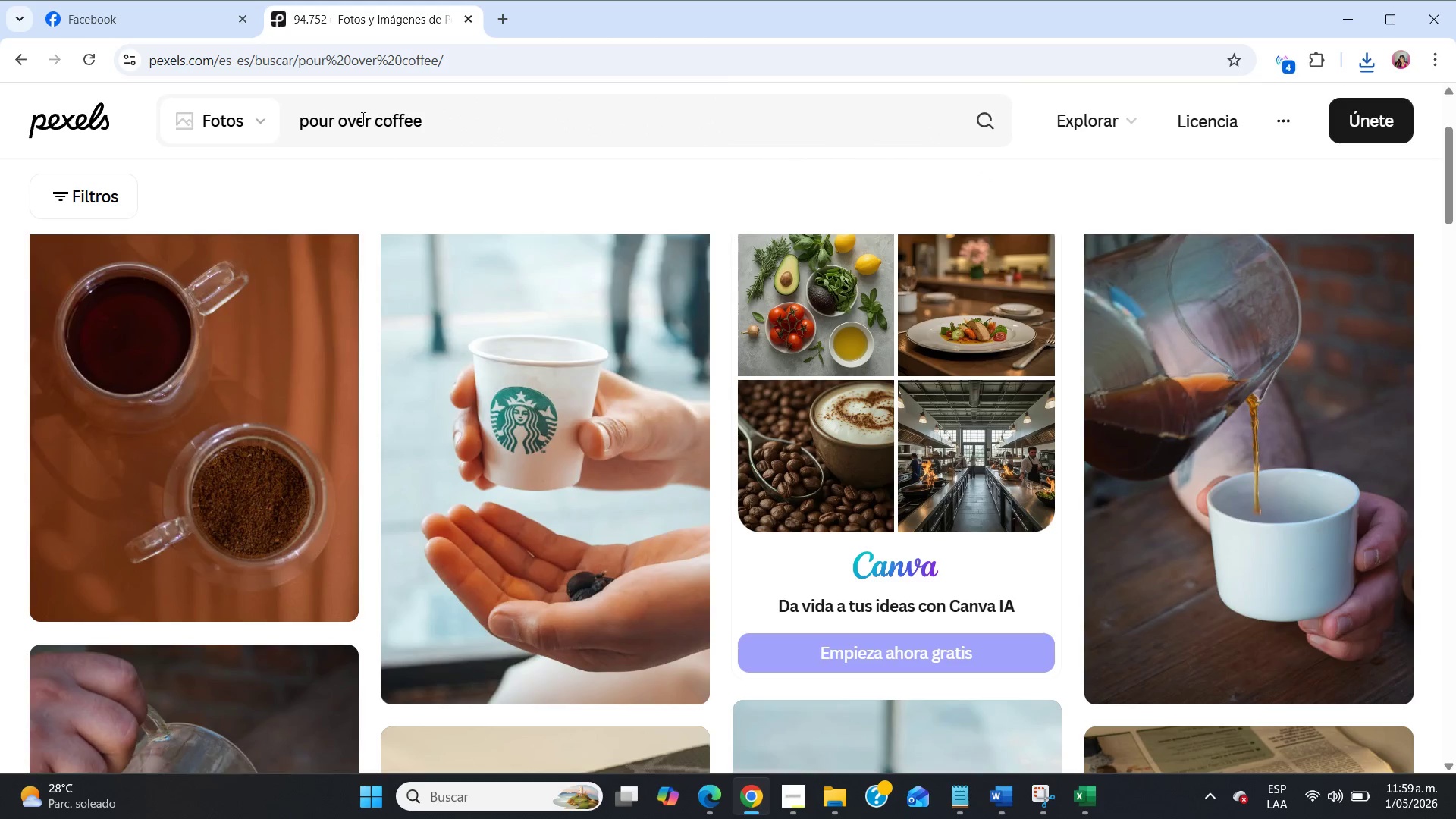 
left_click_drag(start_coordinate=[369, 117], to_coordinate=[181, 112])
 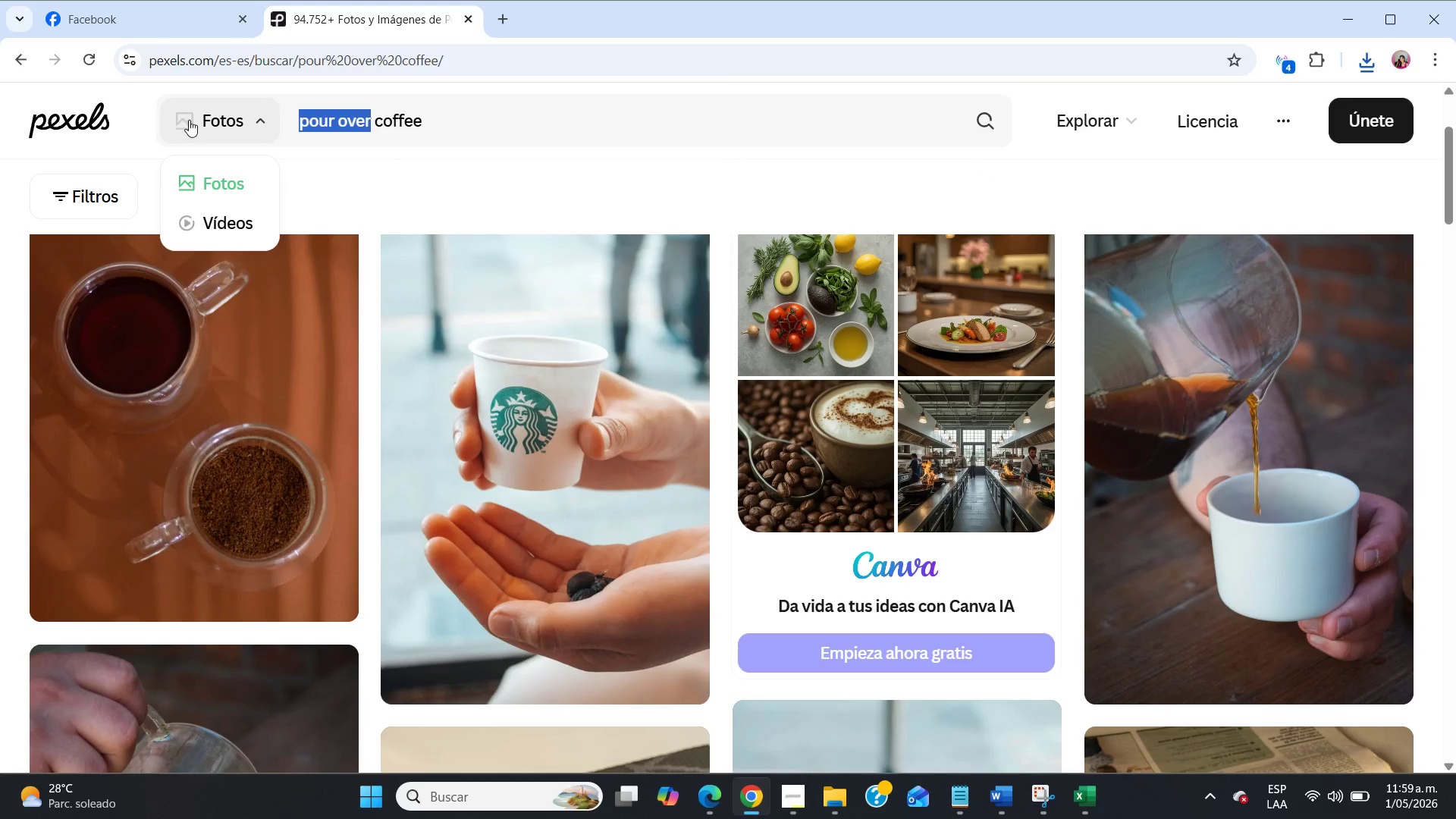 
key(Backspace)
 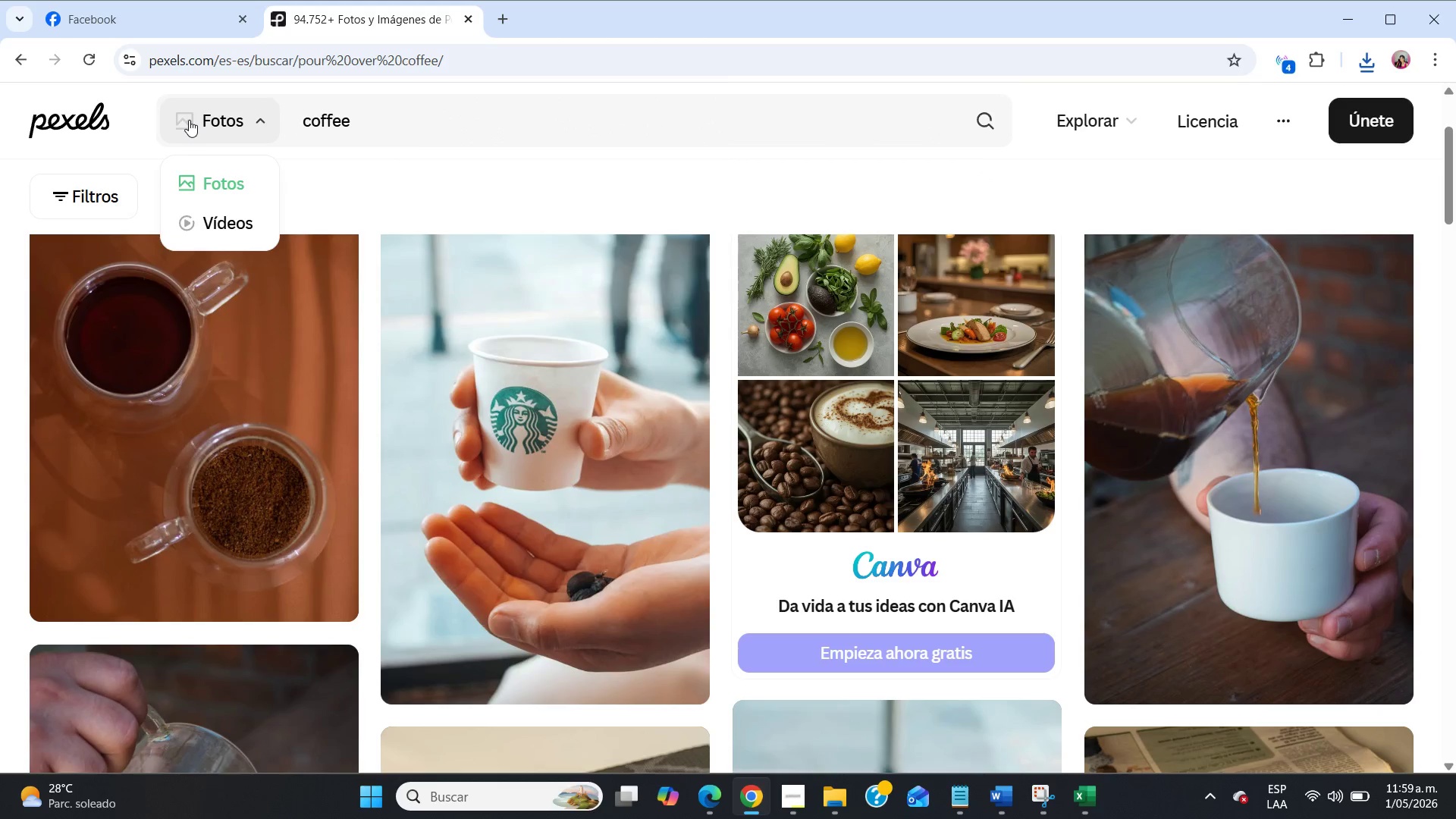 
key(ArrowRight)
 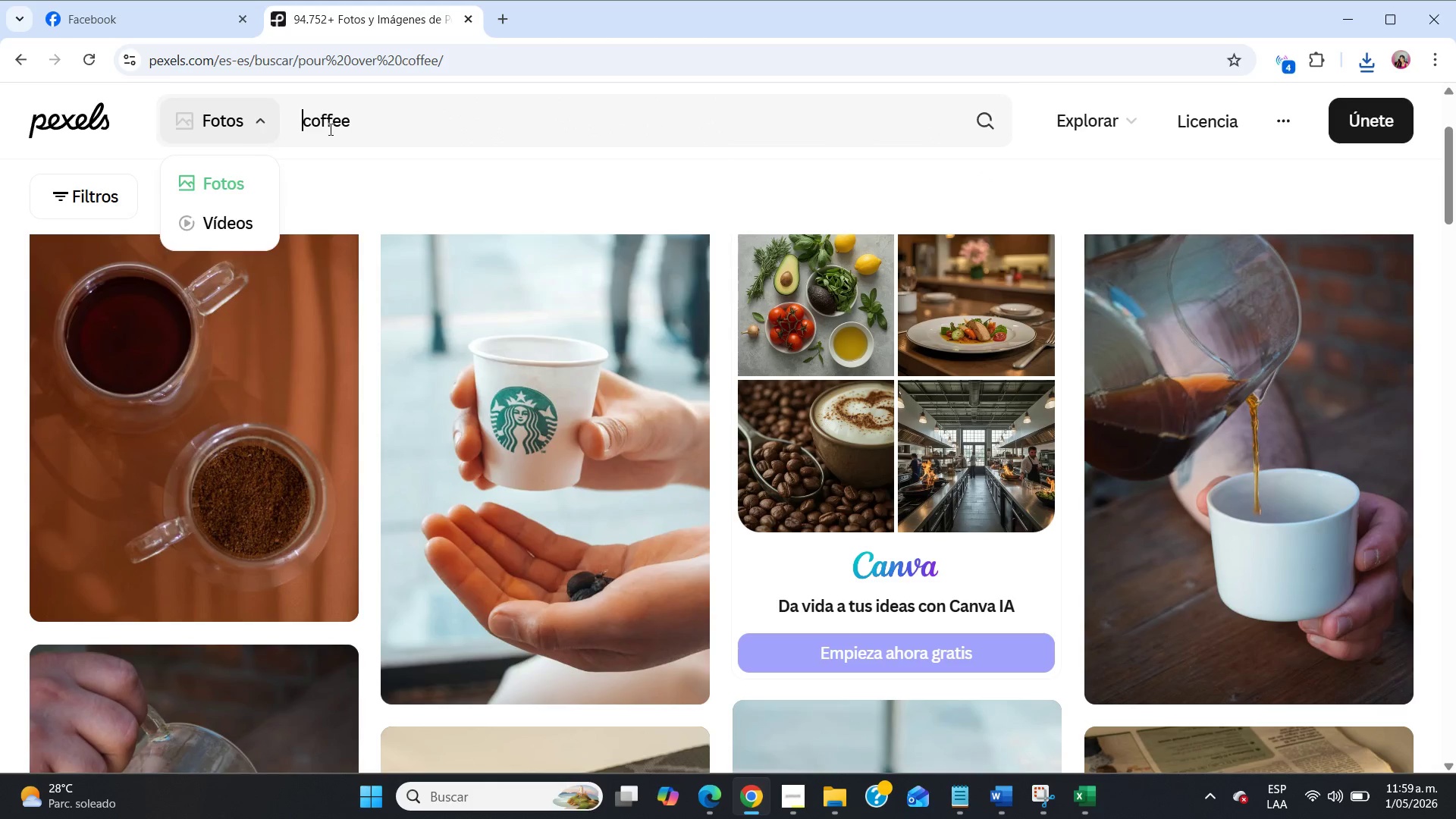 
key(Backspace)
type( roasting)
 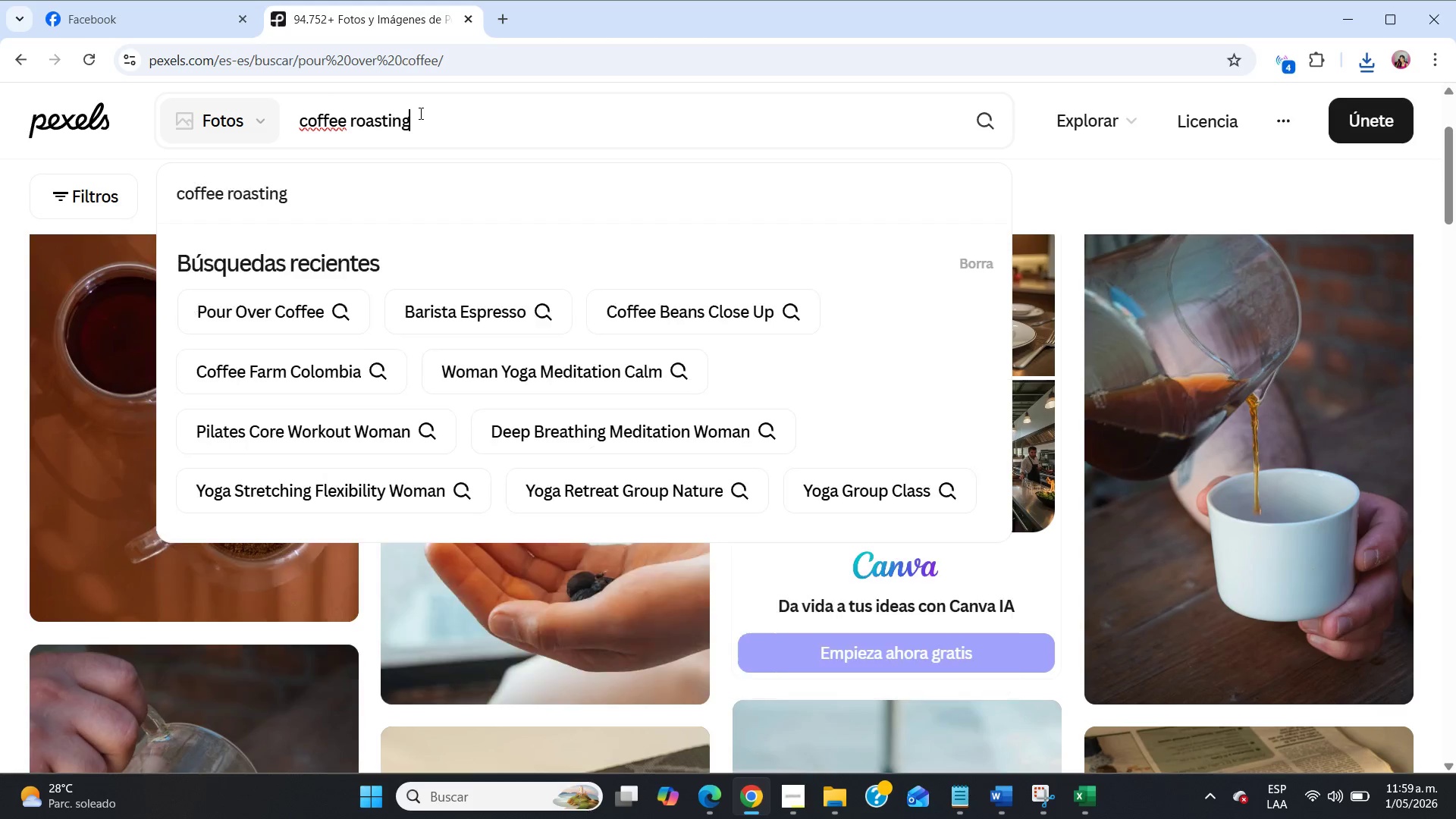 
key(Enter)
 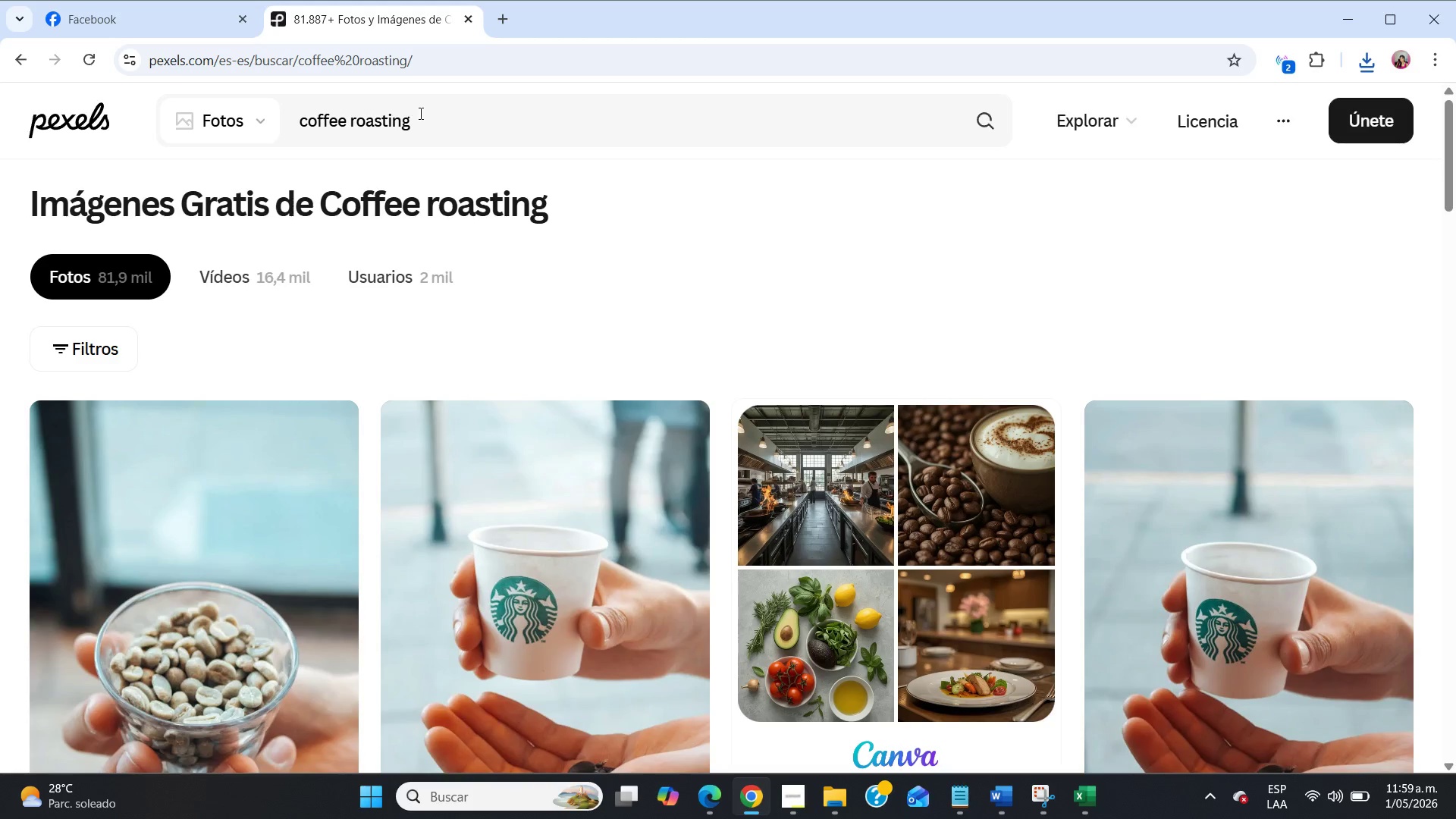 
wait(6.89)
 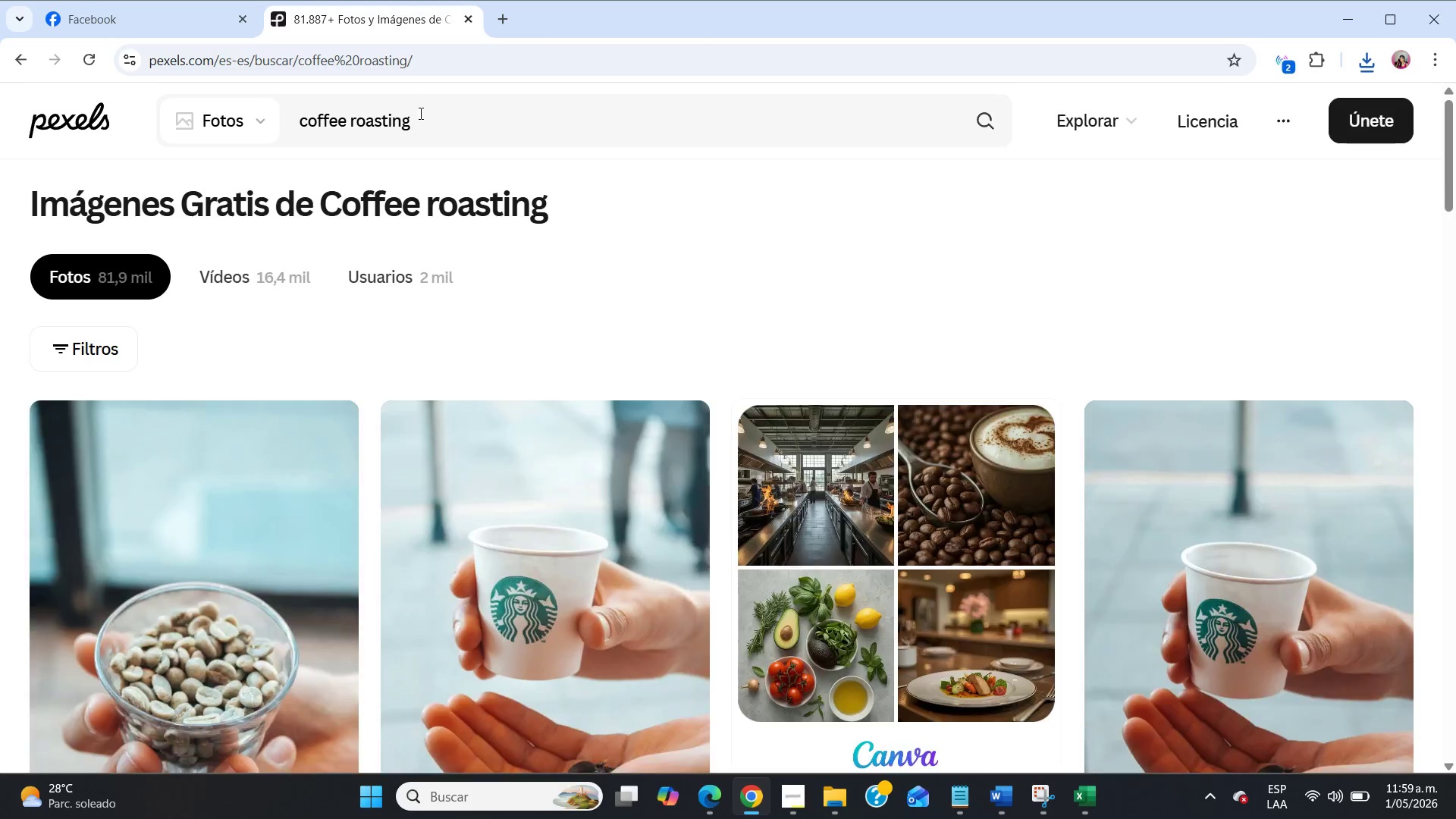 
scroll: coordinate [587, 333], scroll_direction: down, amount: 5.0
 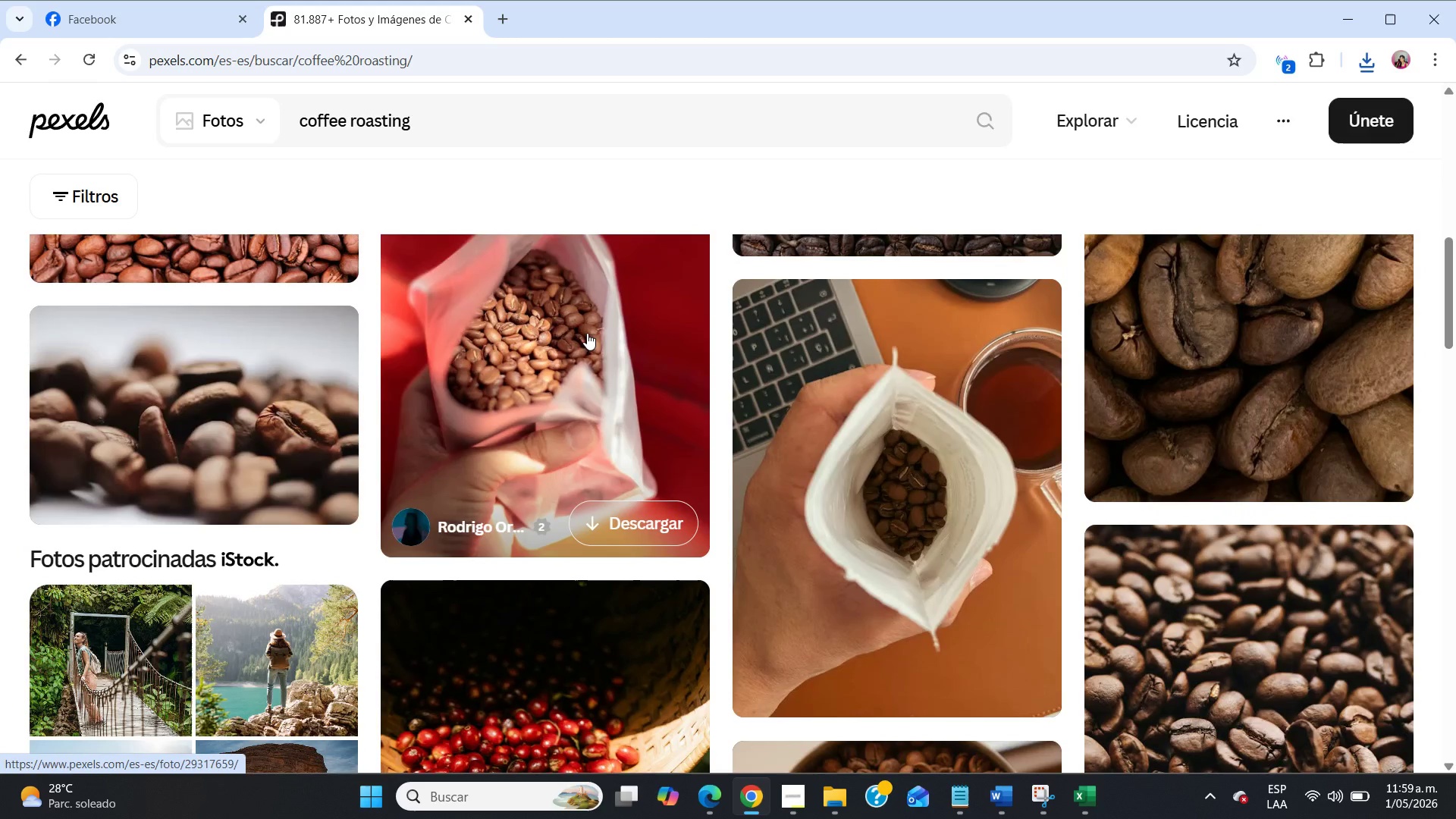 
scroll: coordinate [165, 452], scroll_direction: up, amount: 5.0
 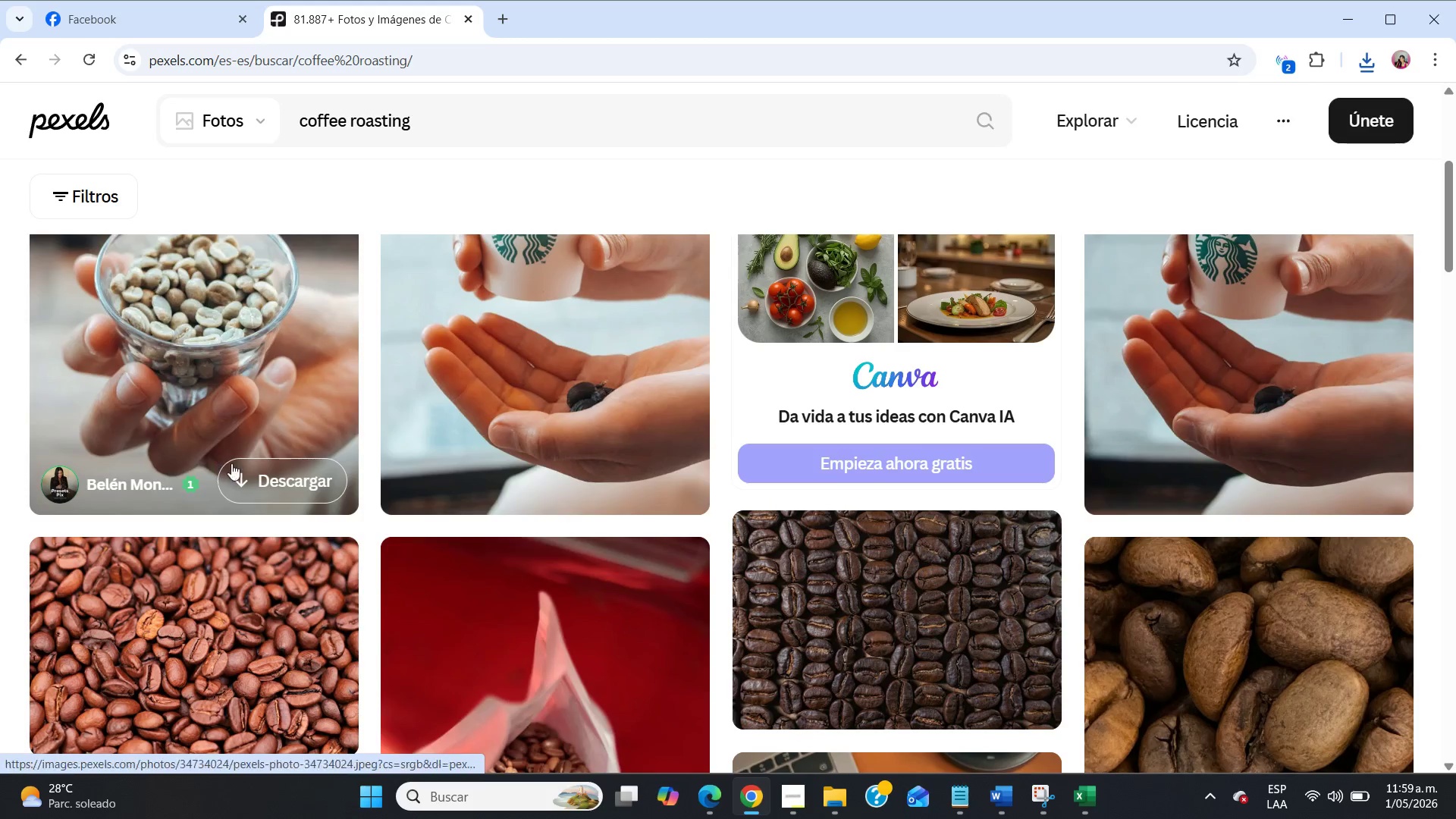 
left_click([246, 469])
 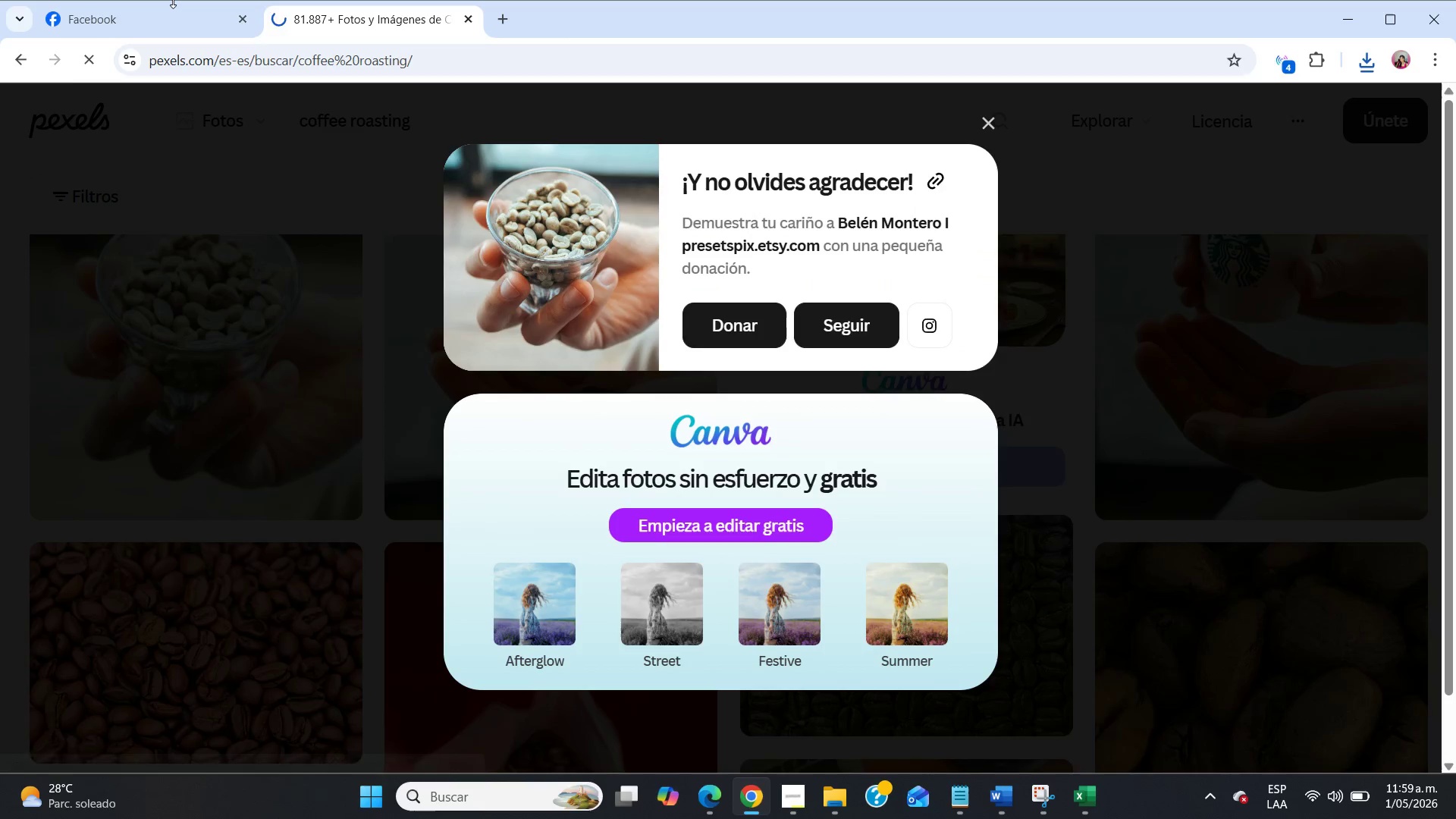 
left_click([173, 0])
 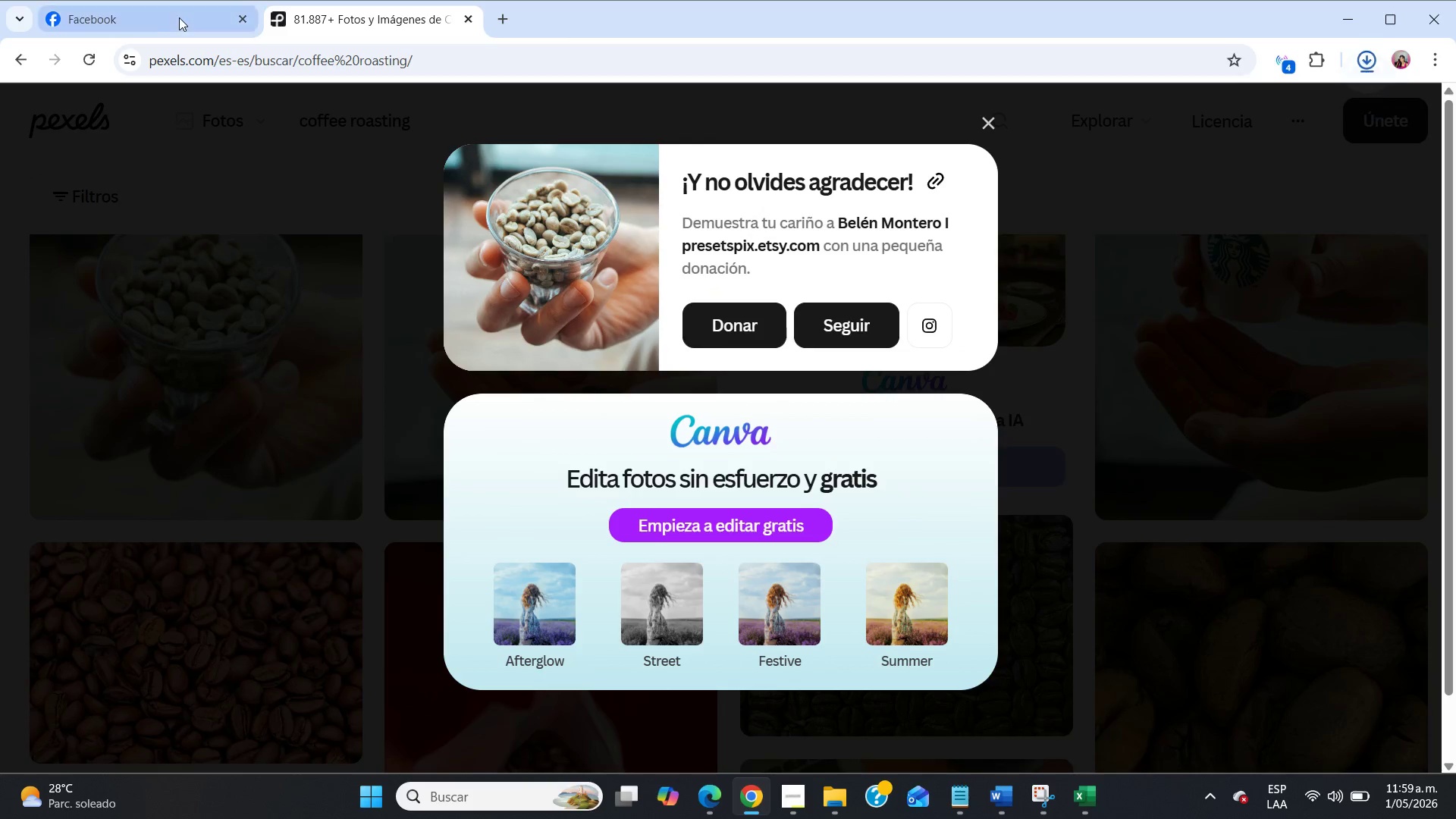 
left_click([180, 17])
 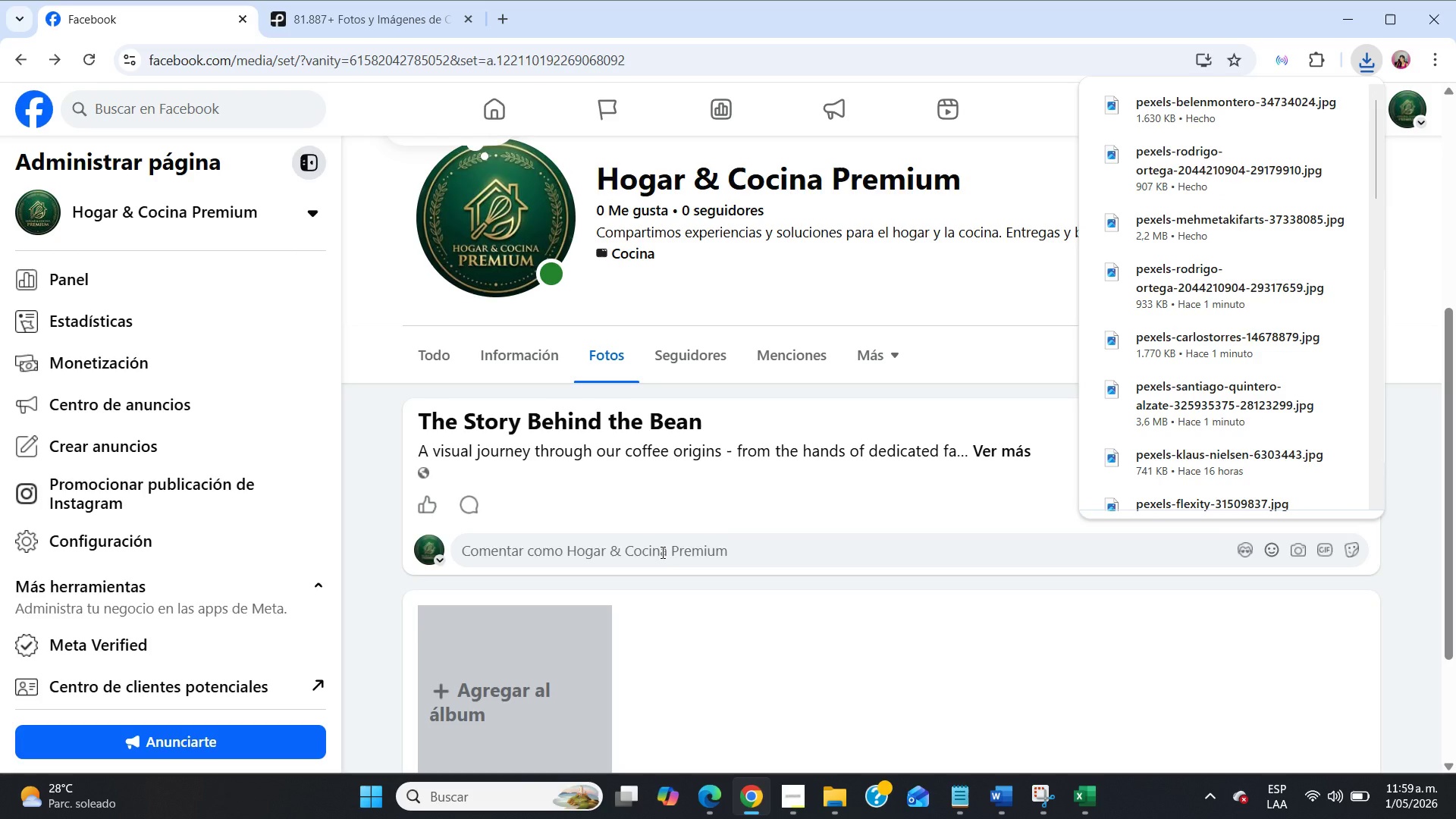 
scroll: coordinate [661, 552], scroll_direction: down, amount: 4.0
 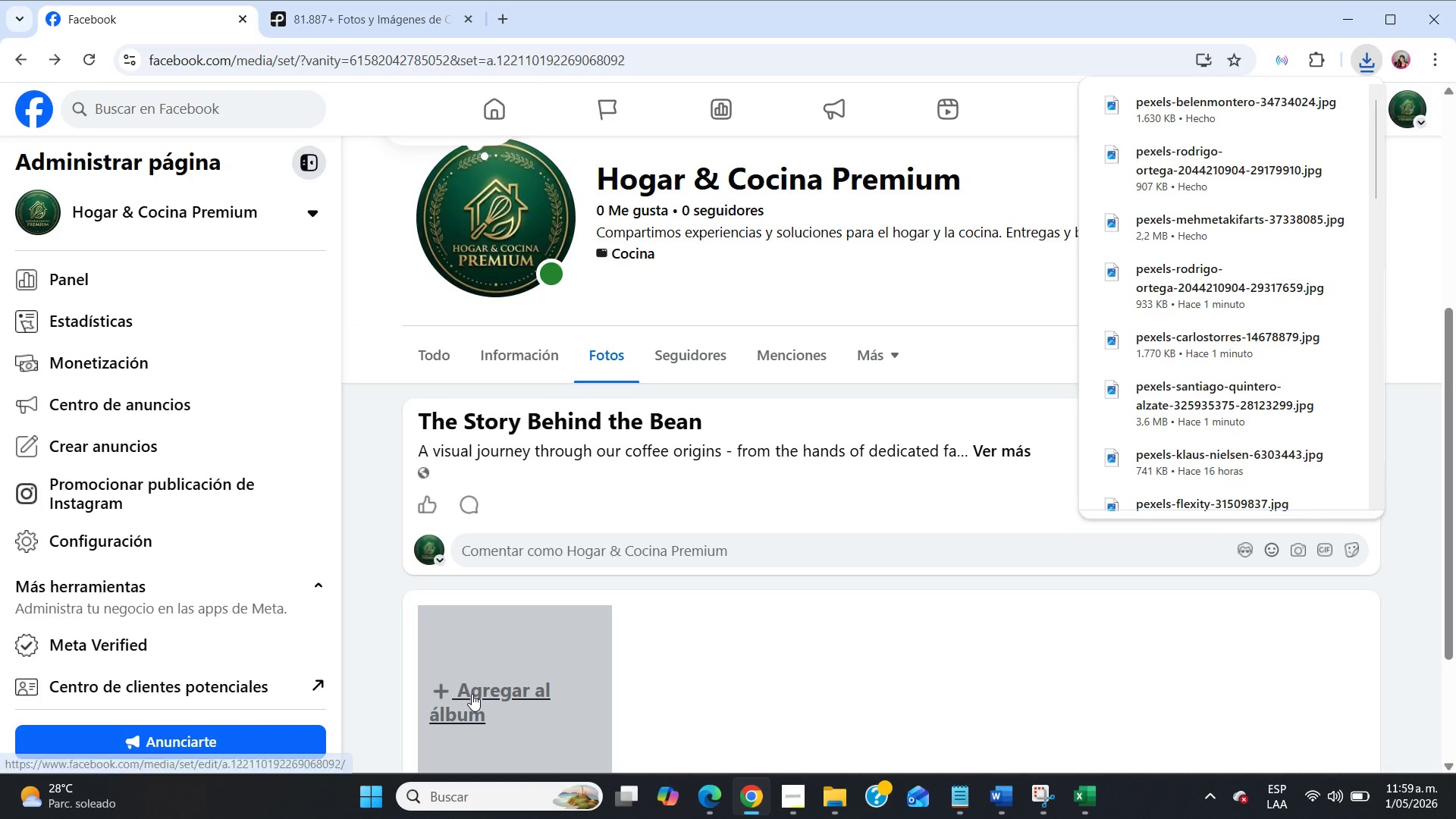 
left_click([472, 694])
 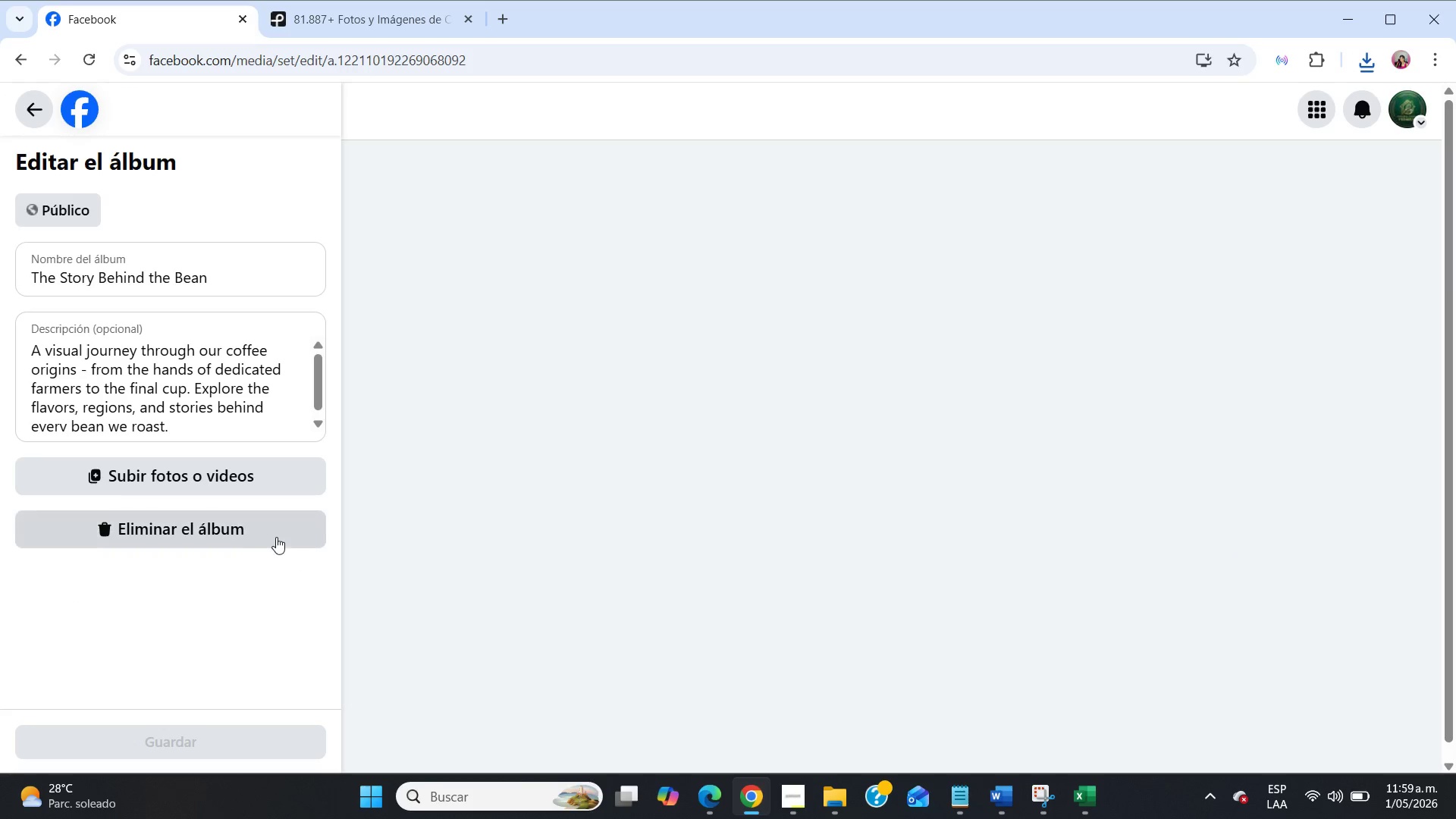 
left_click([243, 483])
 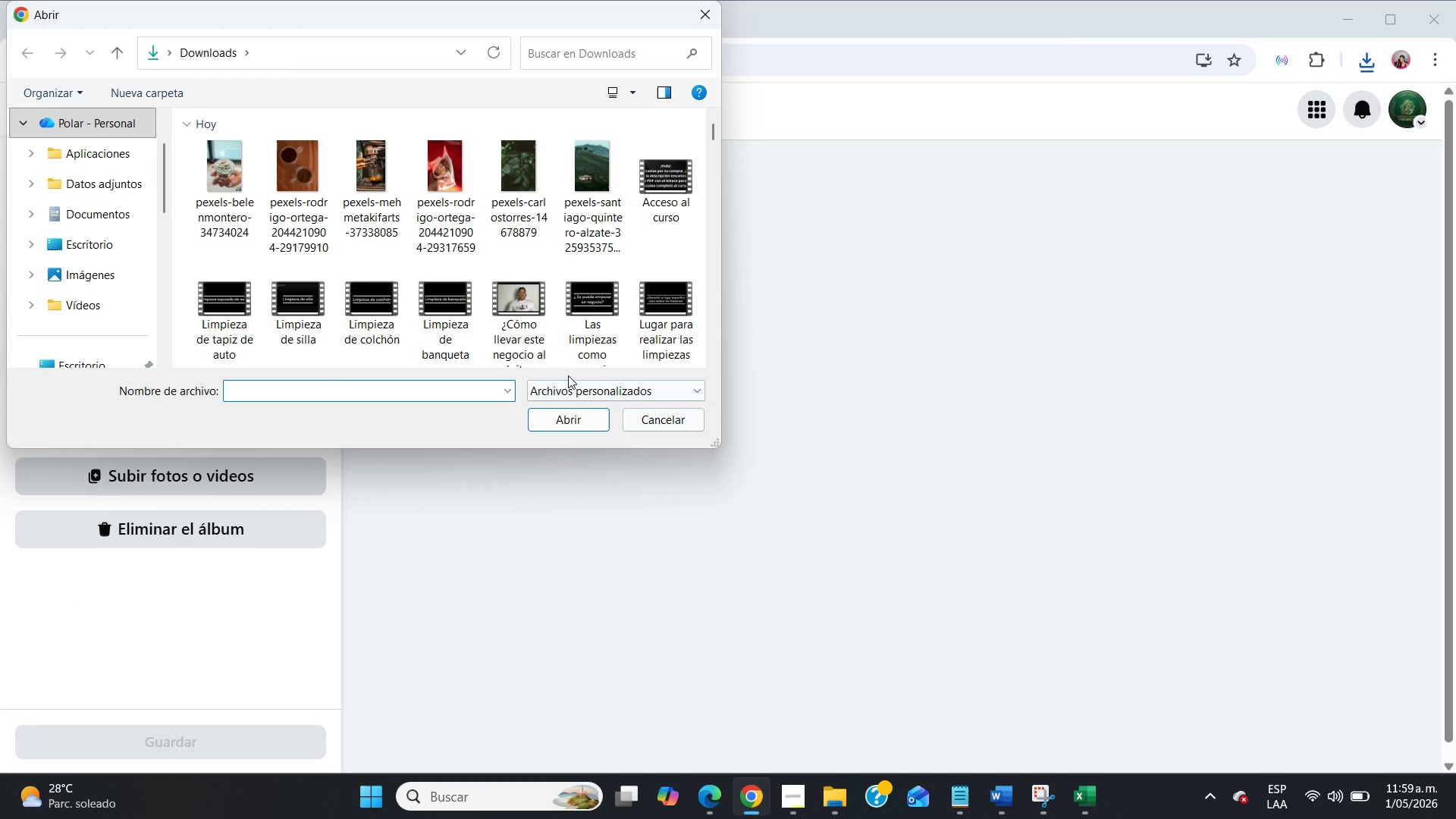 
left_click([595, 203])
 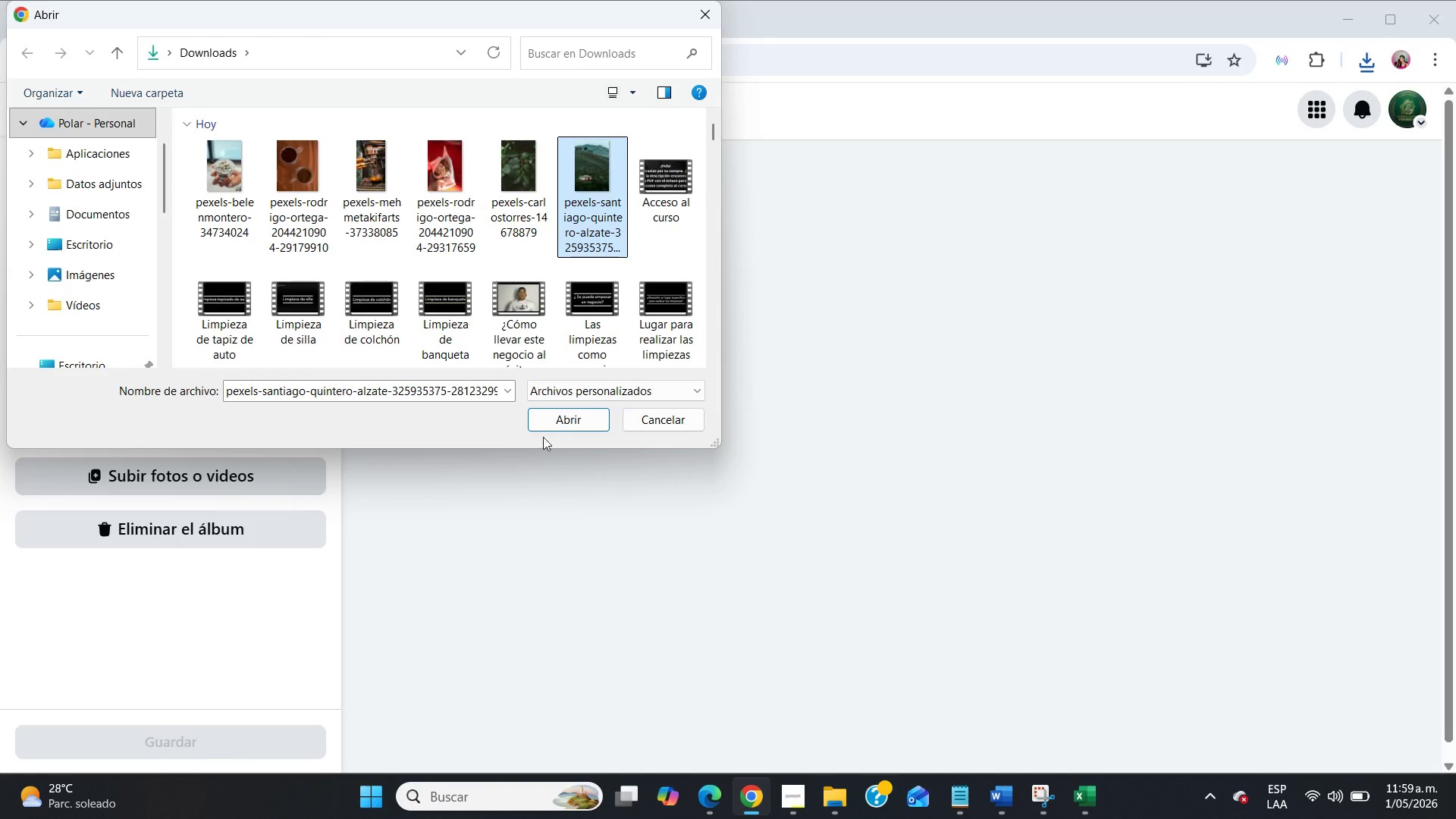 
left_click([550, 419])
 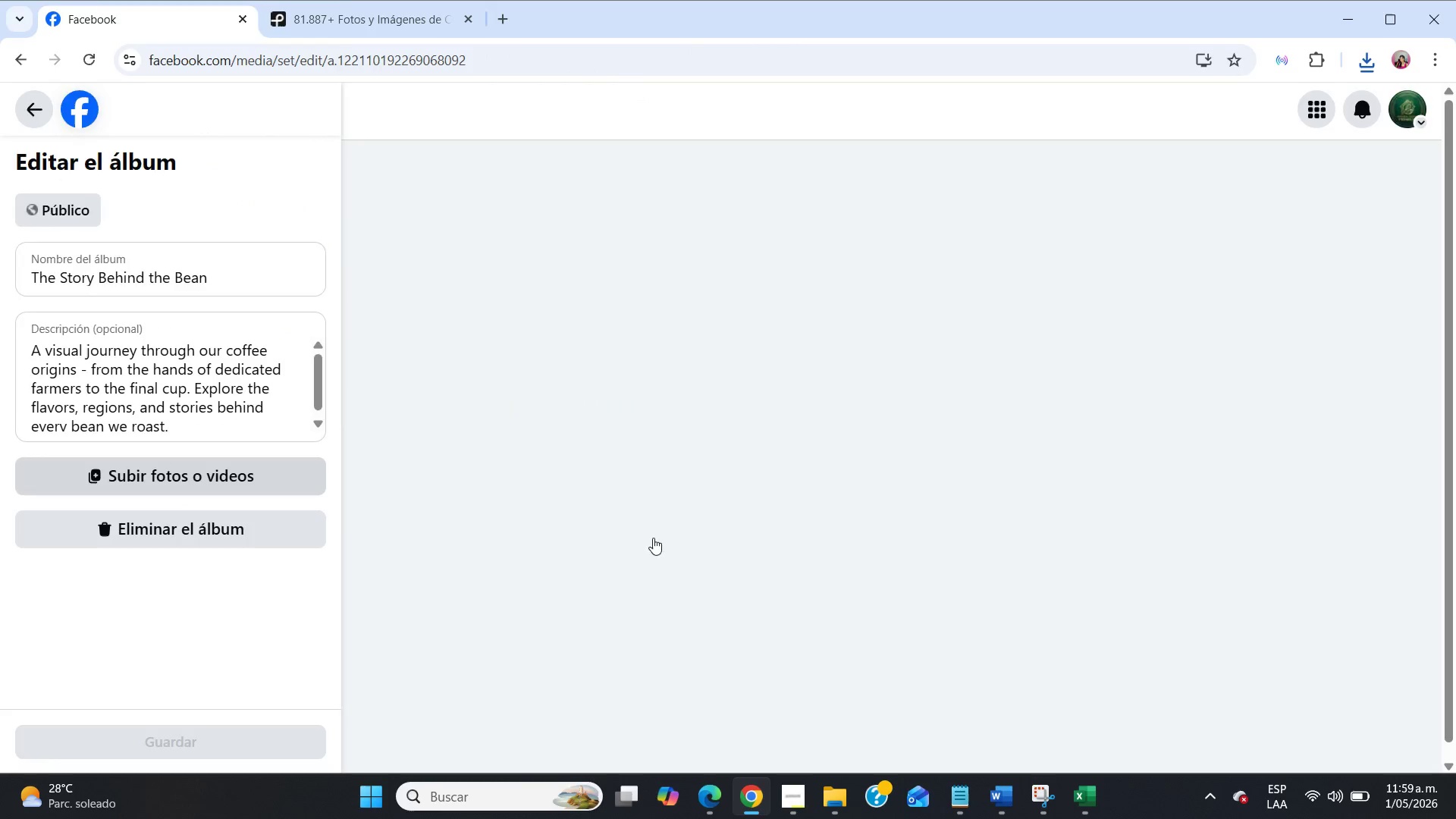 
mouse_move([664, 568])
 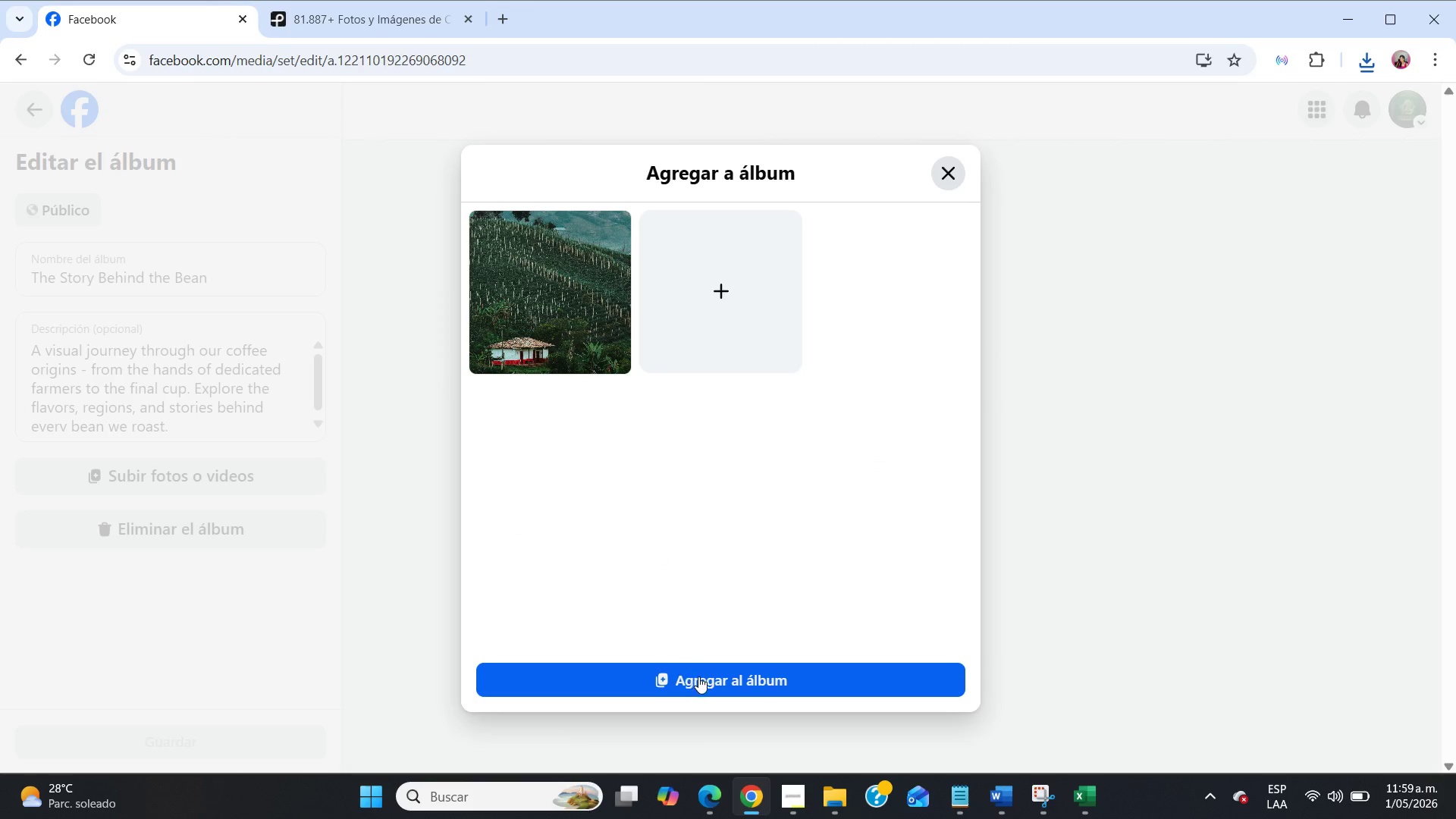 
left_click([698, 676])
 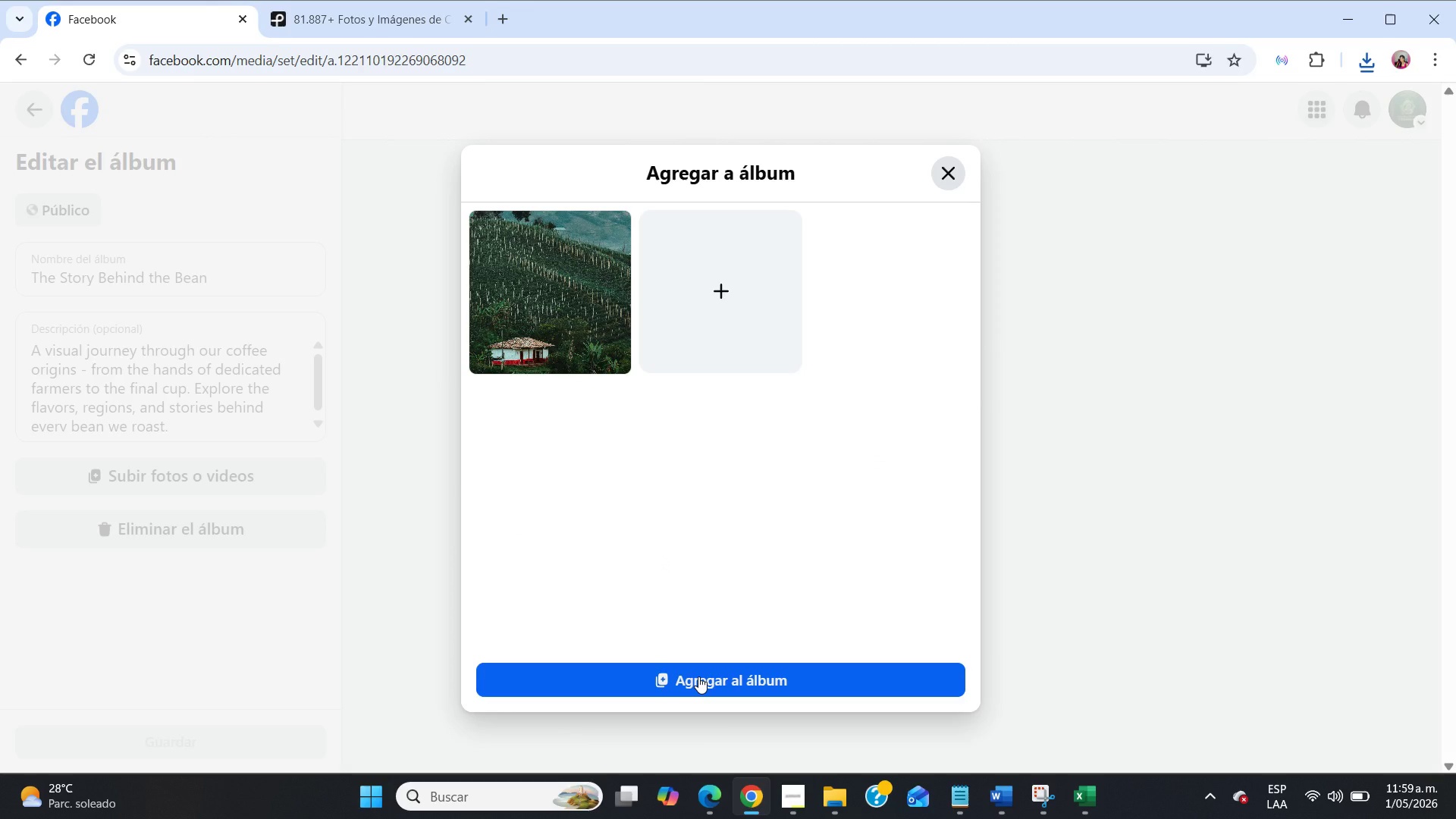 
wait(8.34)
 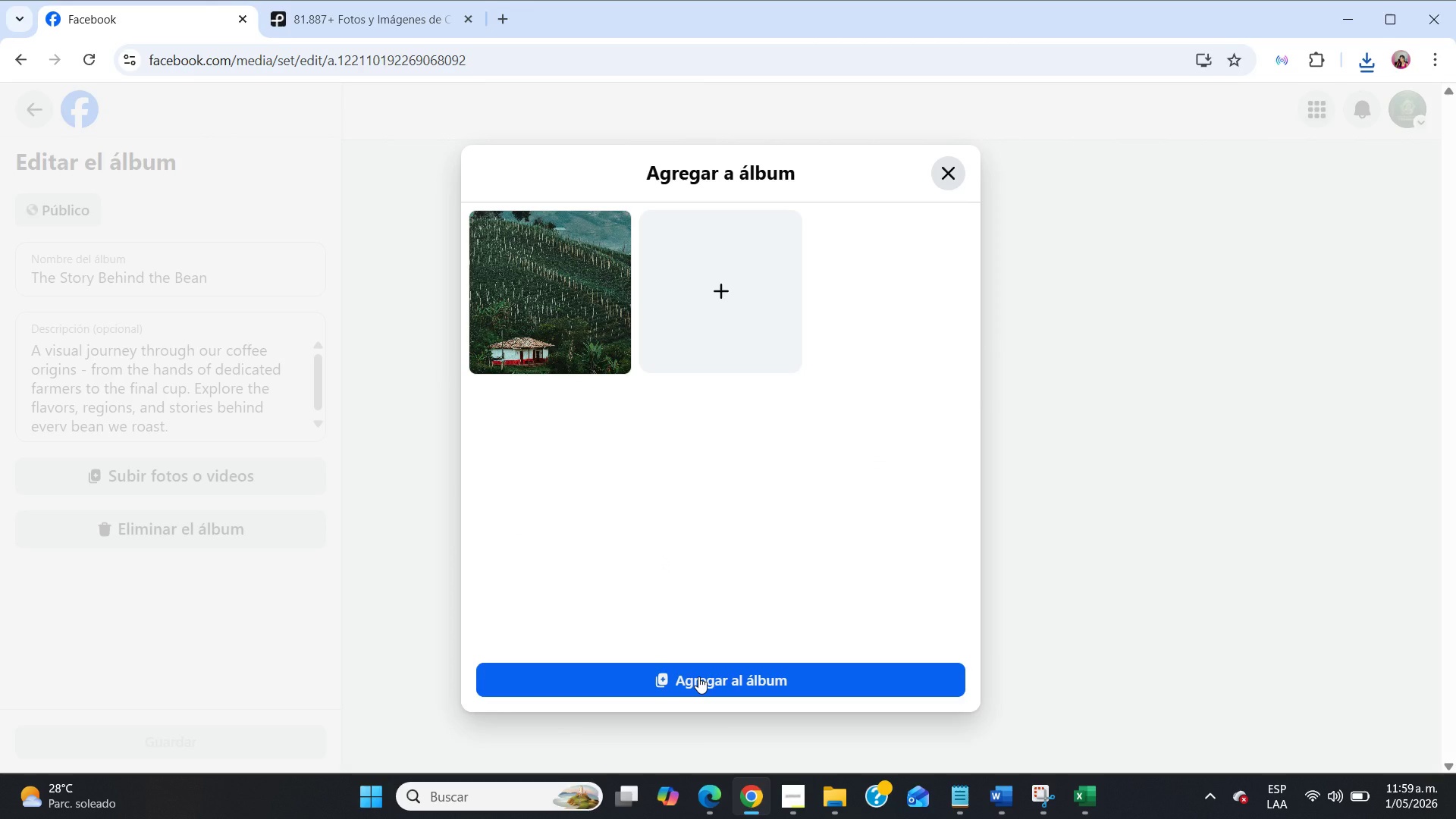 
left_click([937, 184])
 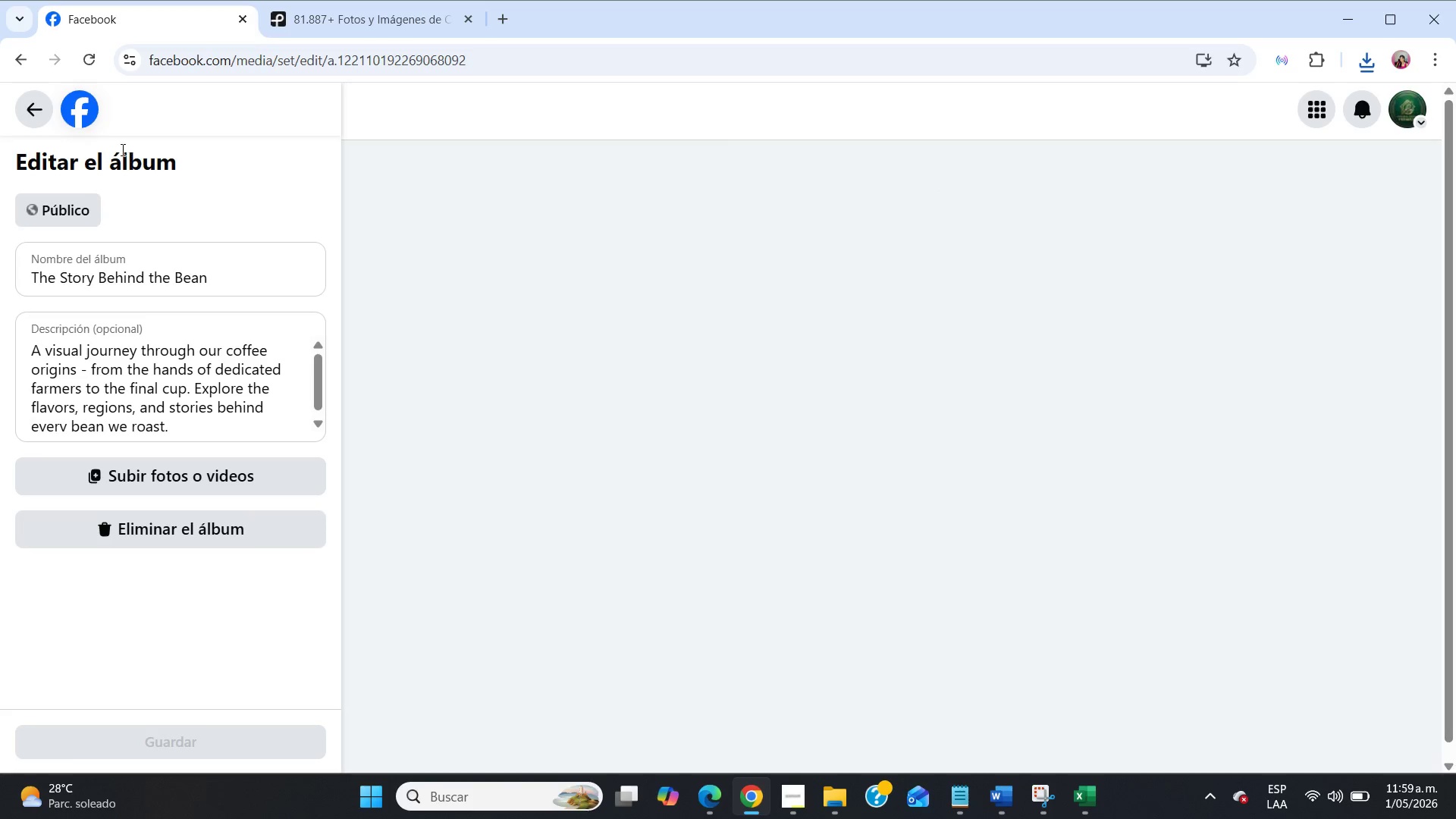 
left_click([33, 114])
 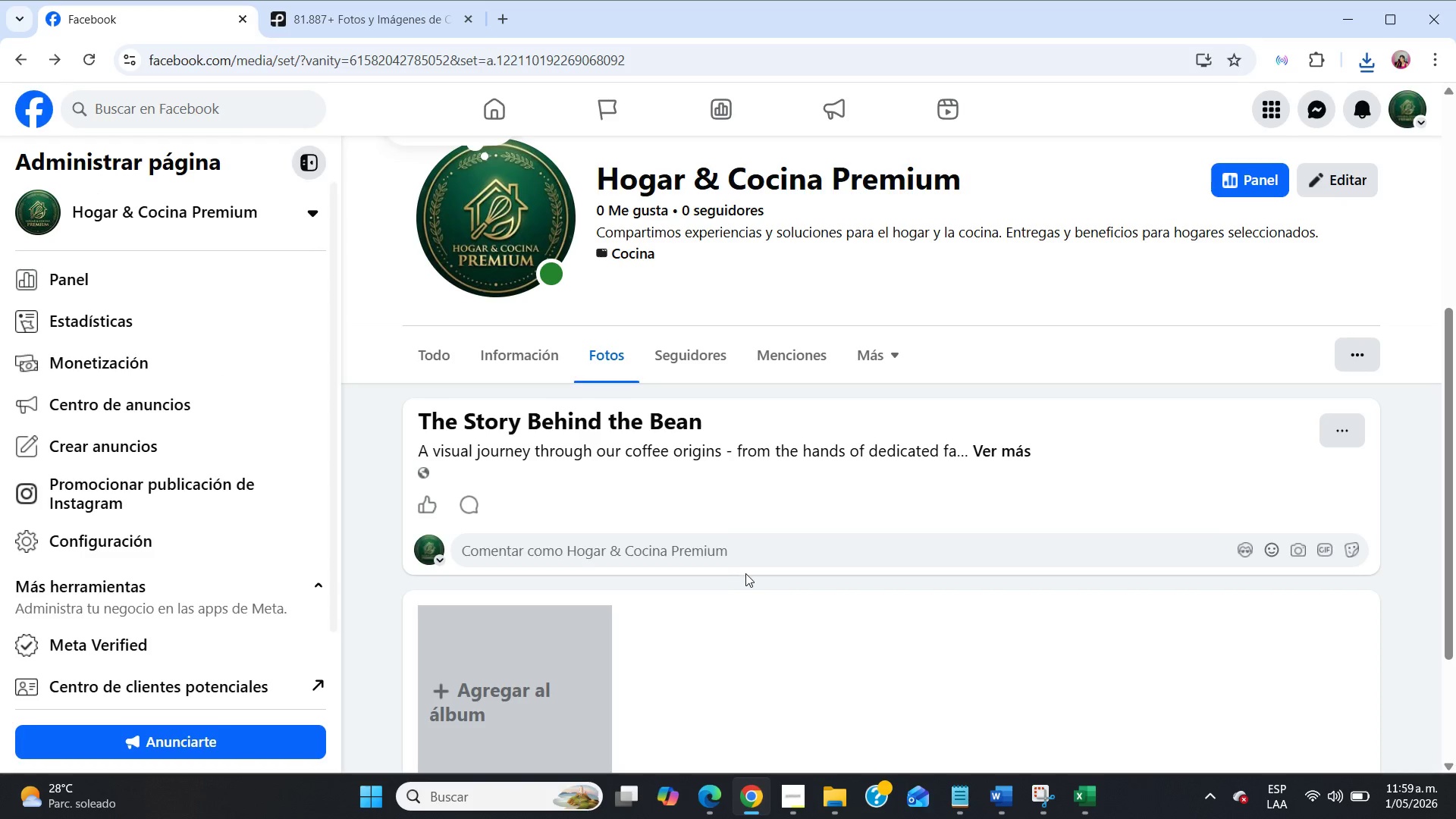 
left_click([498, 497])
 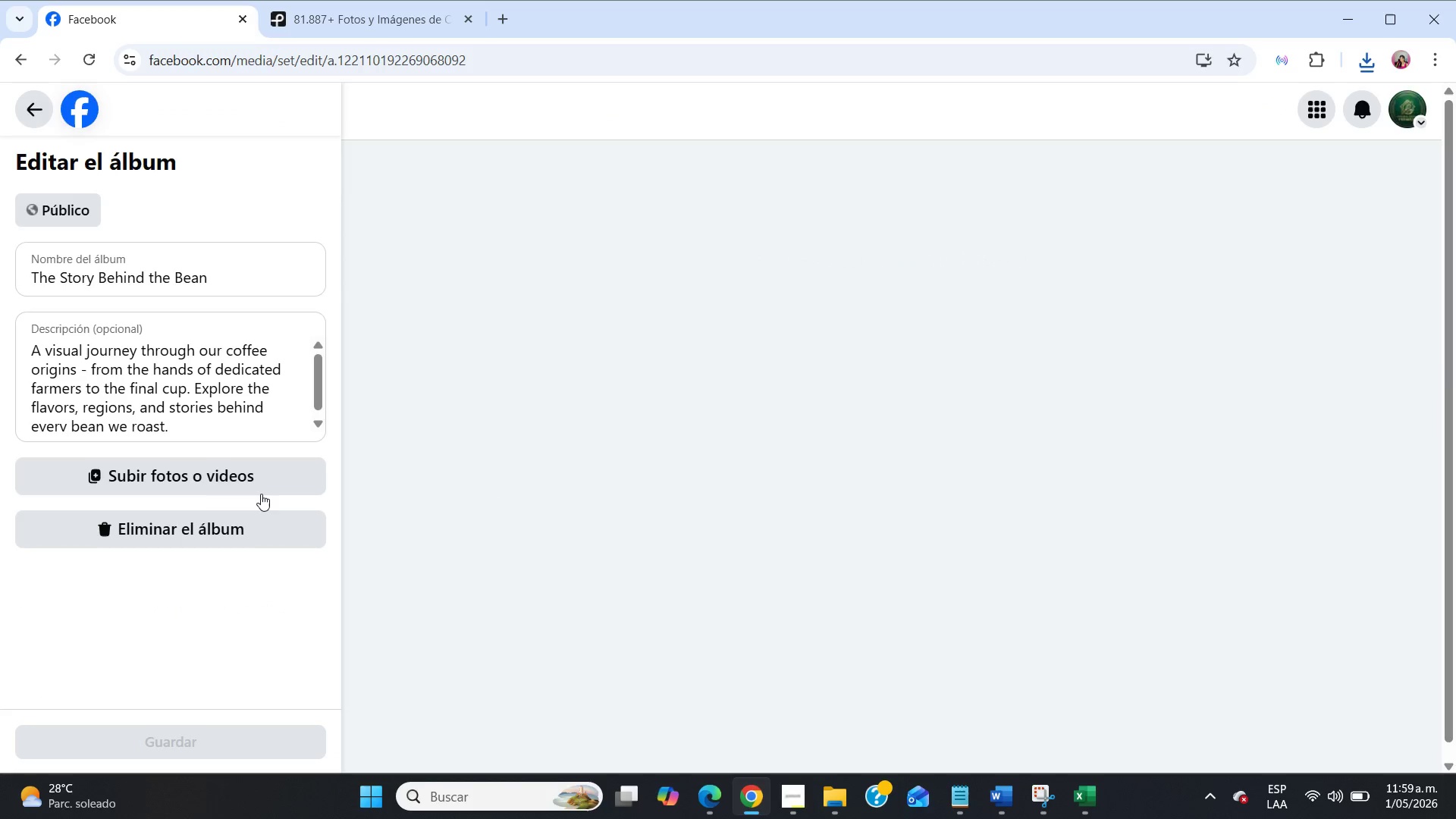 
scroll: coordinate [746, 574], scroll_direction: down, amount: 6.0
 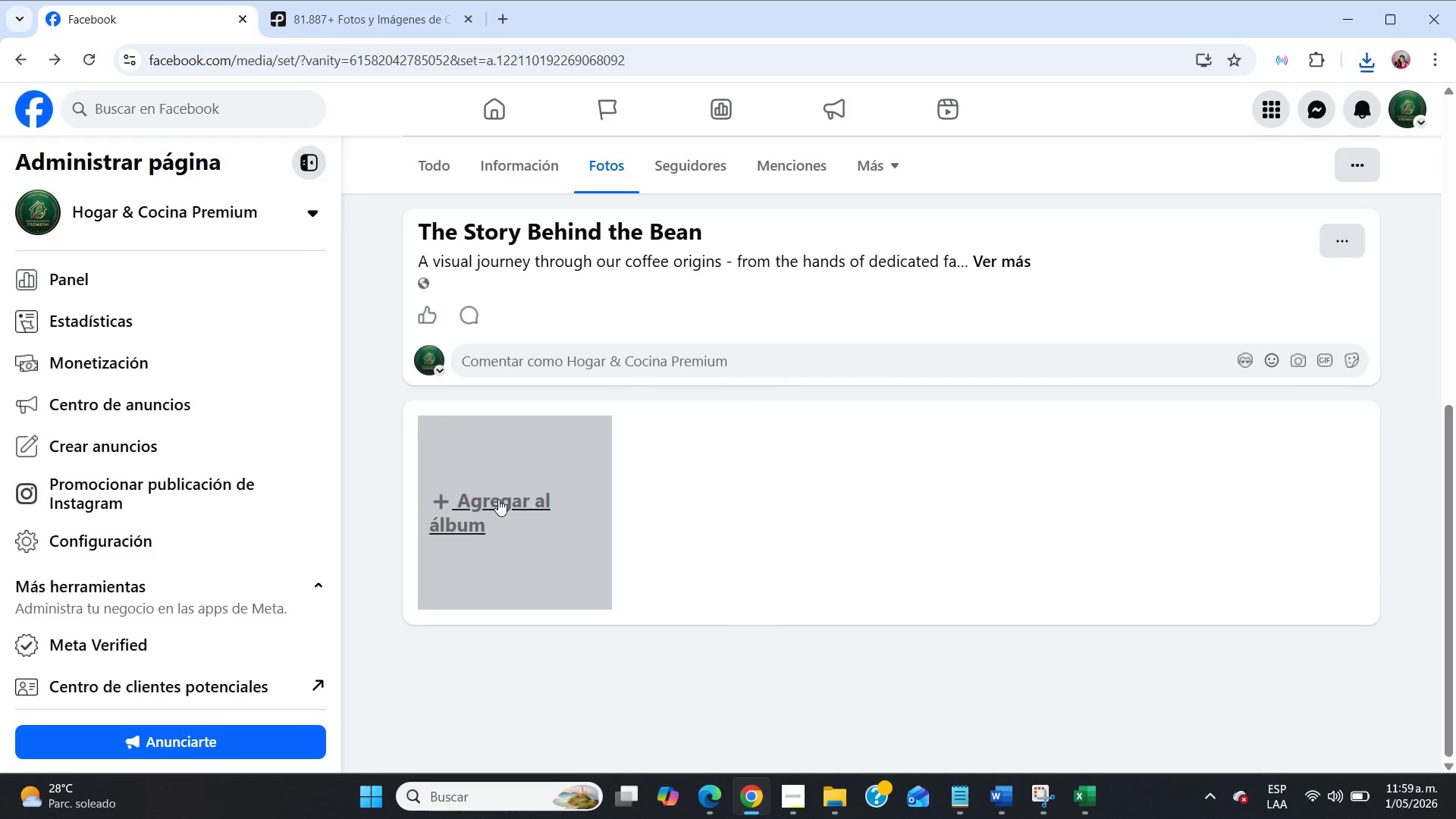 
left_click([259, 489])
 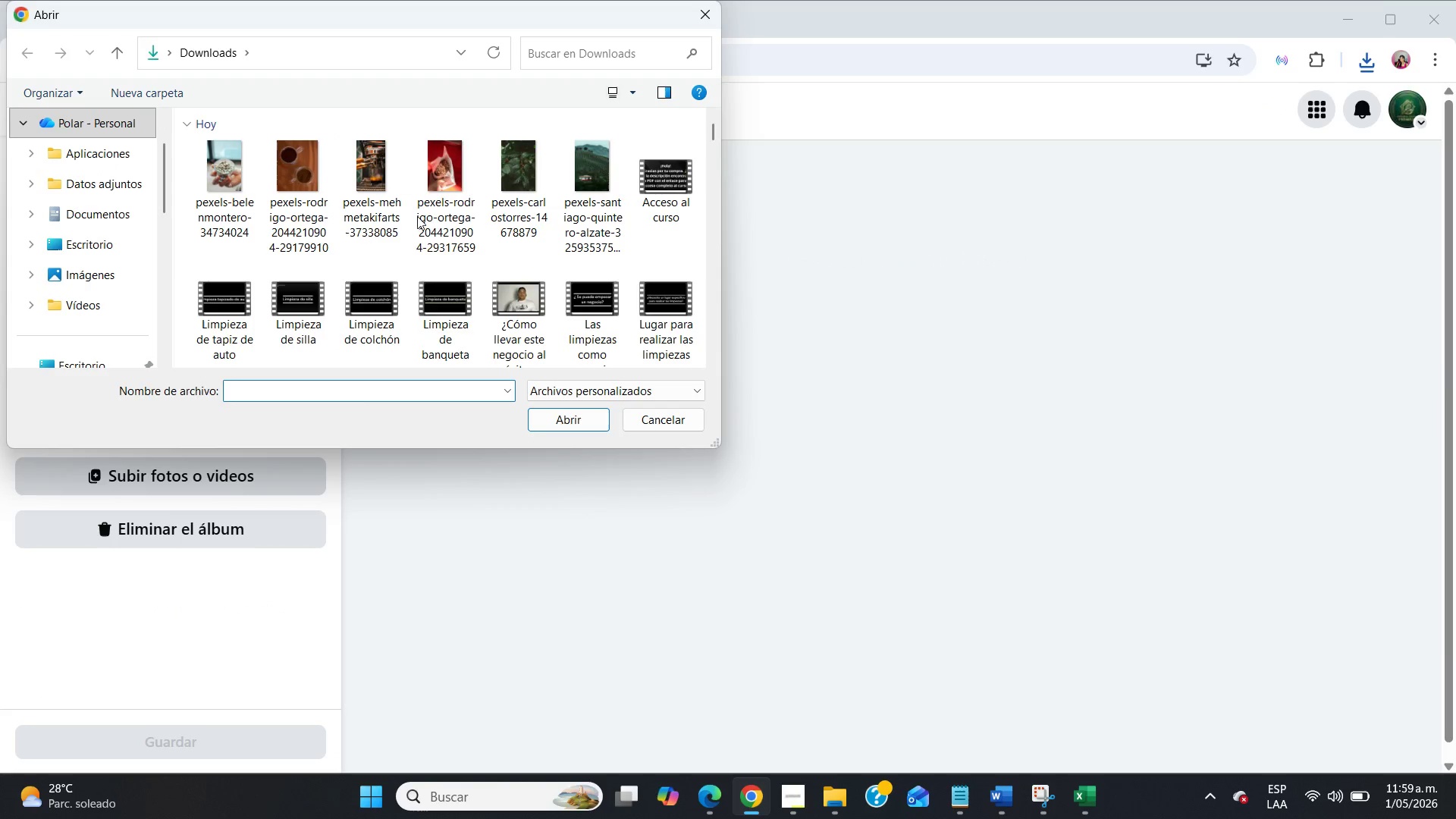 
left_click([584, 195])
 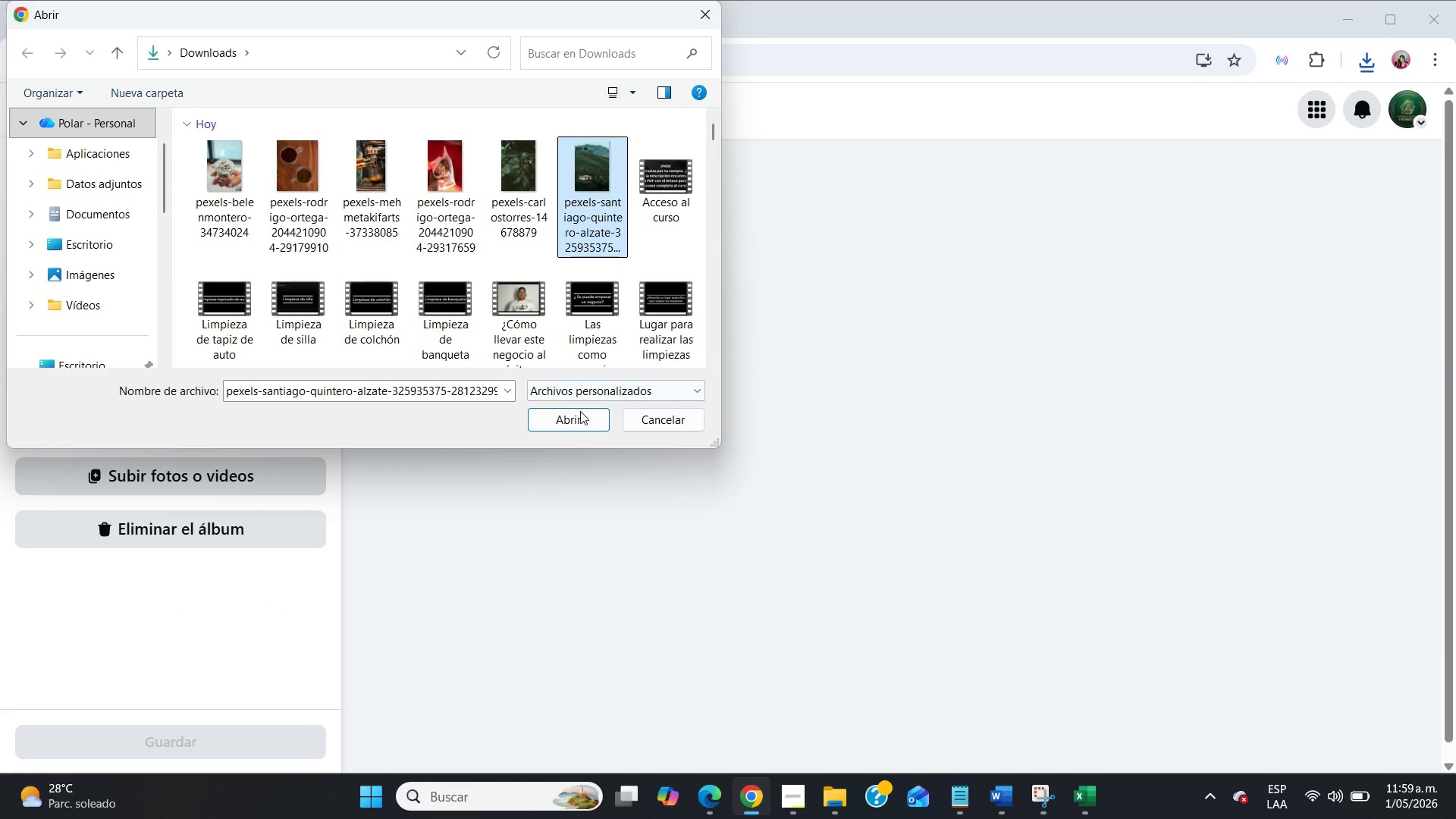 
left_click([586, 428])
 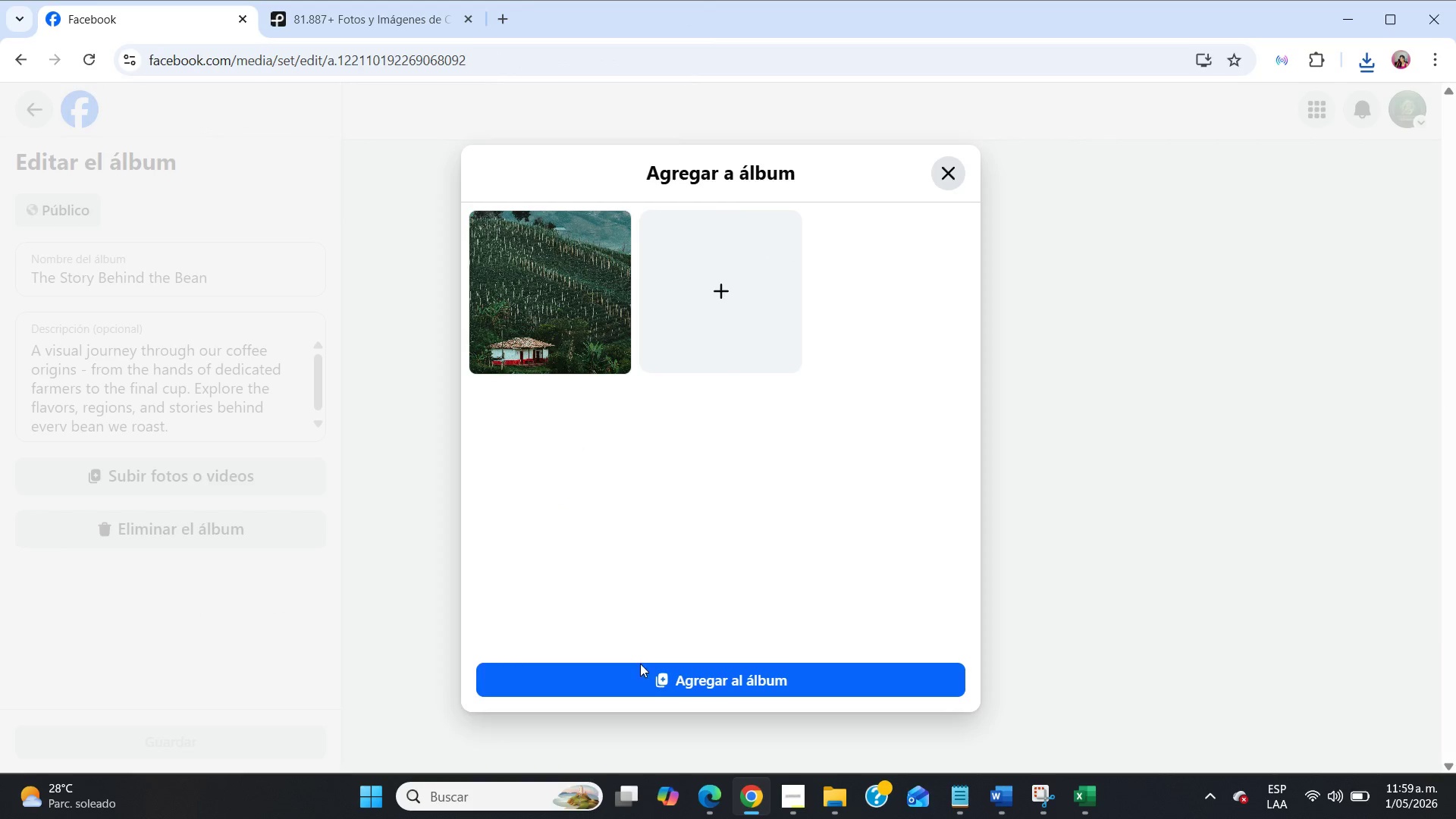 
left_click([652, 676])
 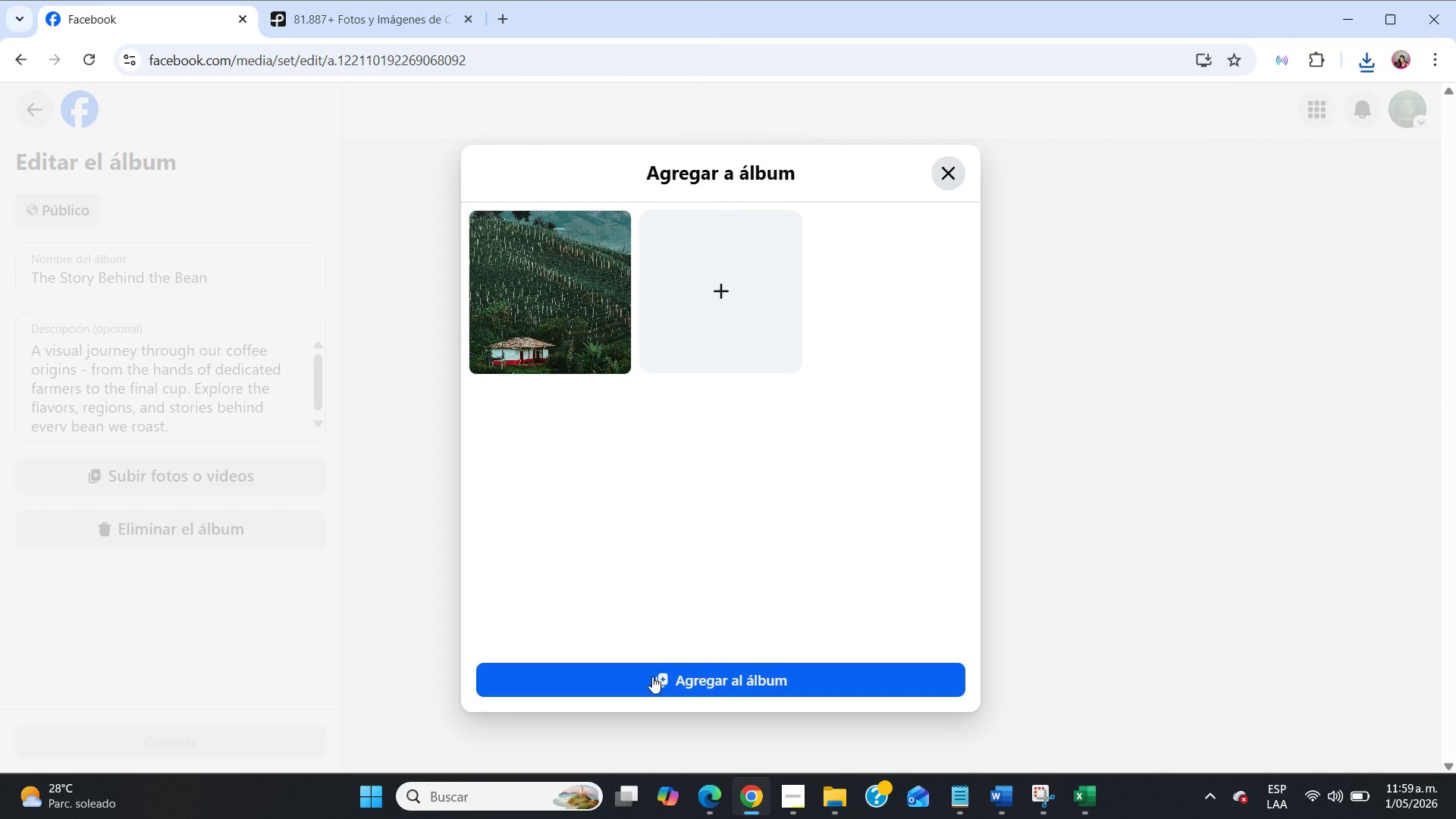 
left_click([563, 321])
 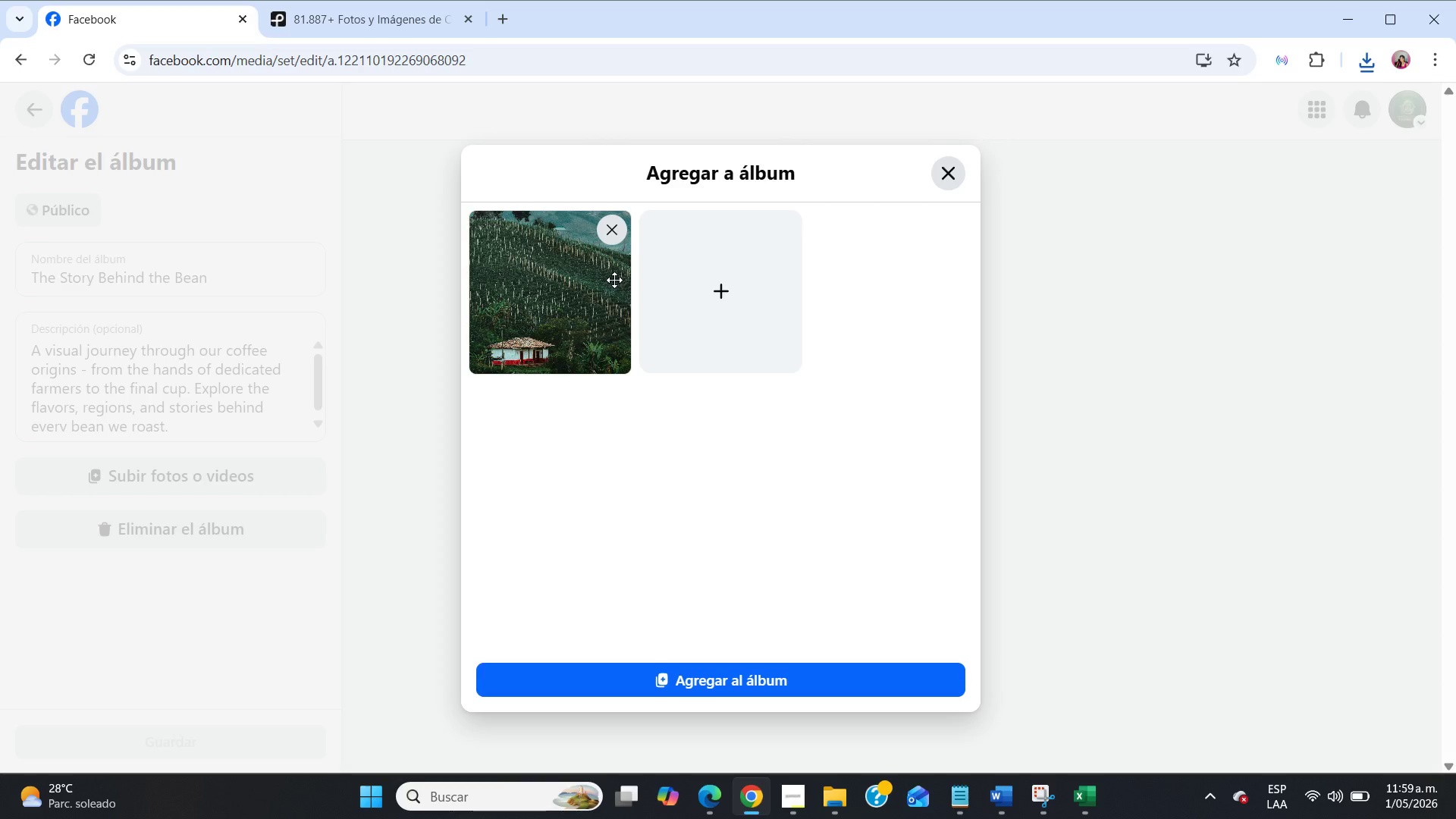 
left_click([614, 280])
 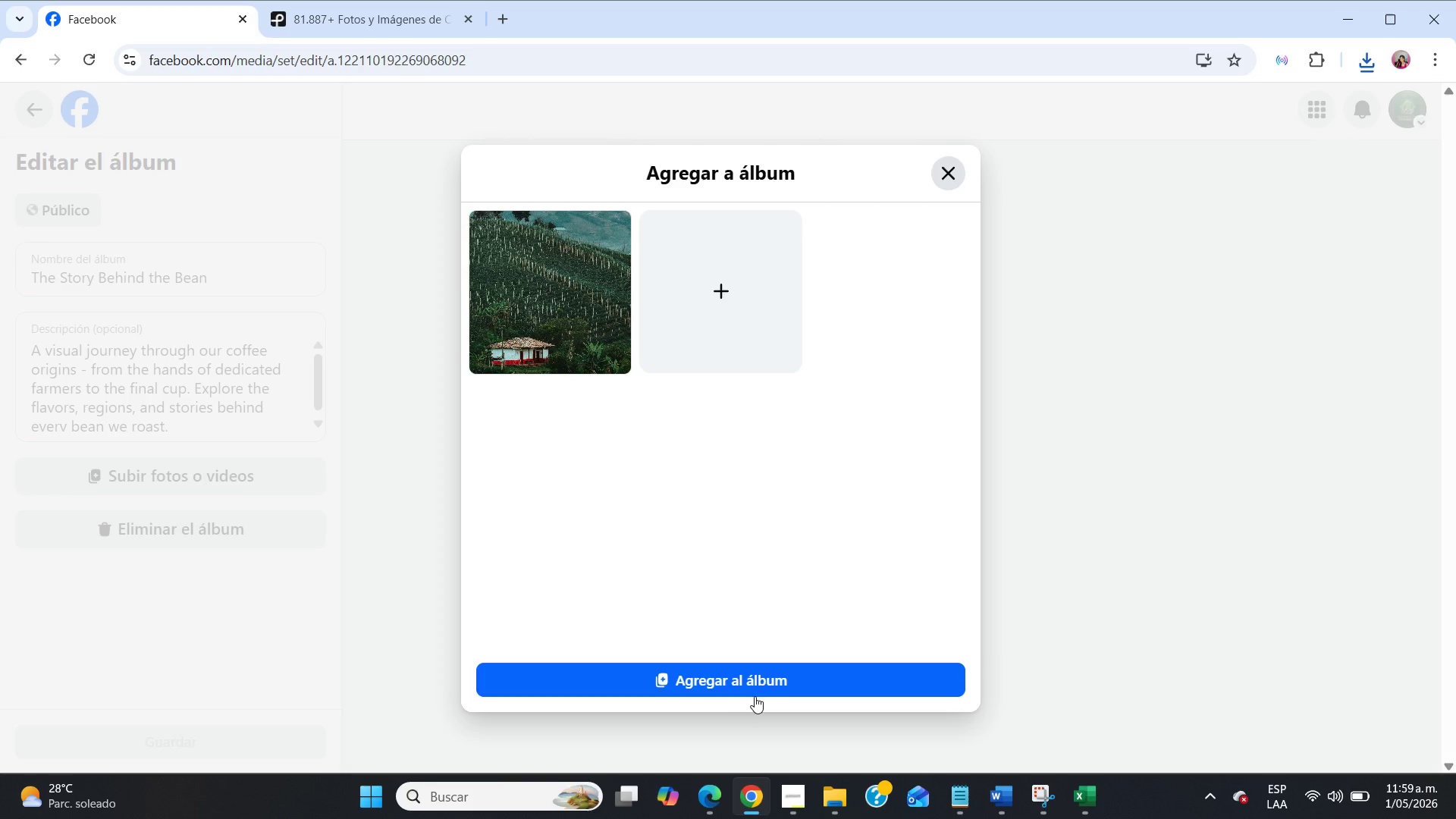 
left_click([755, 694])
 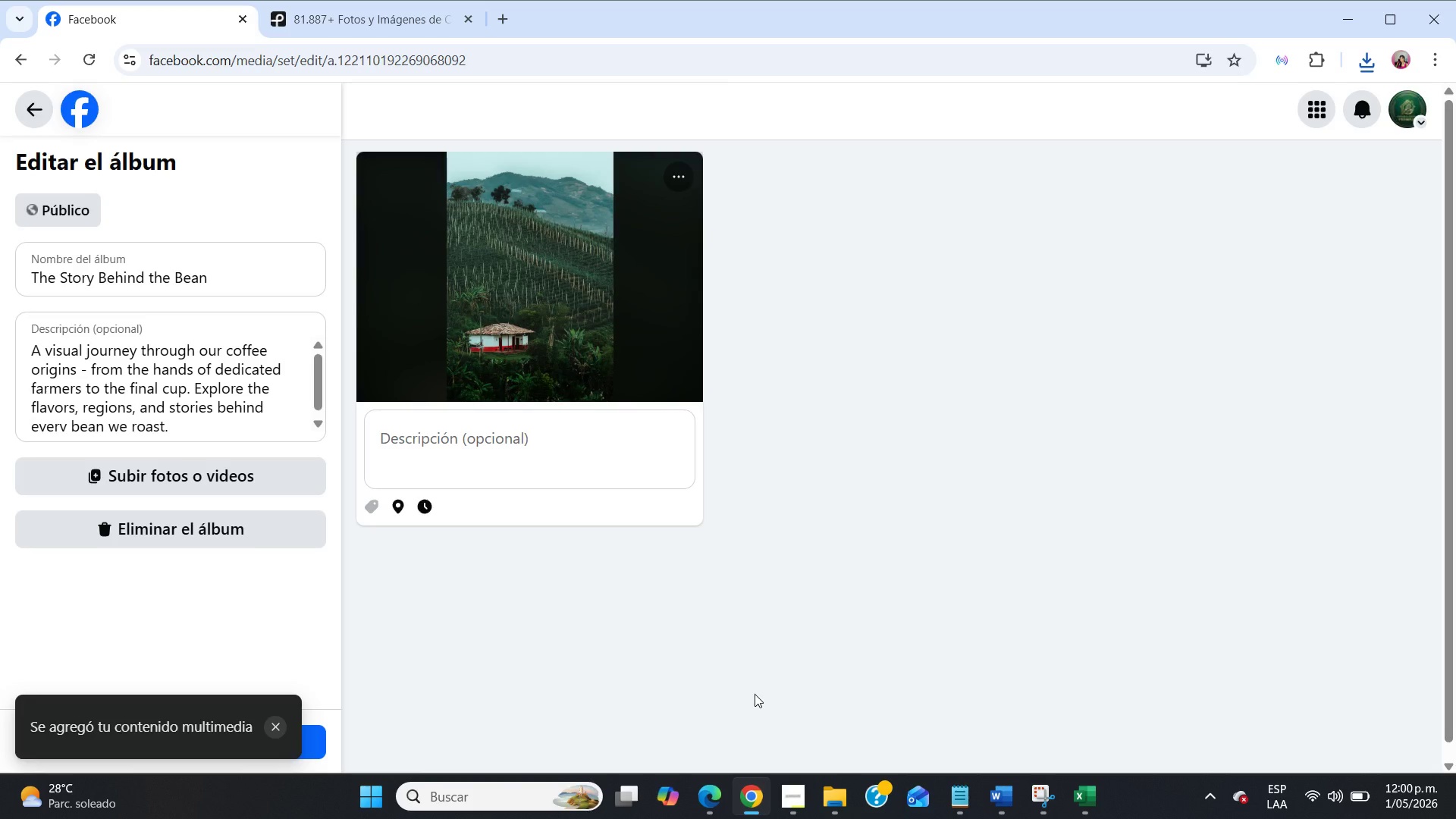 
wait(5.8)
 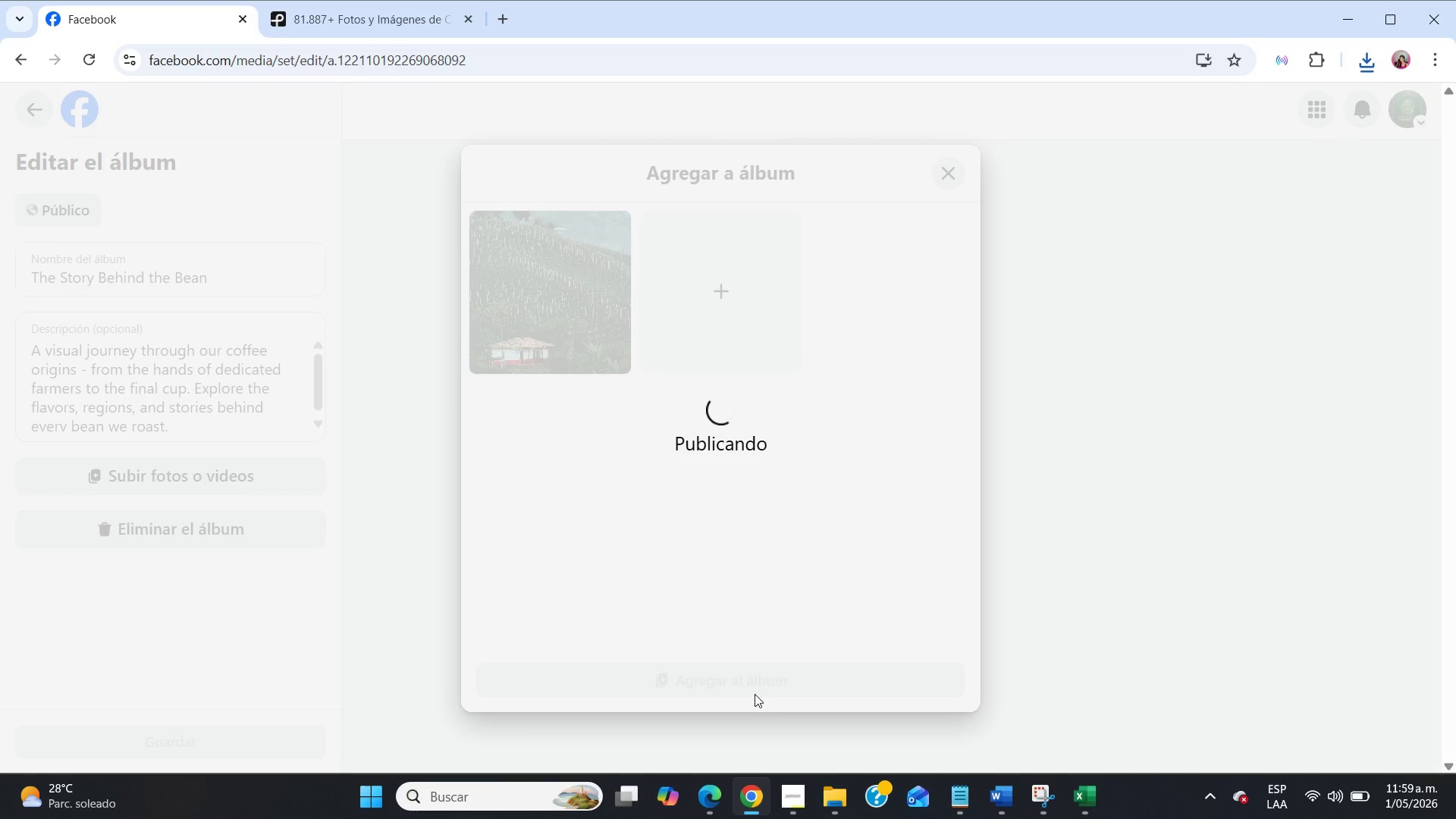 
left_click([410, 444])
 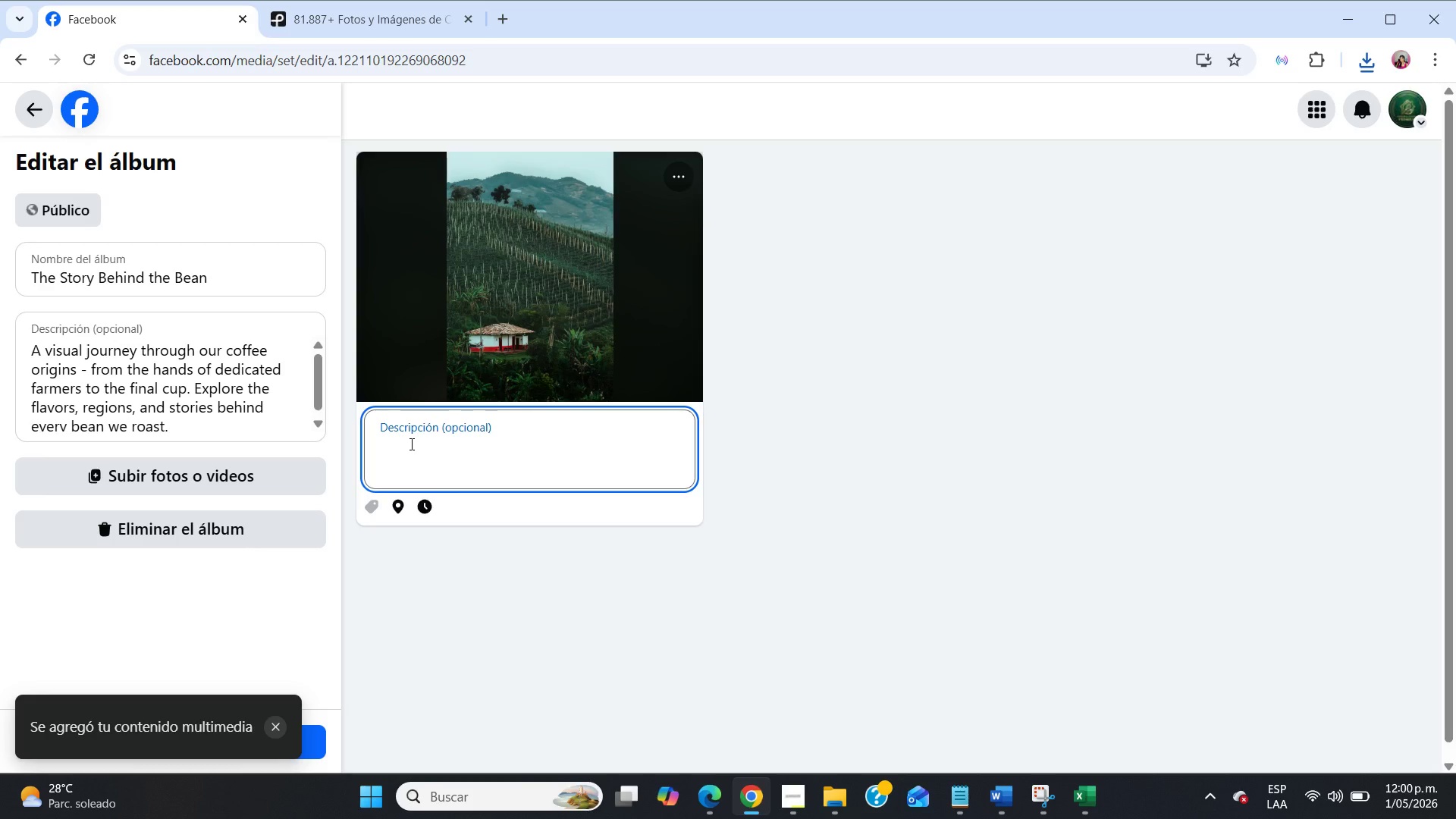 
type(From the volcacic )
key(Backspace)
key(Backspace)
key(Backspace)
key(Backspace)
type(nic soils of Huila to your cup. )
 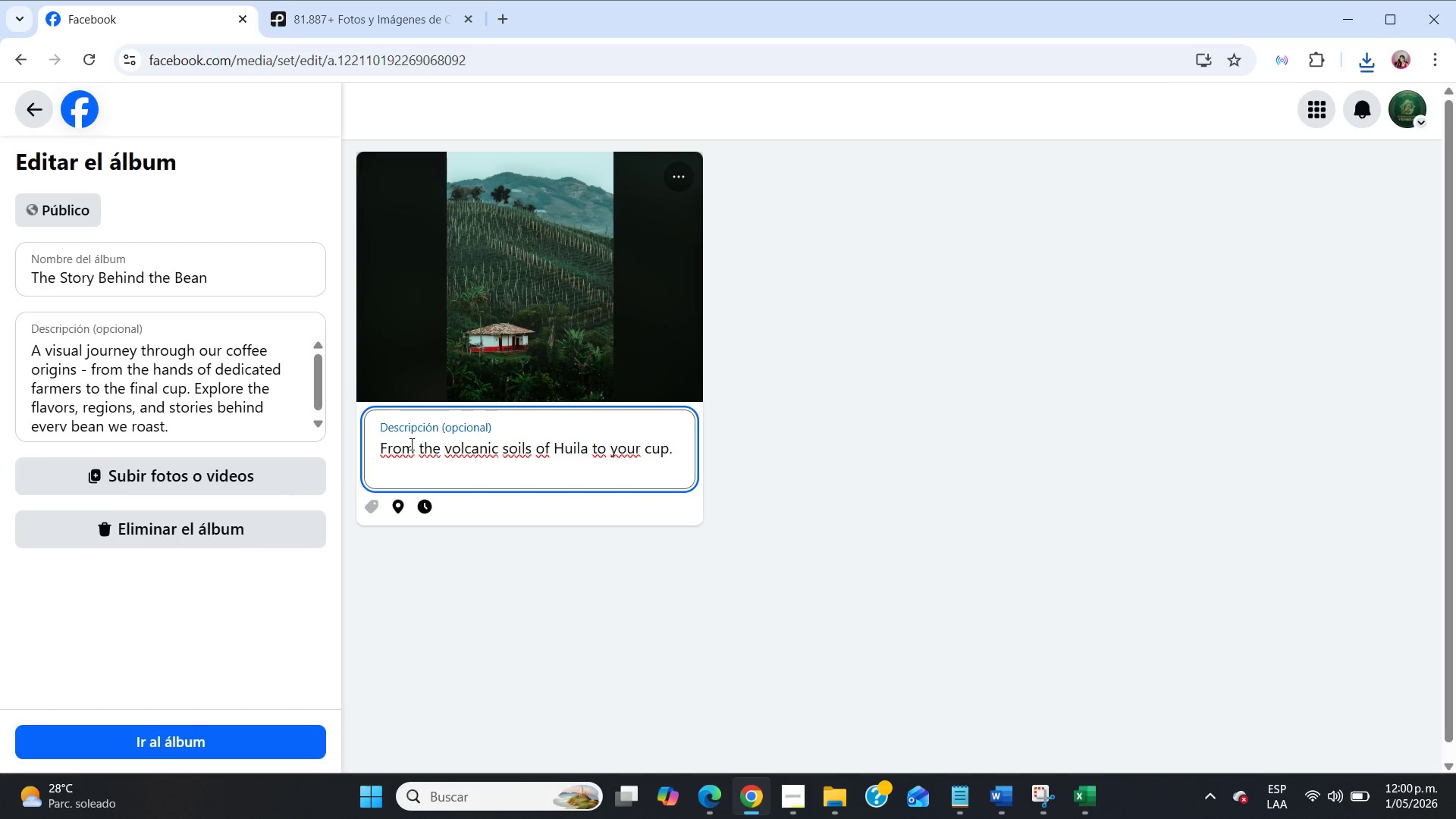 
key(Meta+Period)
 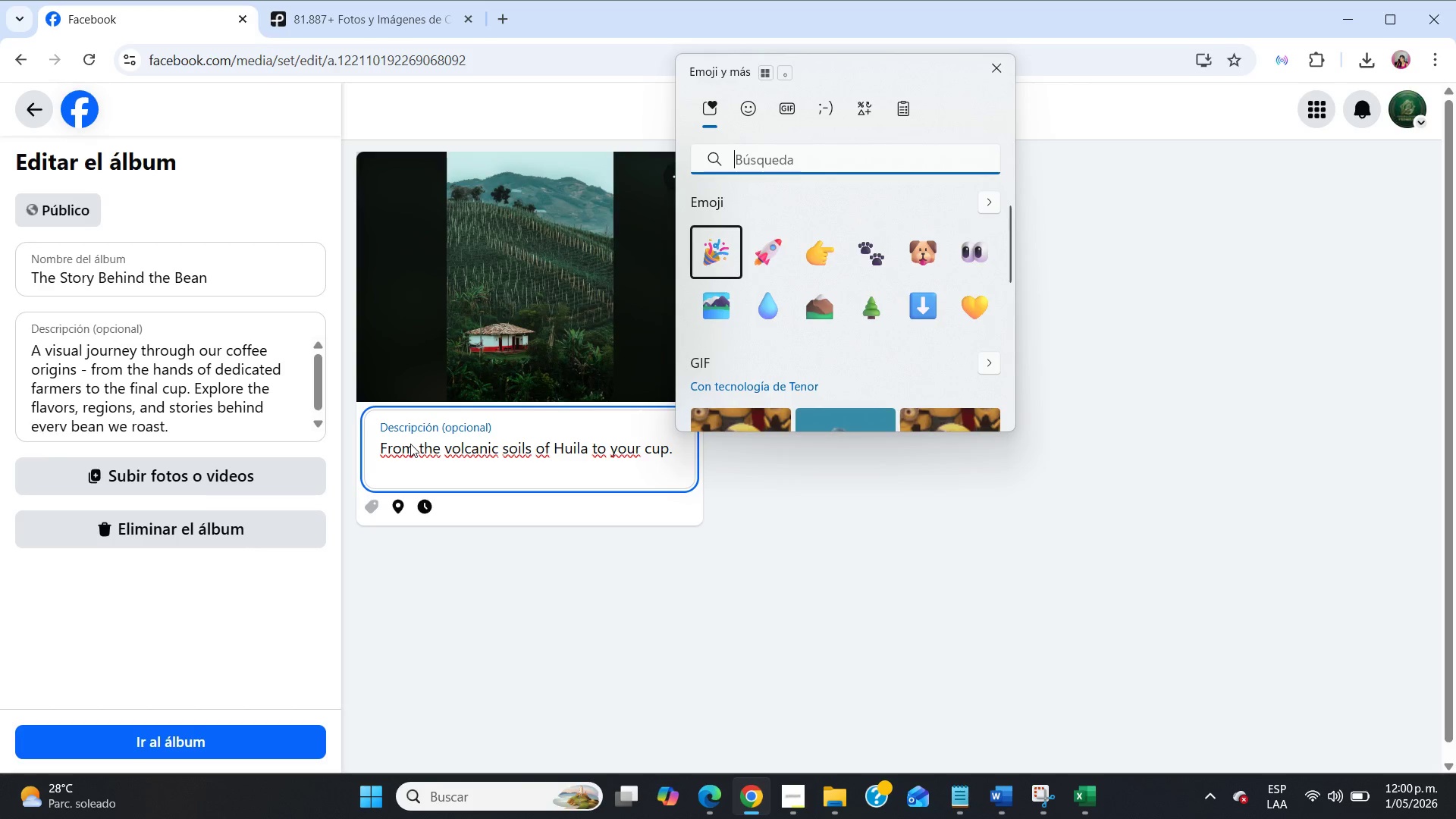 
type(cad)
key(Backspace)
type(f)
 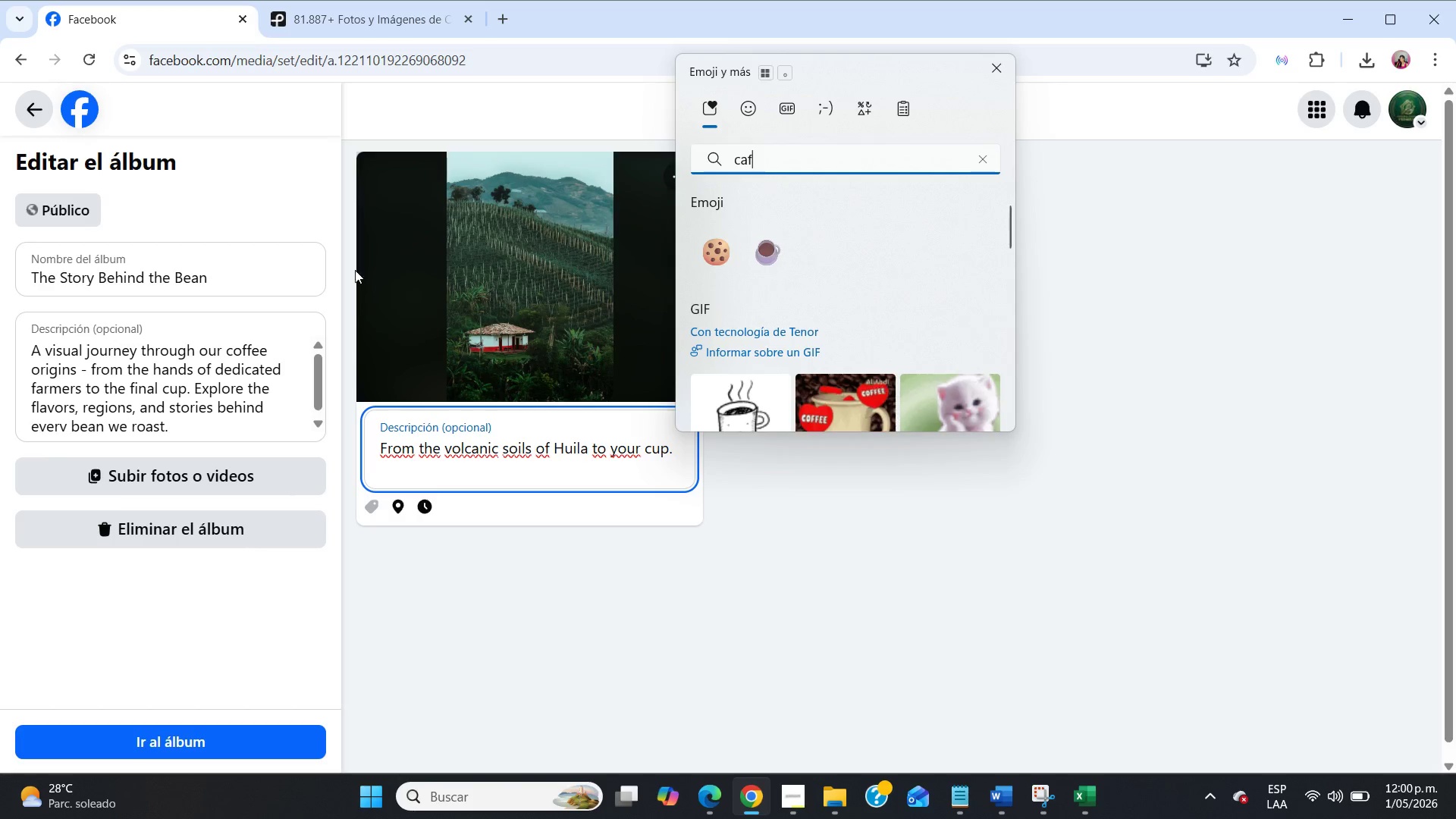 
left_click([766, 253])
 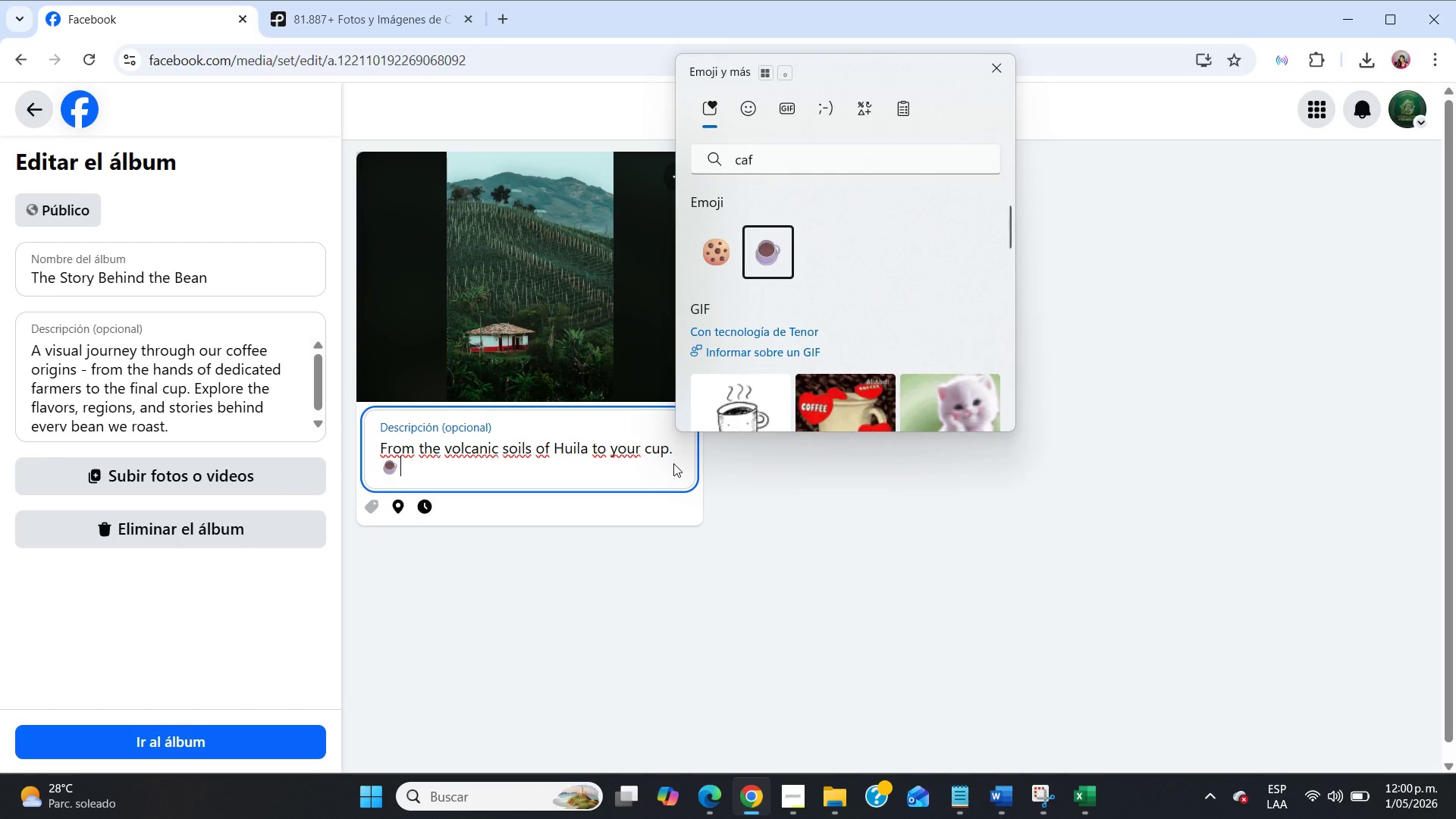 
left_click([607, 461])
 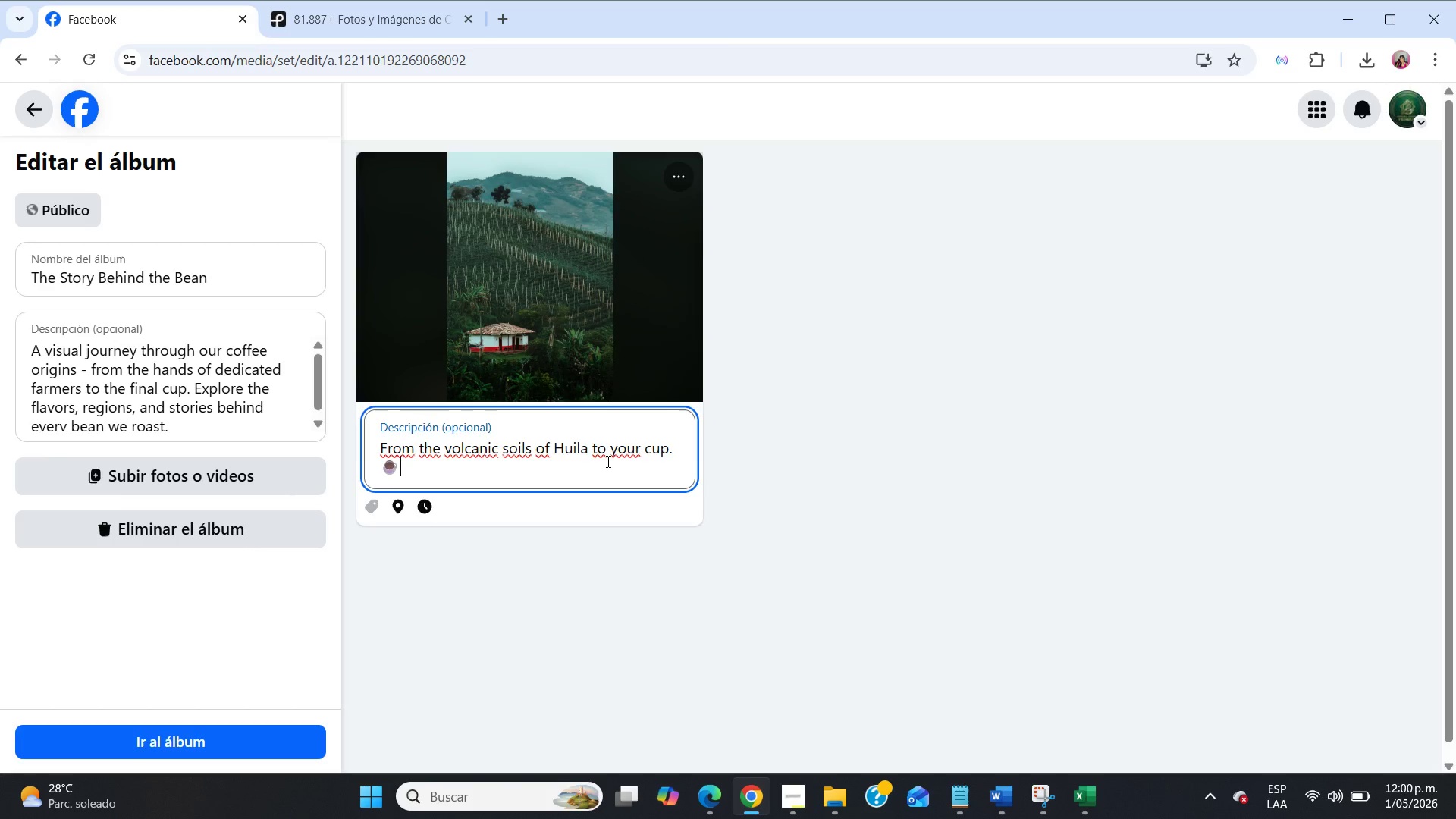 
key(NumpadEnter)
key(NumpadEnter)
key(Backspace)
type(Grown by Mateo Rodriguex a)
key(Backspace)
key(Backspace)
key(Backspace)
type(z at 1650 meters, this coffee reveals notes of milk chcocolate, toasted almond, and caramel. )
 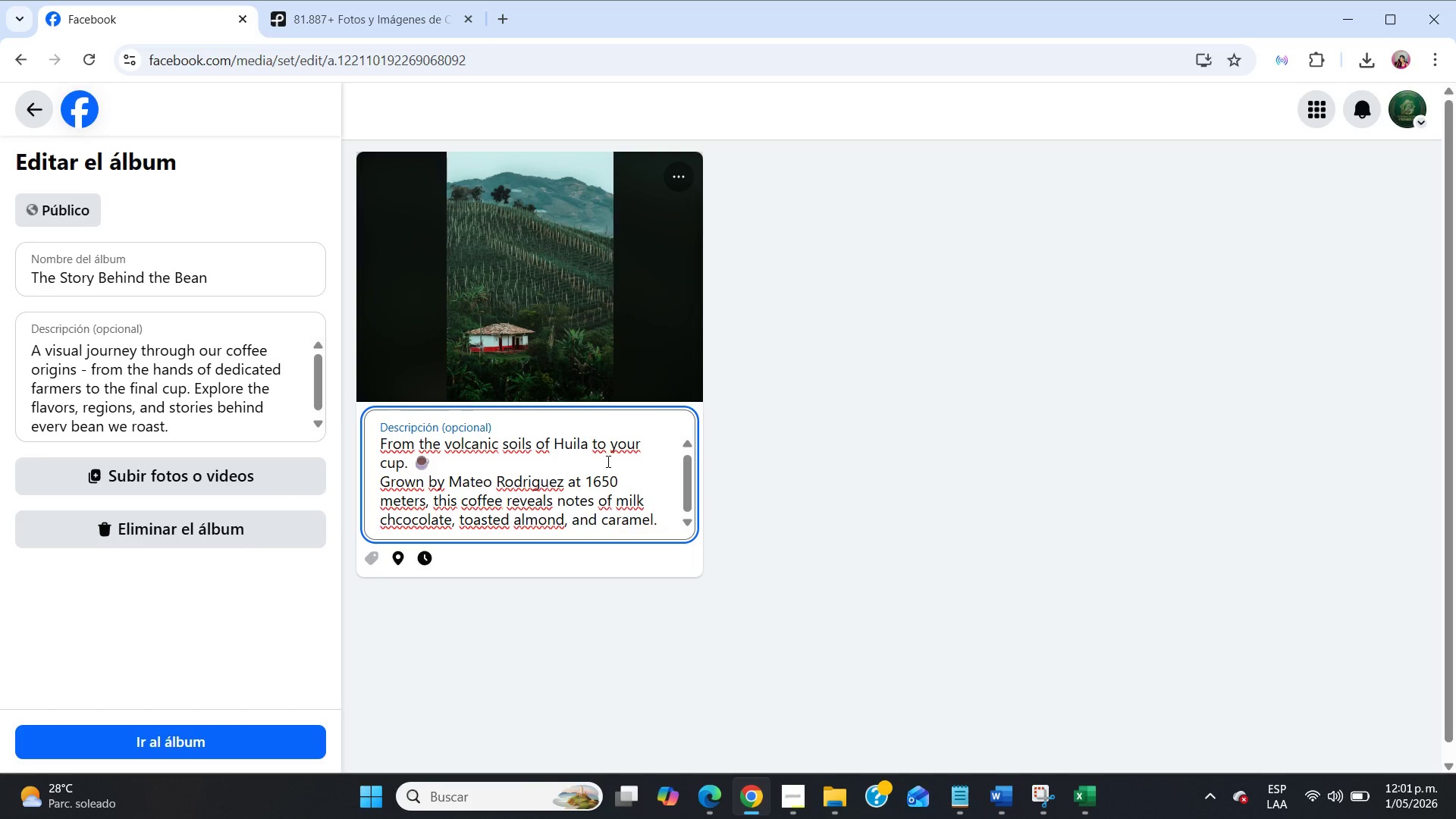 
wait(22.39)
 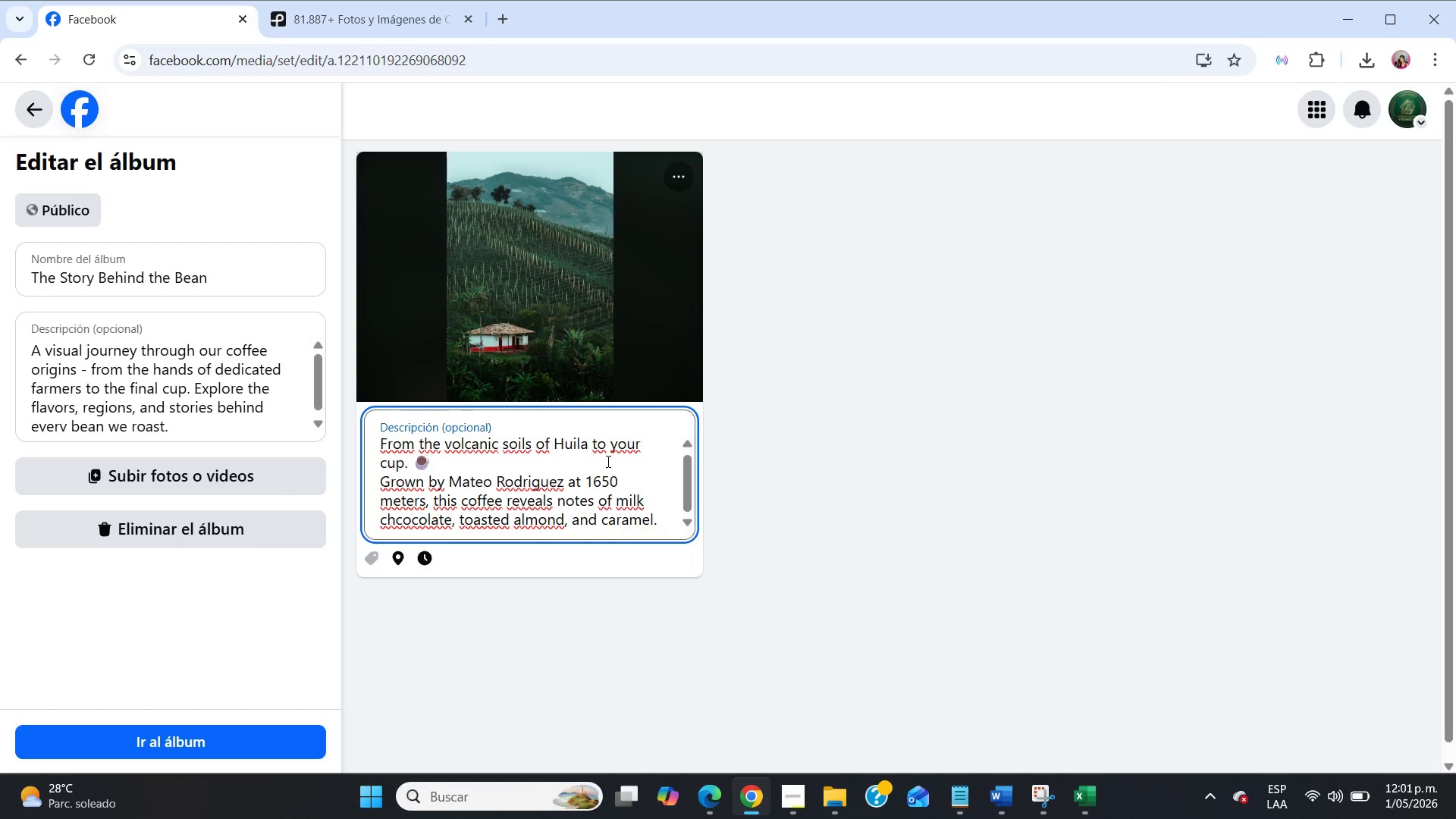 
scroll: coordinate [626, 491], scroll_direction: up, amount: 4.0
 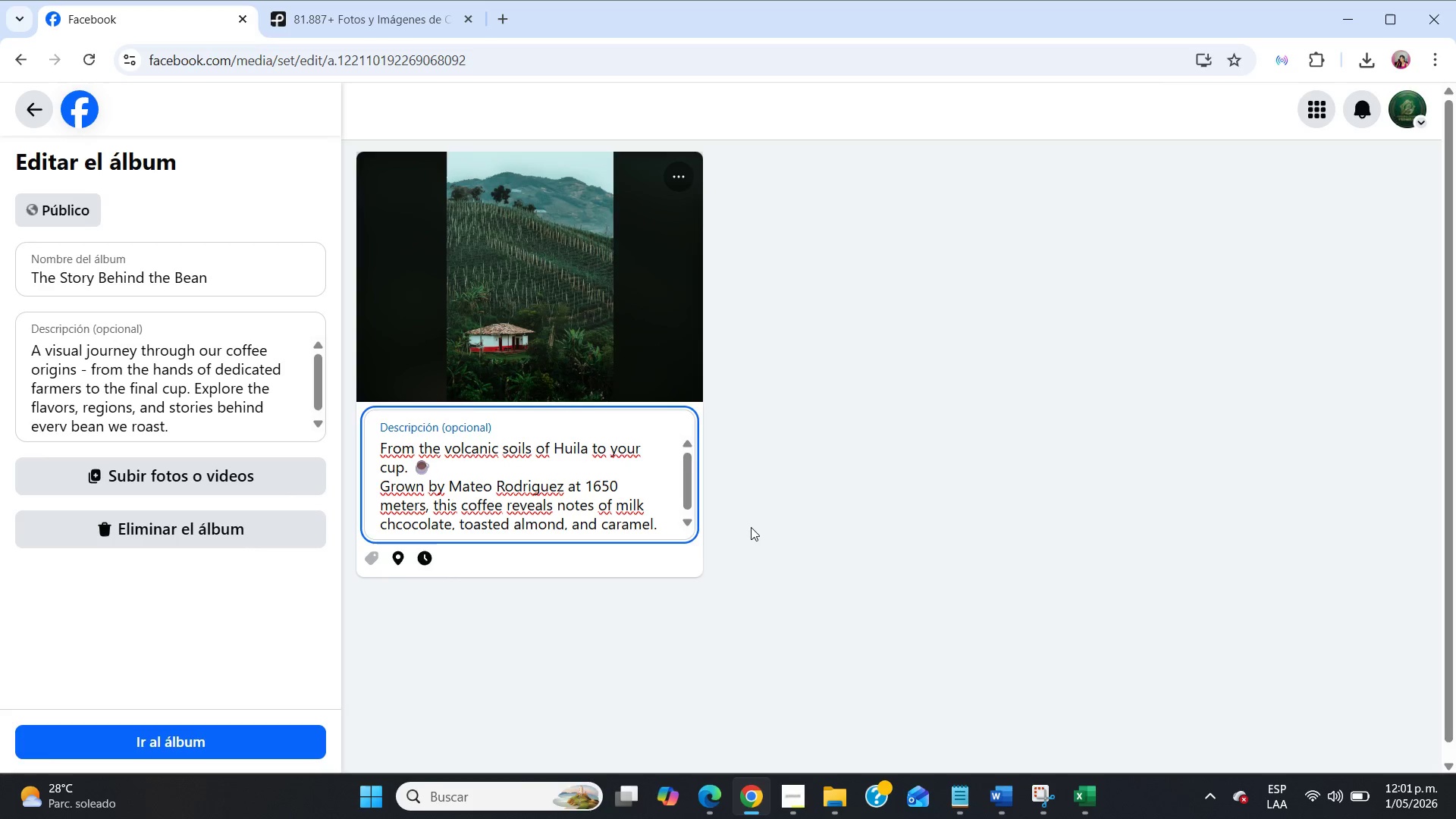 
left_click([752, 528])
 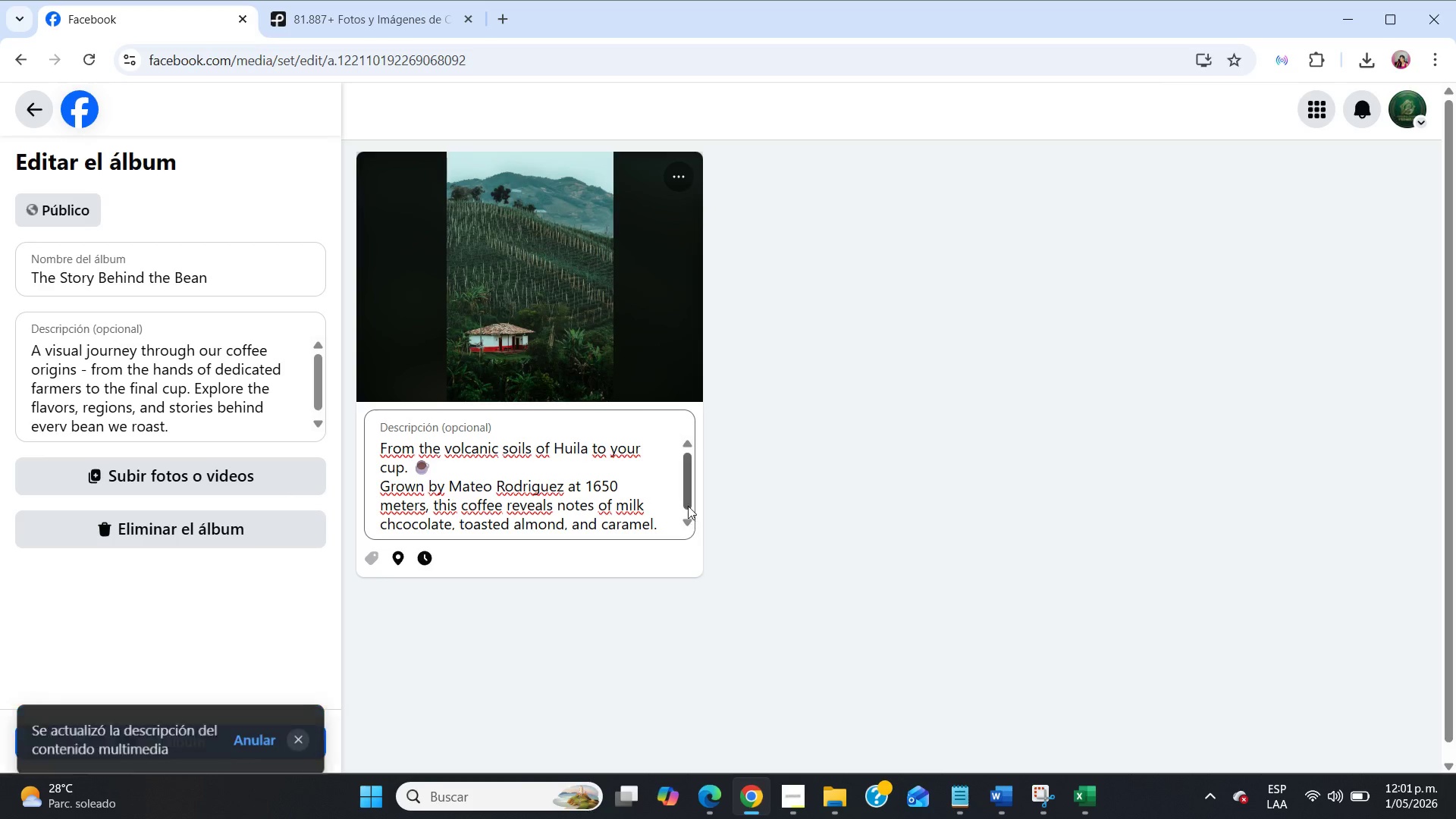 
left_click_drag(start_coordinate=[686, 494], to_coordinate=[682, 522])
 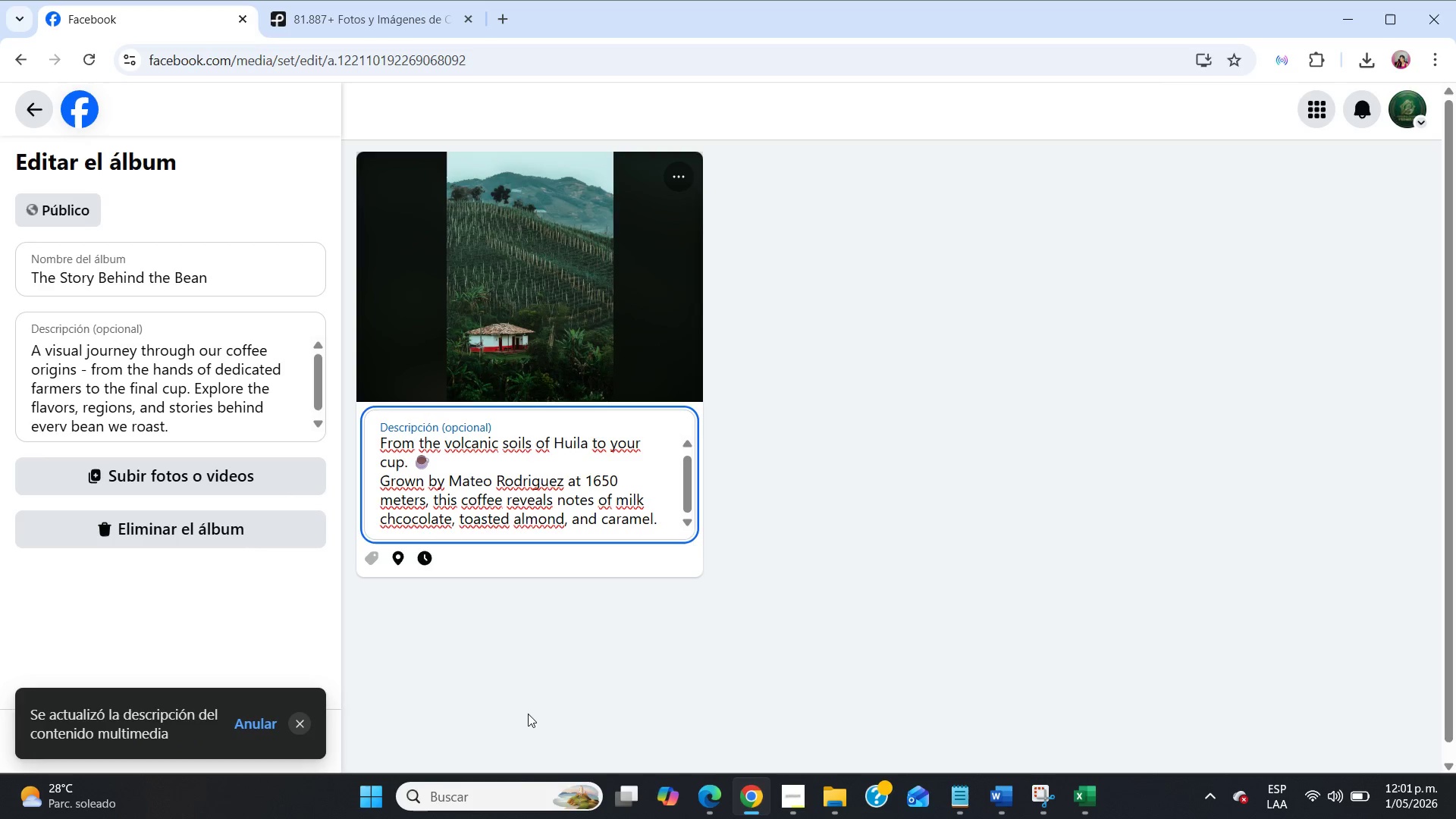 
left_click([526, 716])
 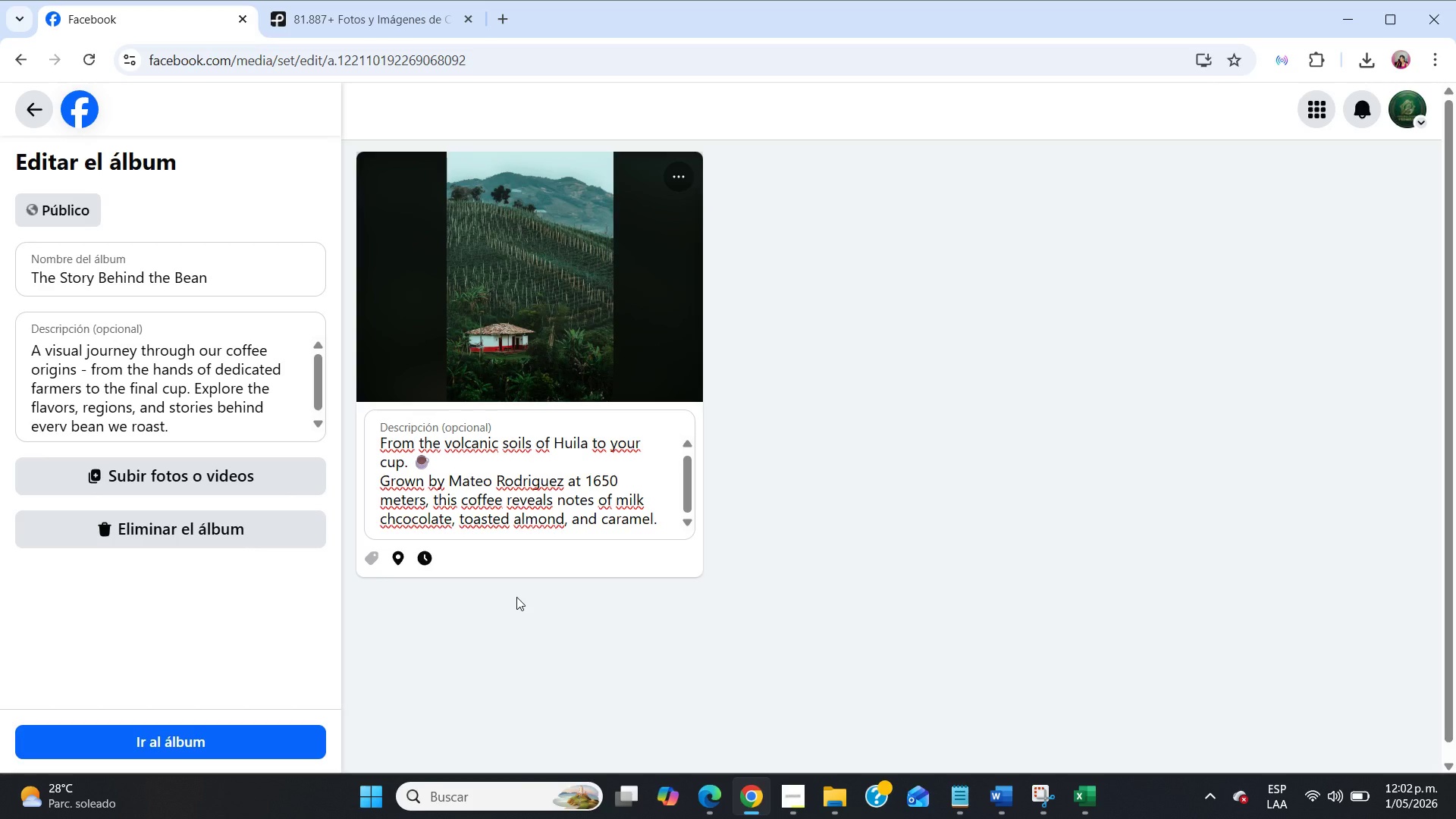 
wait(81.98)
 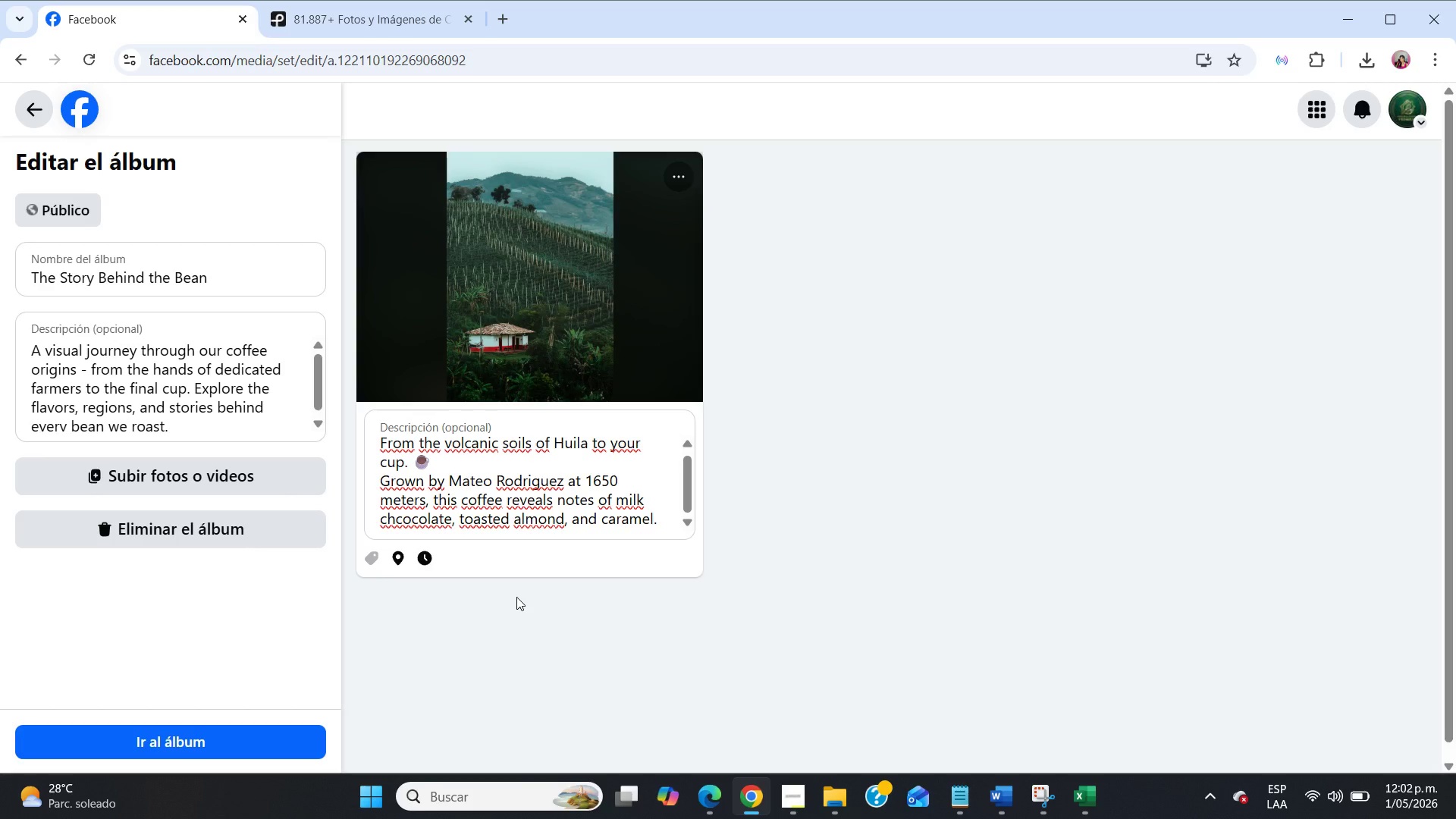 
left_click([258, 464])
 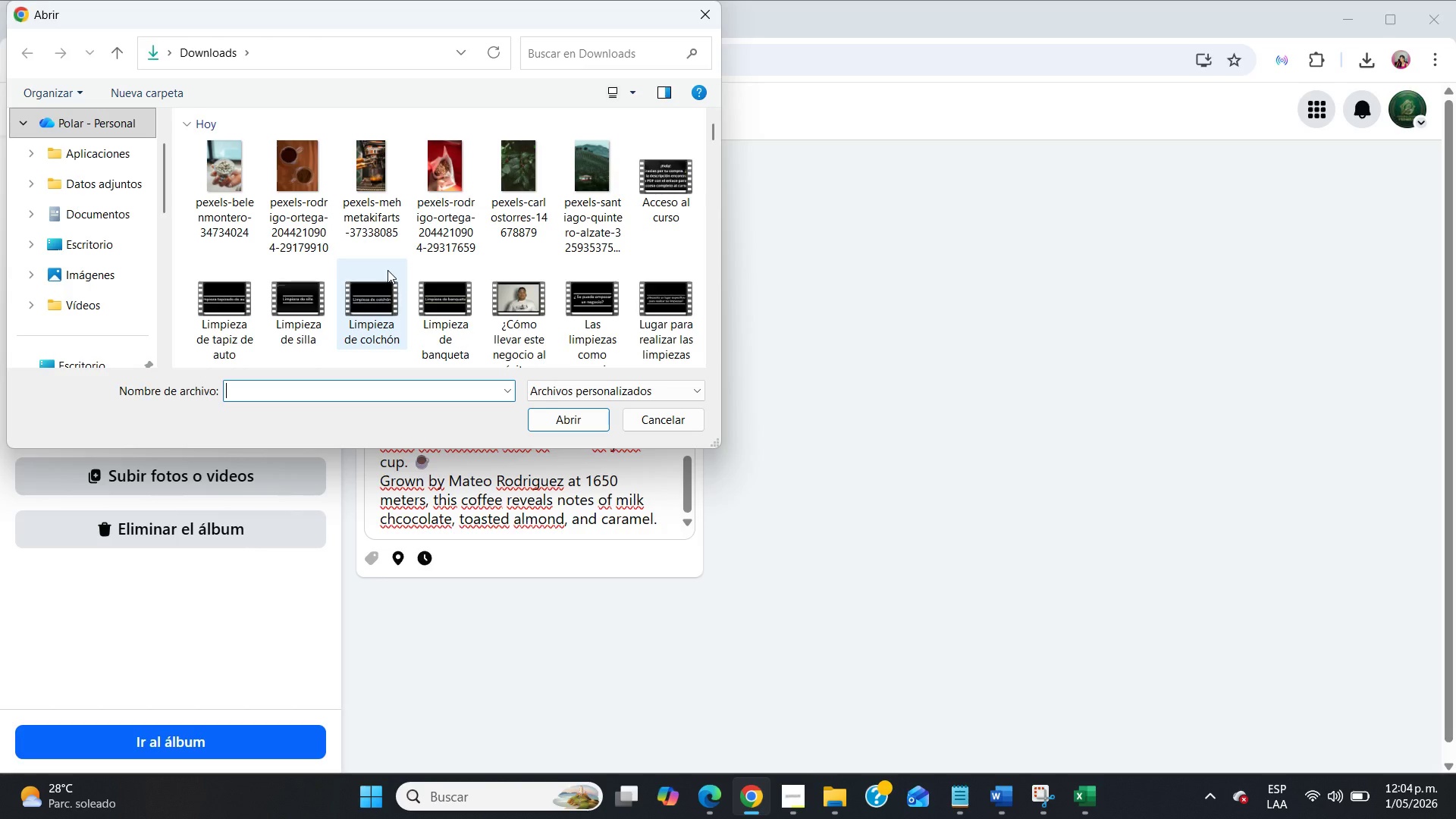 
wait(94.42)
 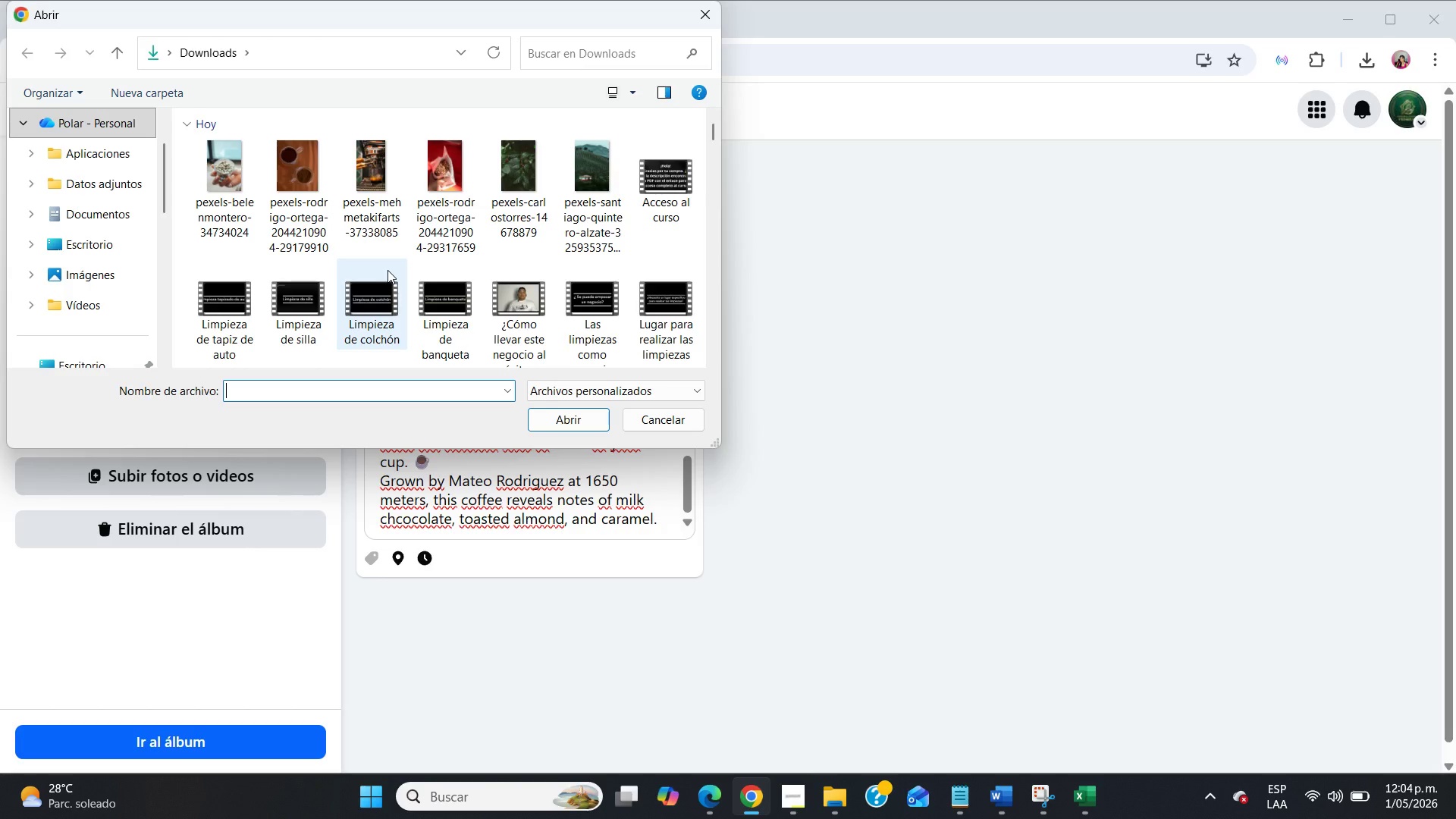 
left_click([717, 17])
 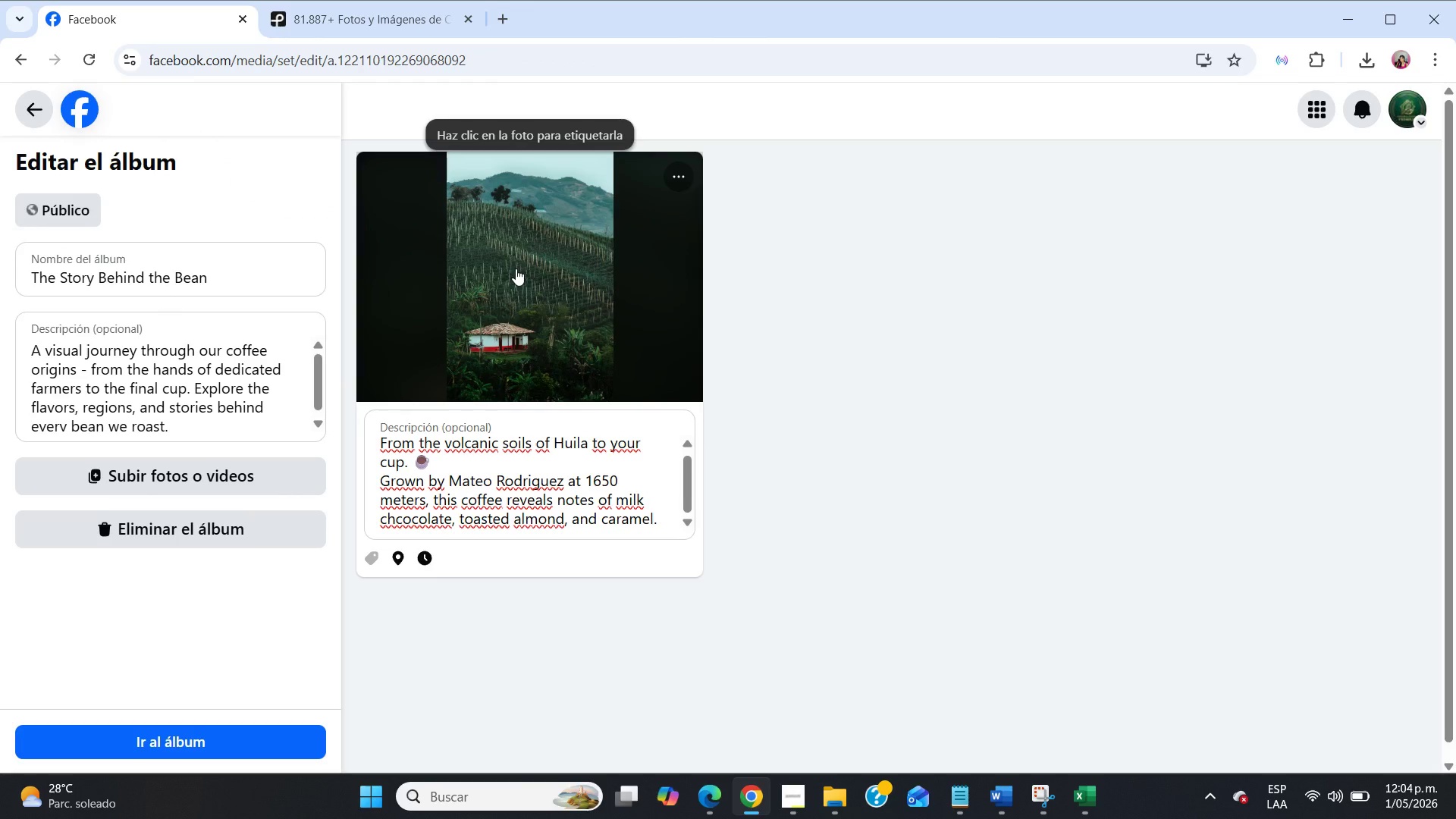 
wait(22.8)
 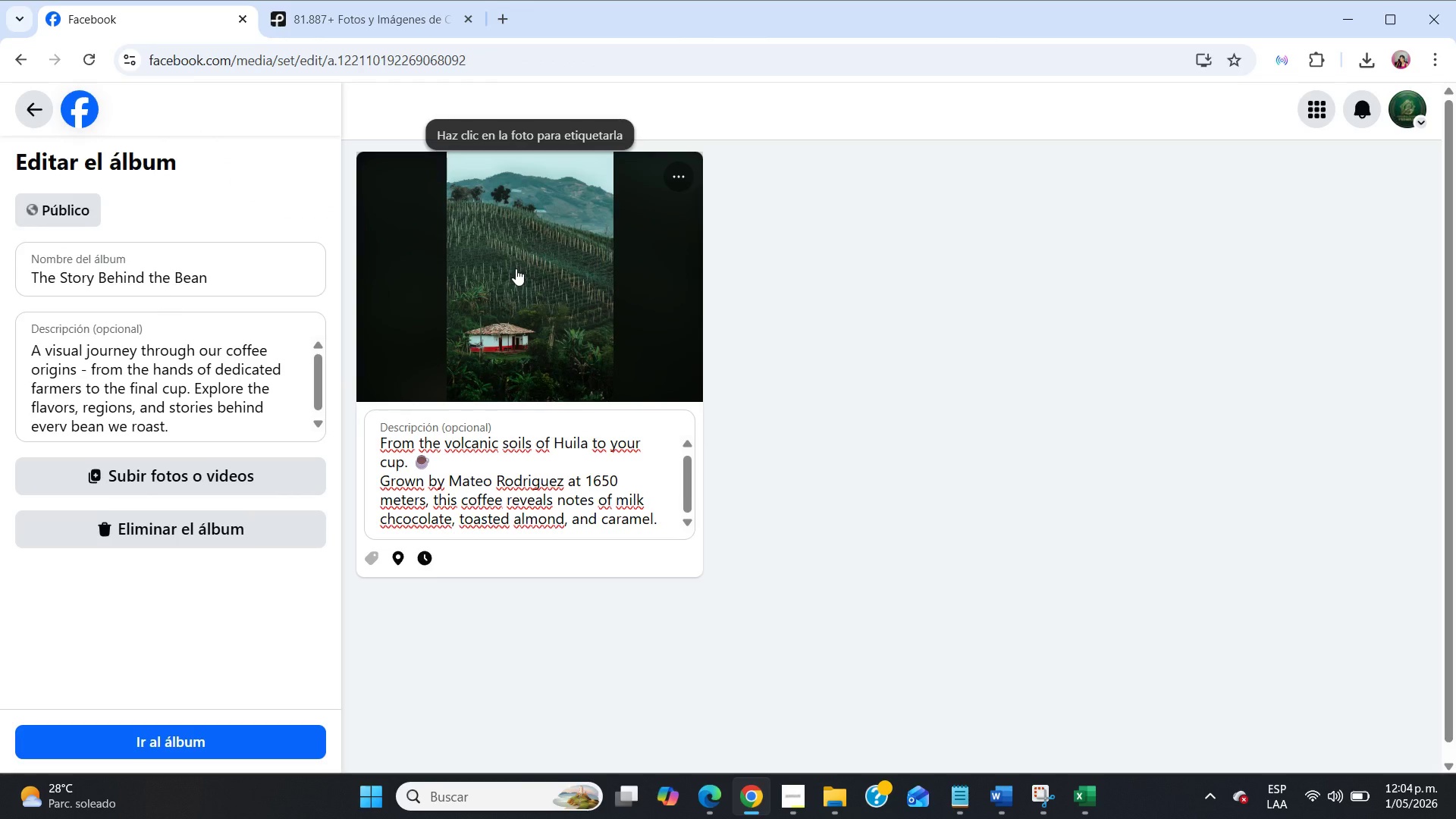 
left_click([374, 0])
 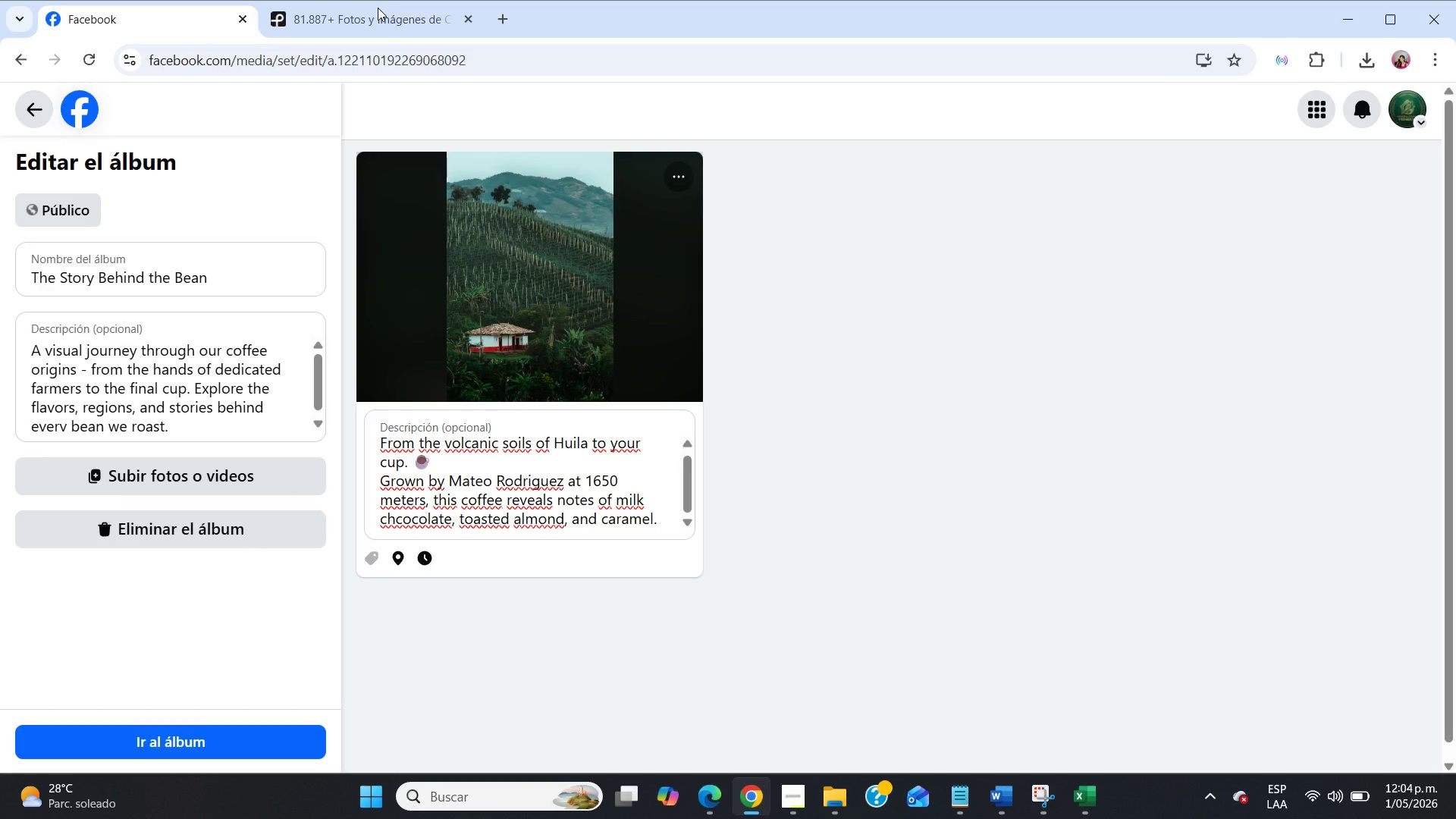 
left_click([378, 14])
 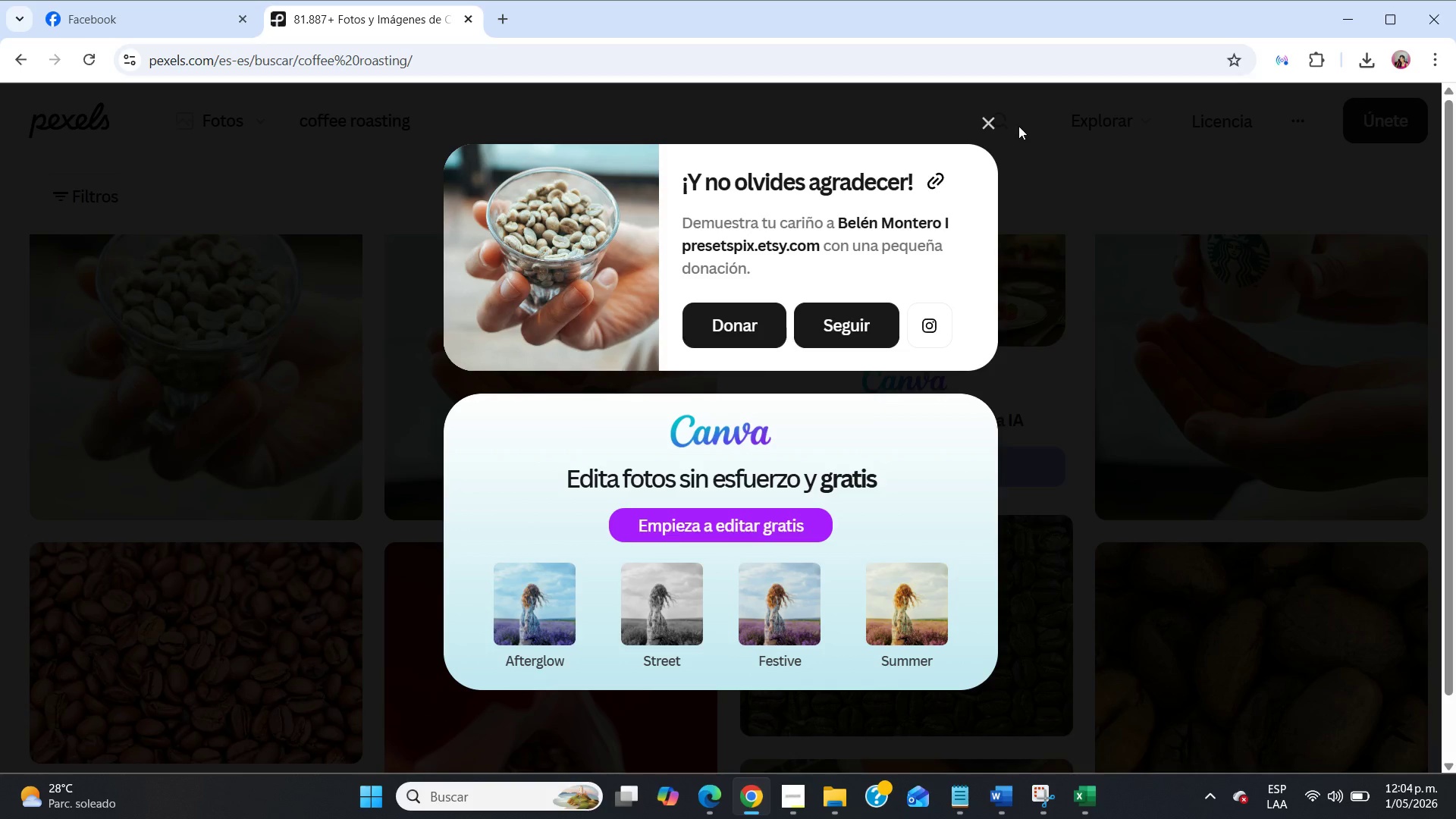 
left_click([993, 130])
 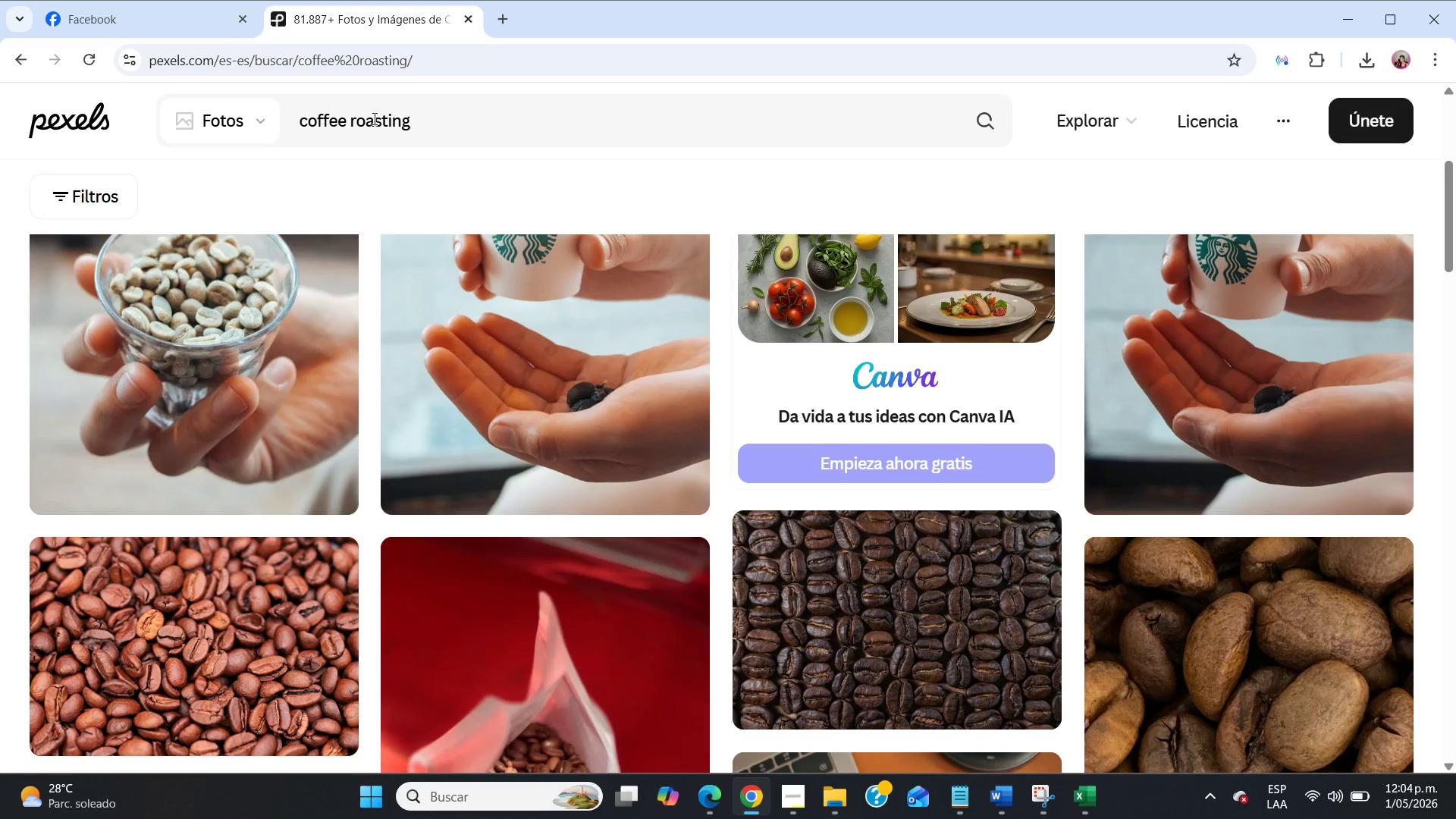 
double_click([372, 118])
 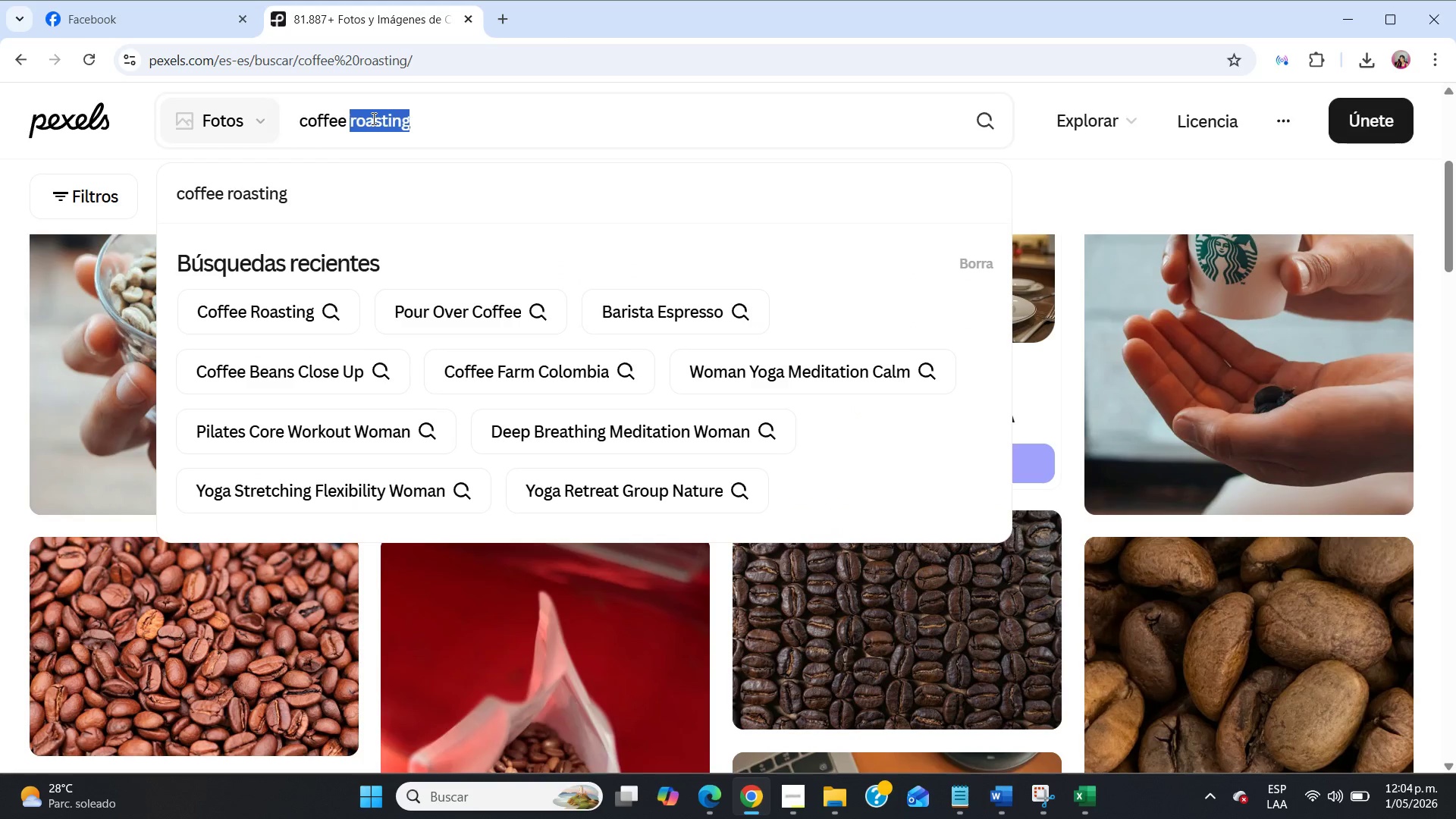 
triple_click([372, 118])
 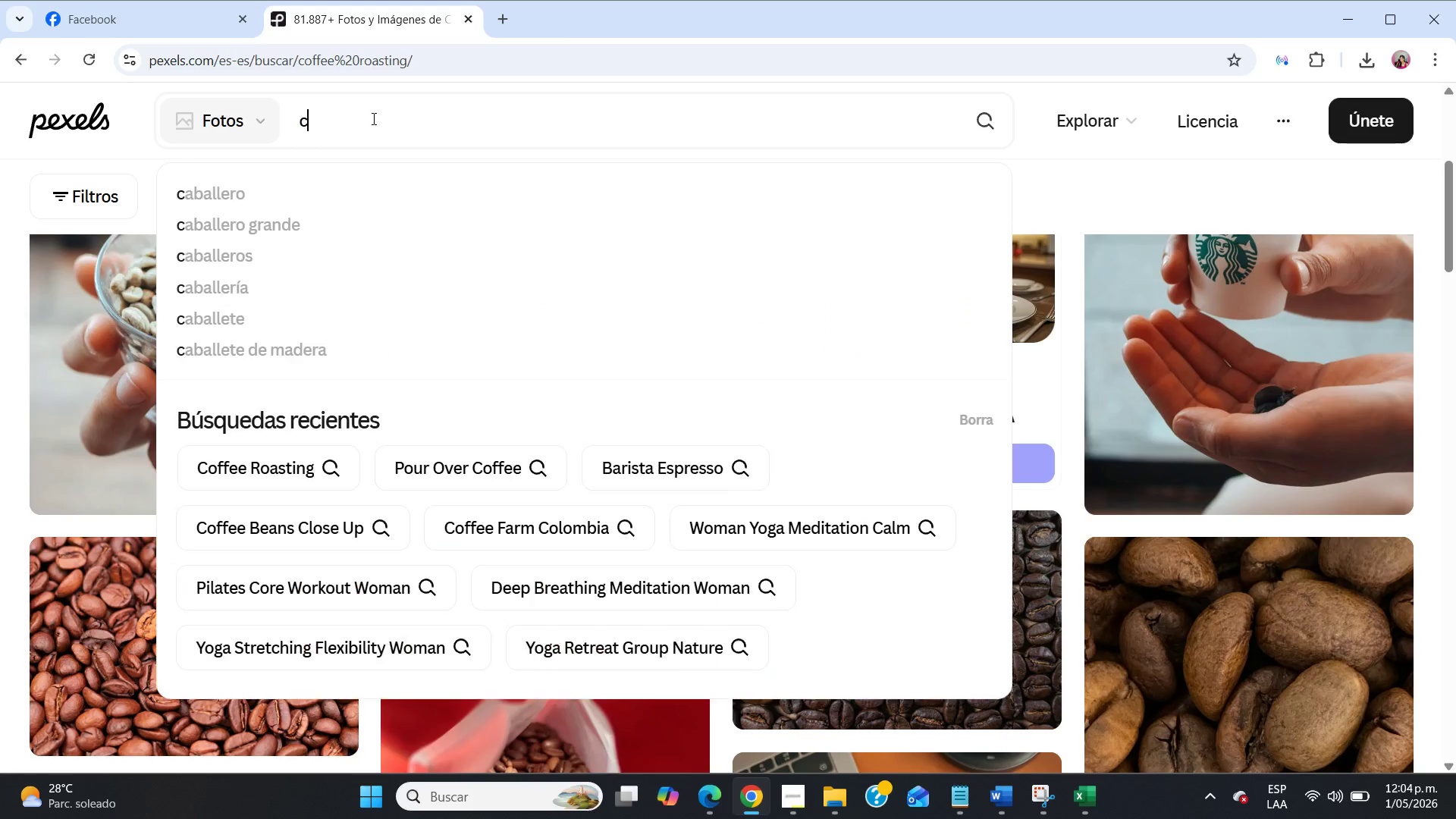 
type(ceniza volcanica)
 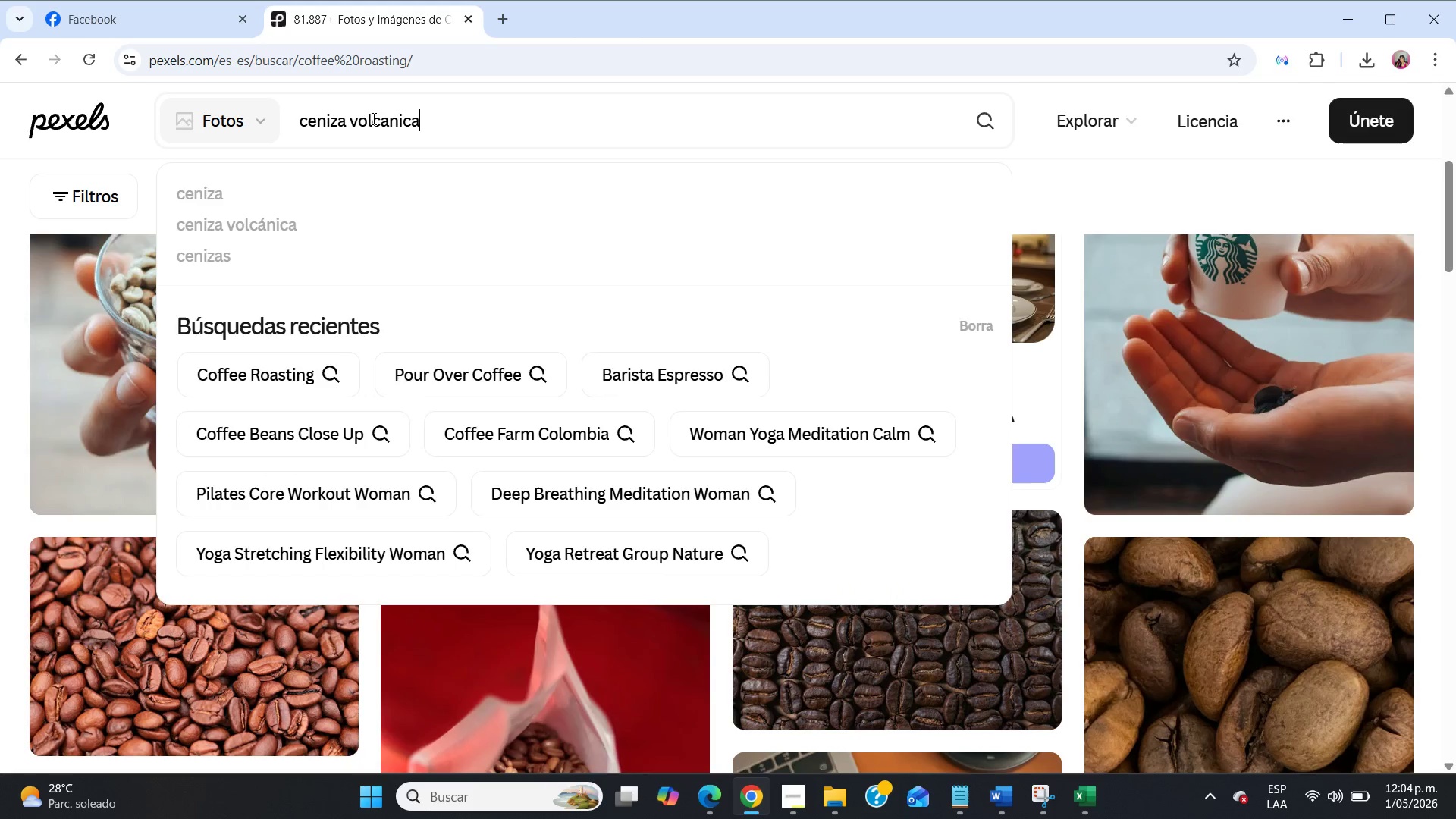 
key(Enter)
 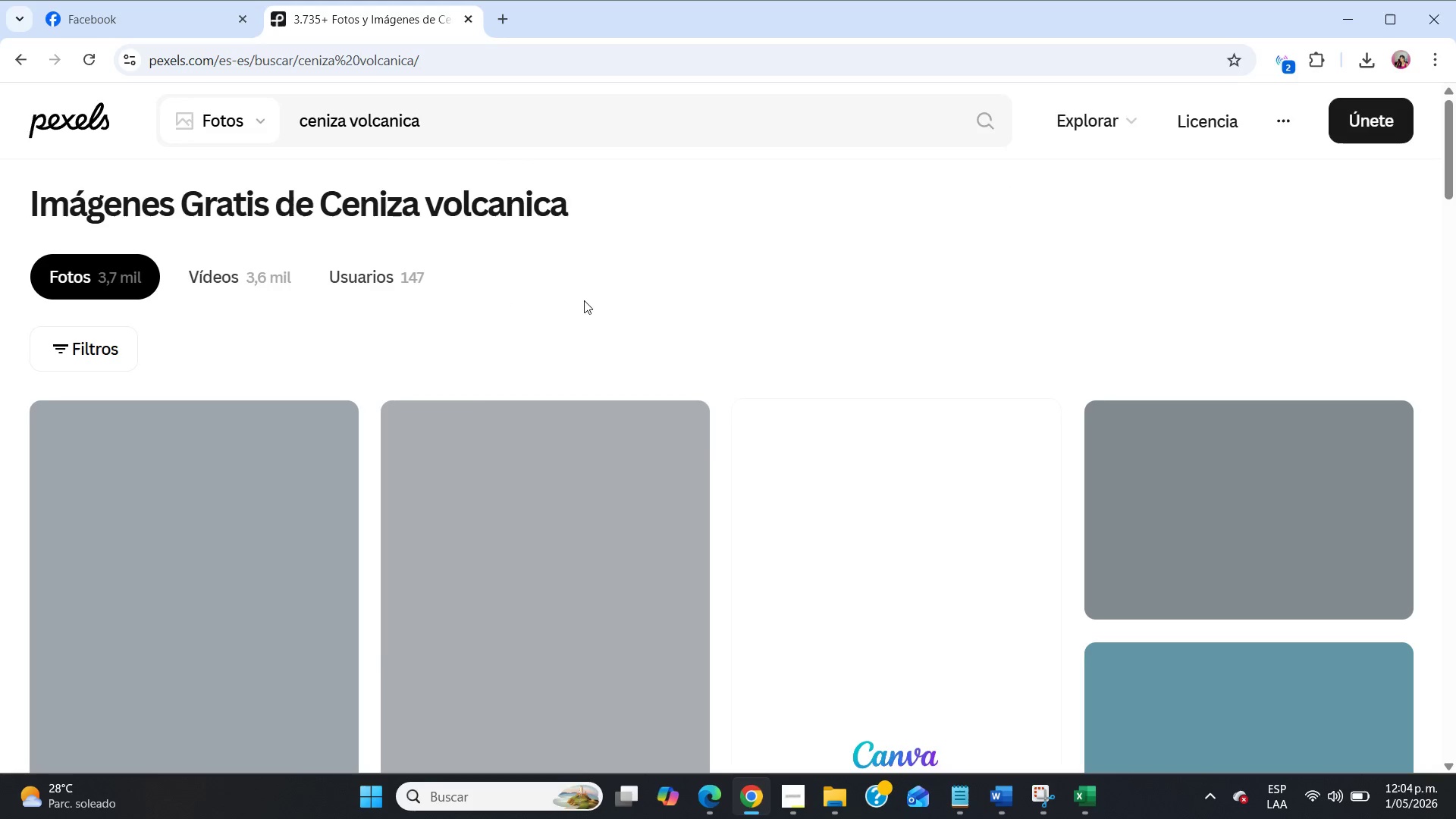 
scroll: coordinate [779, 349], scroll_direction: down, amount: 5.0
 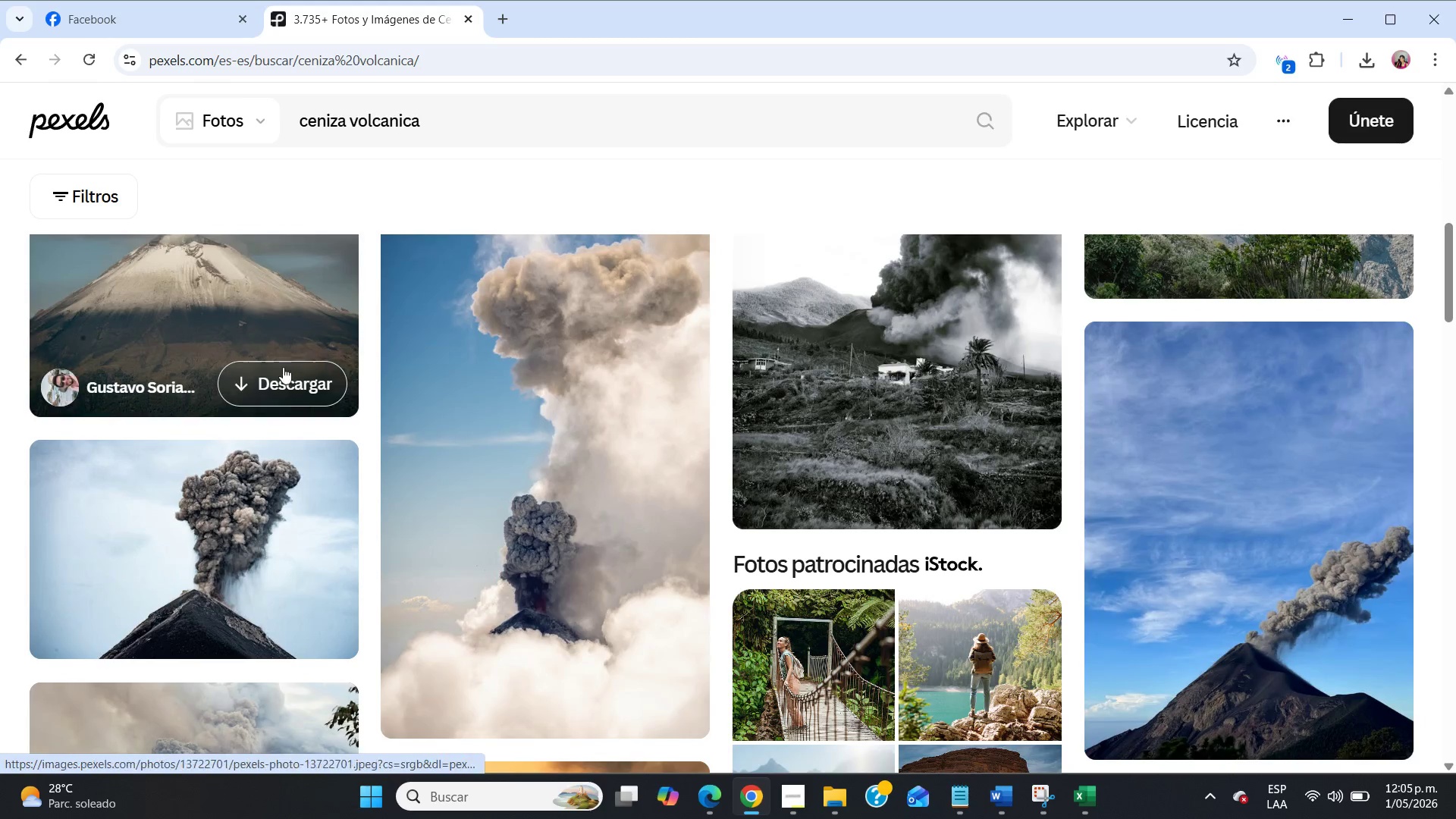 
left_click([286, 384])
 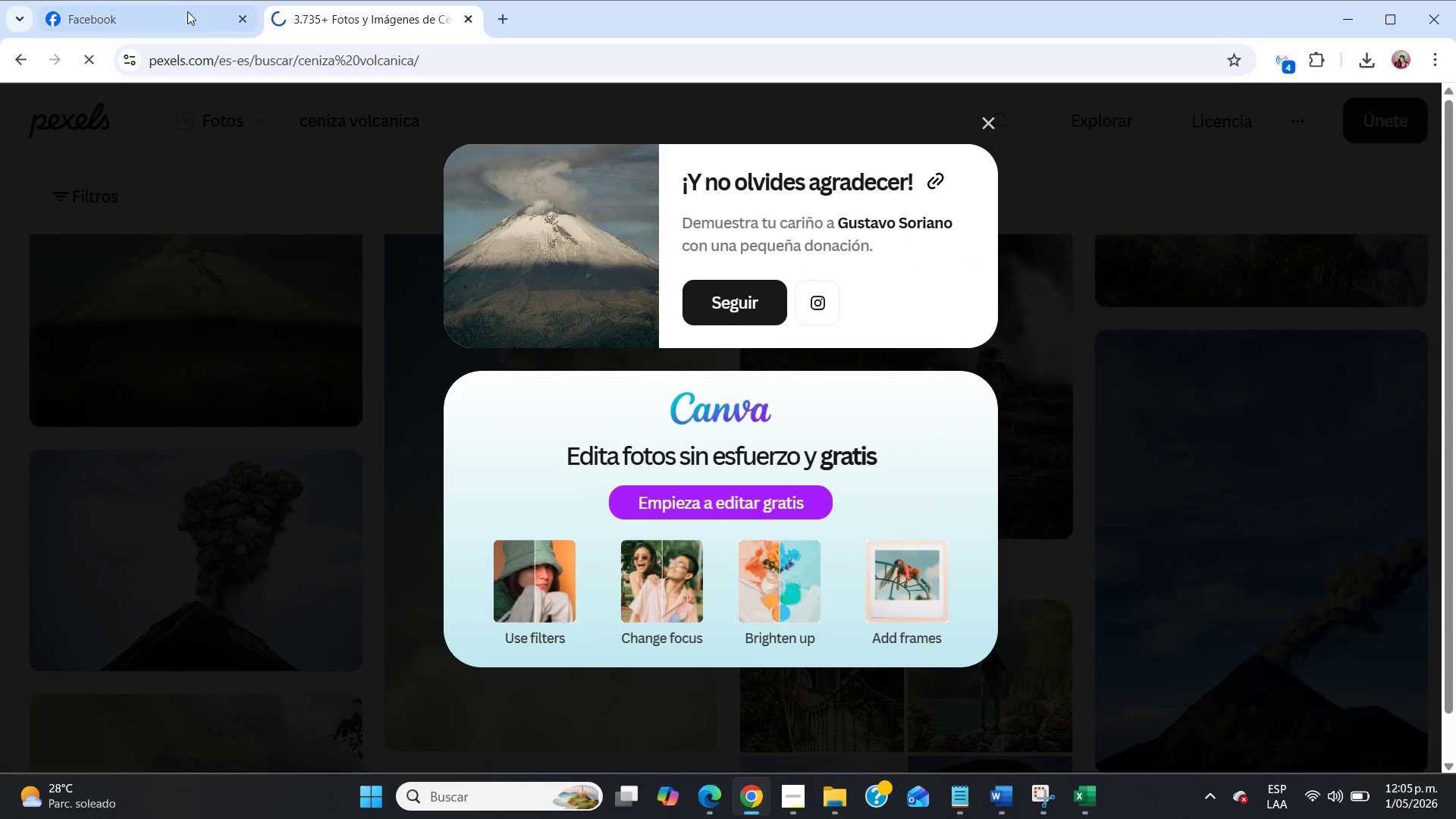 
left_click([193, 18])
 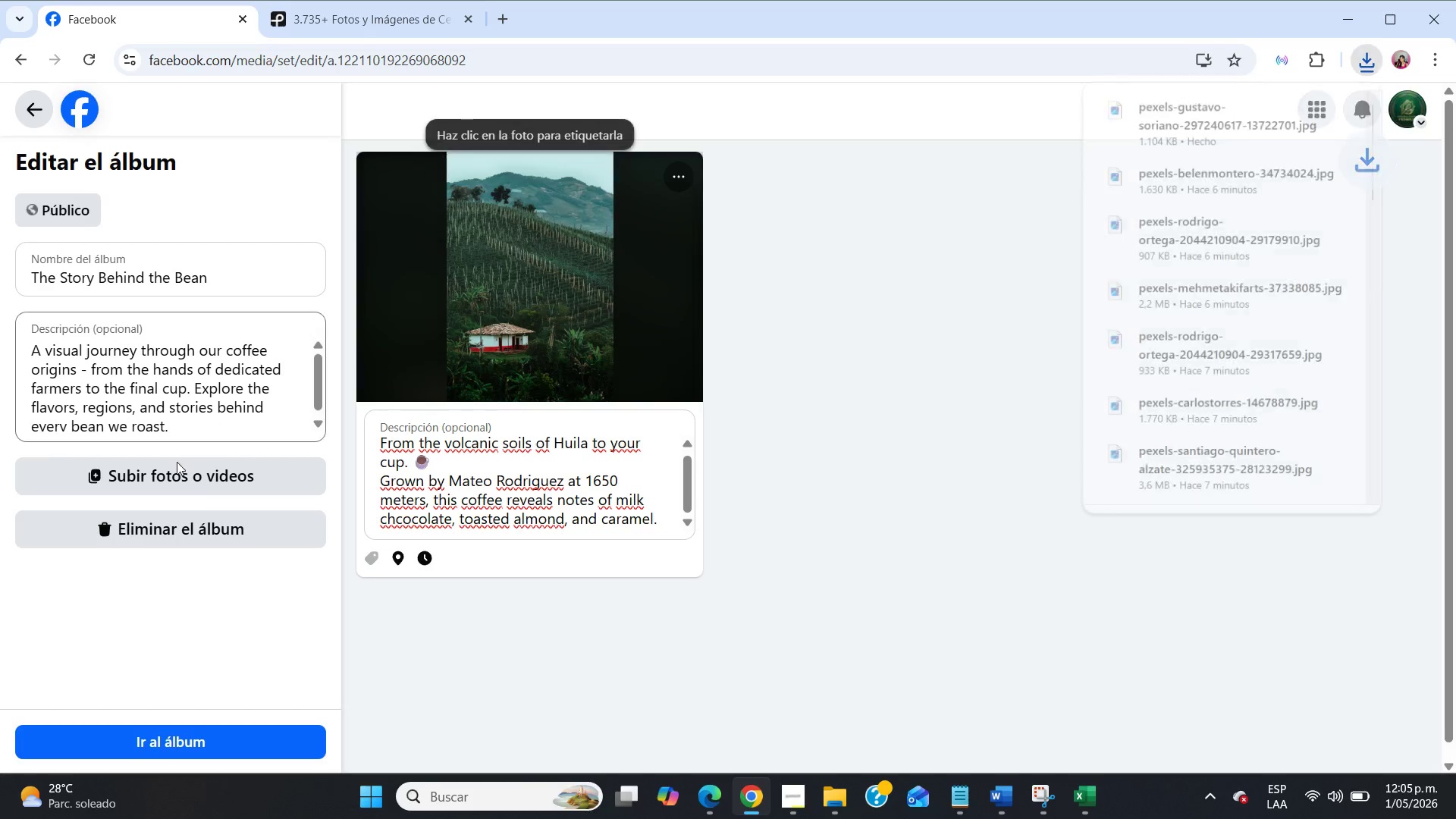 
left_click([168, 476])
 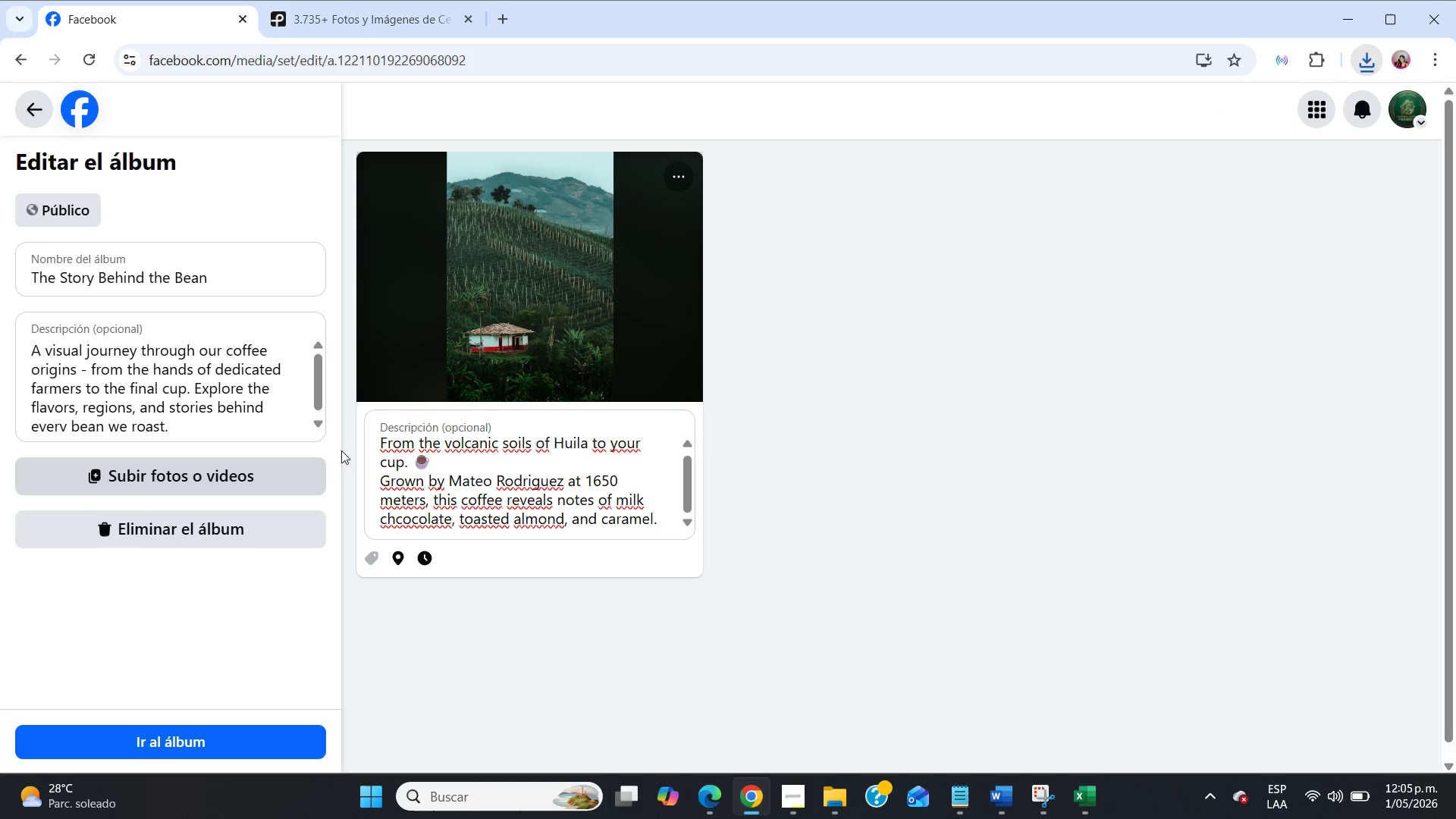 
mouse_move([377, 403])
 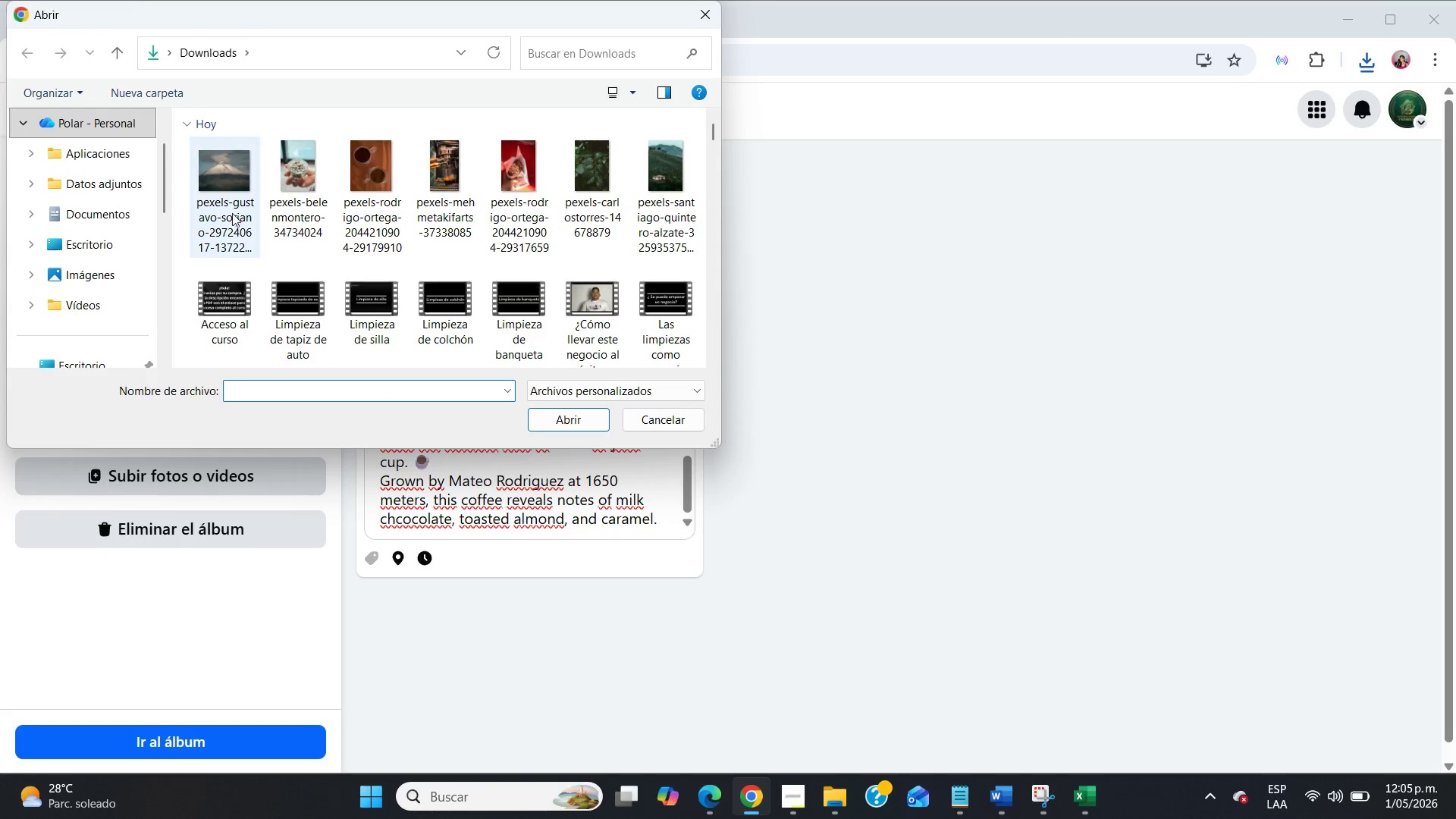 
left_click([228, 209])
 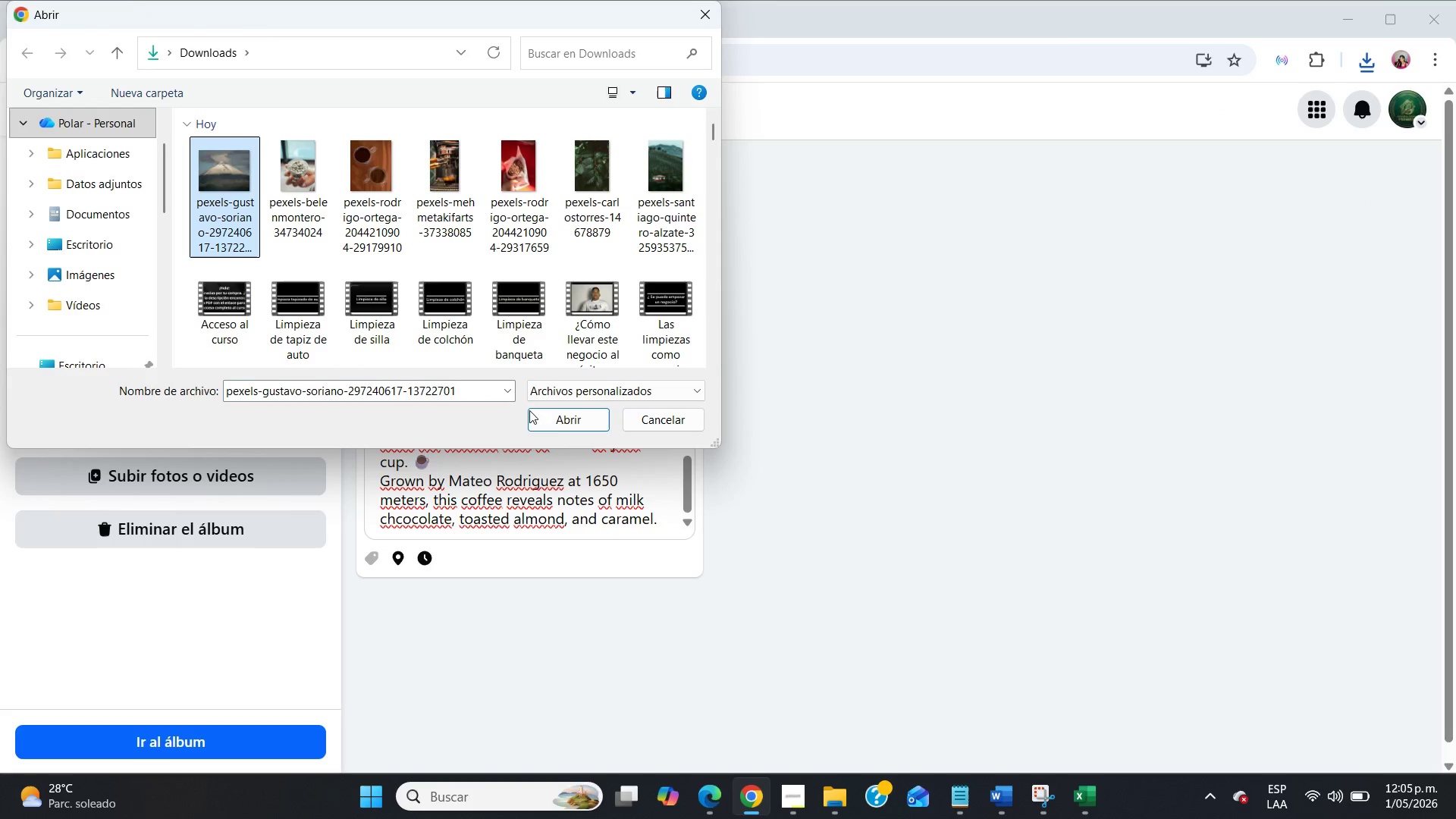 
left_click([559, 424])
 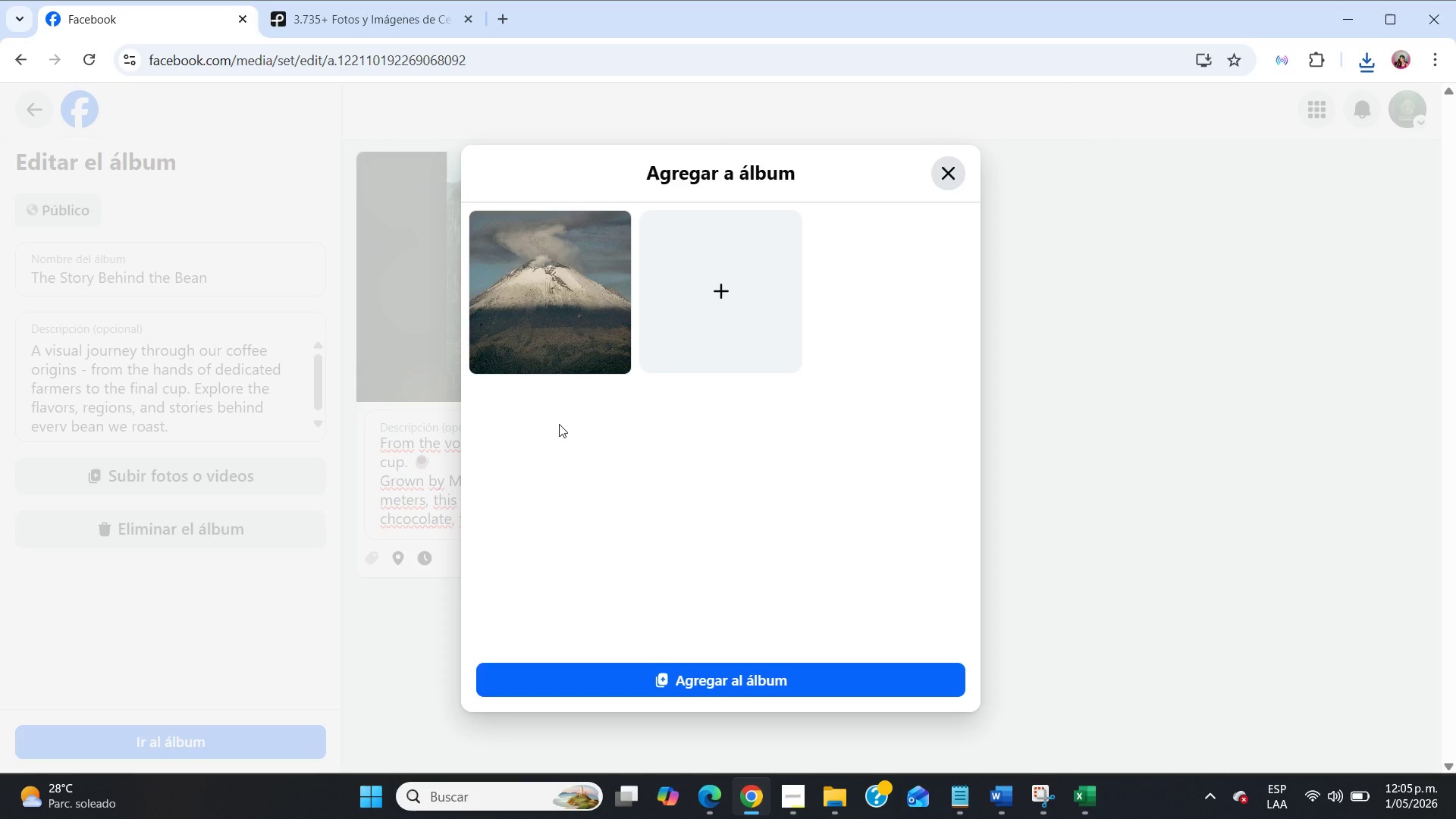 
left_click([563, 353])
 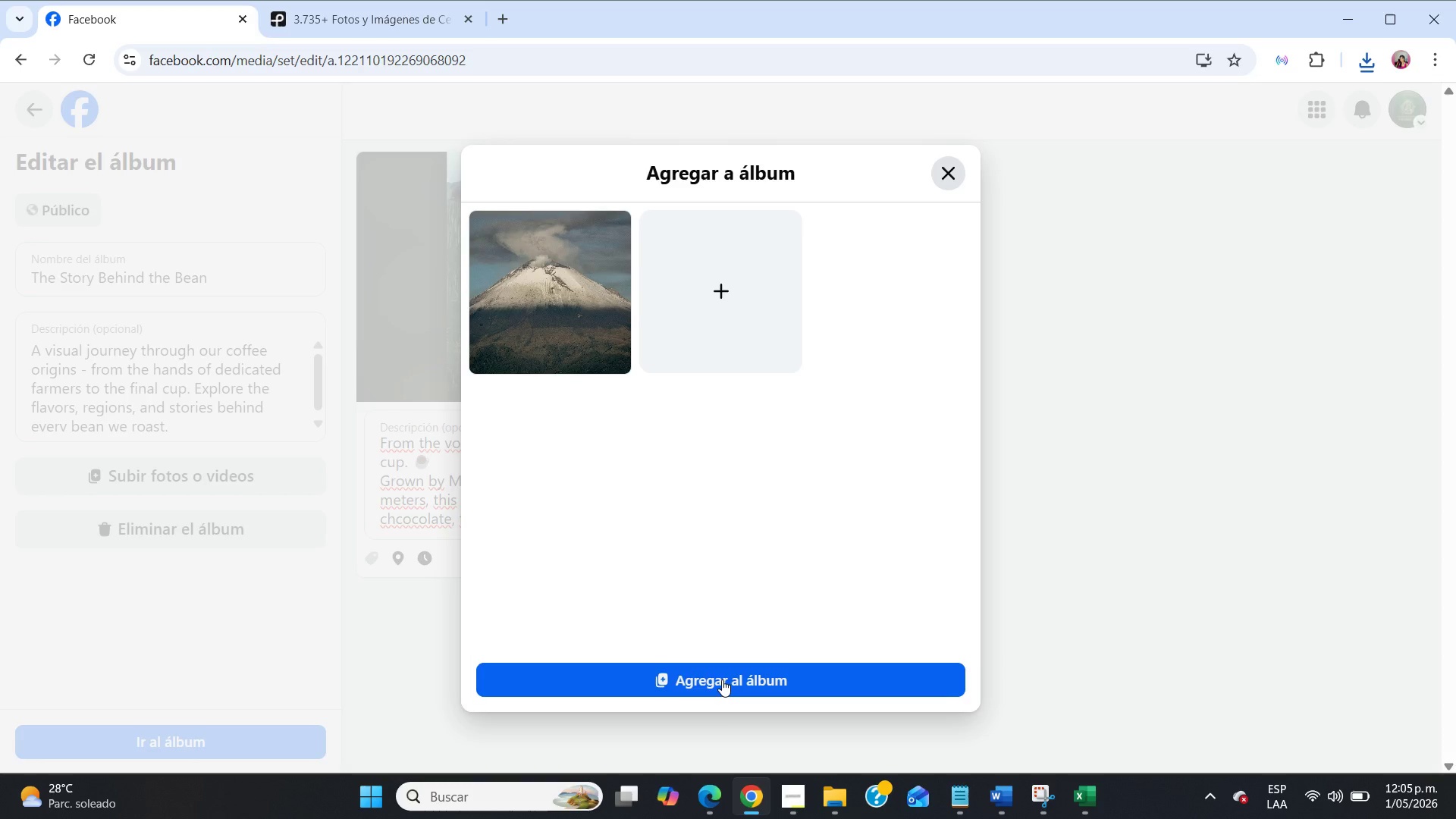 
left_click([724, 681])
 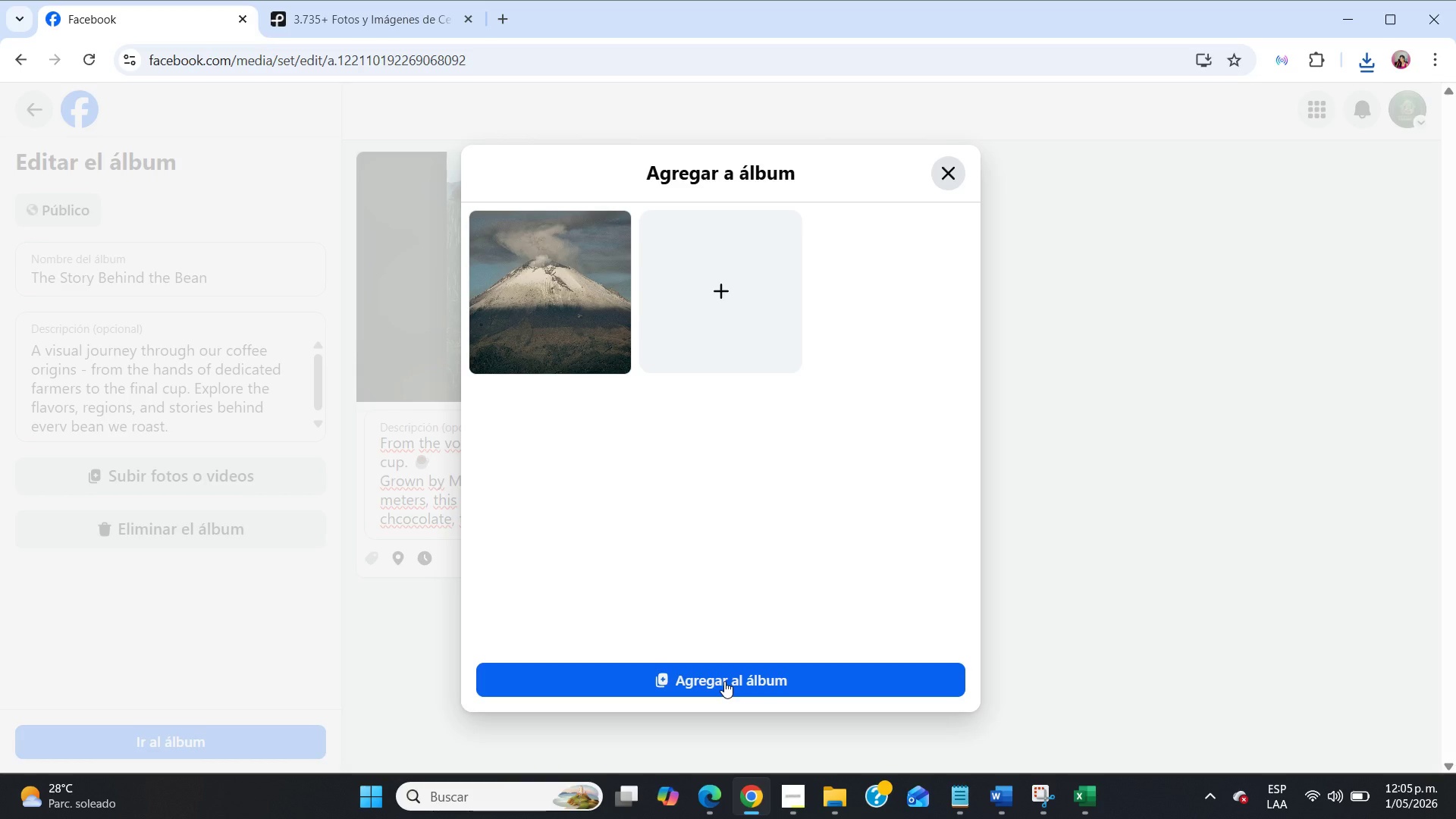 
left_click([724, 681])
 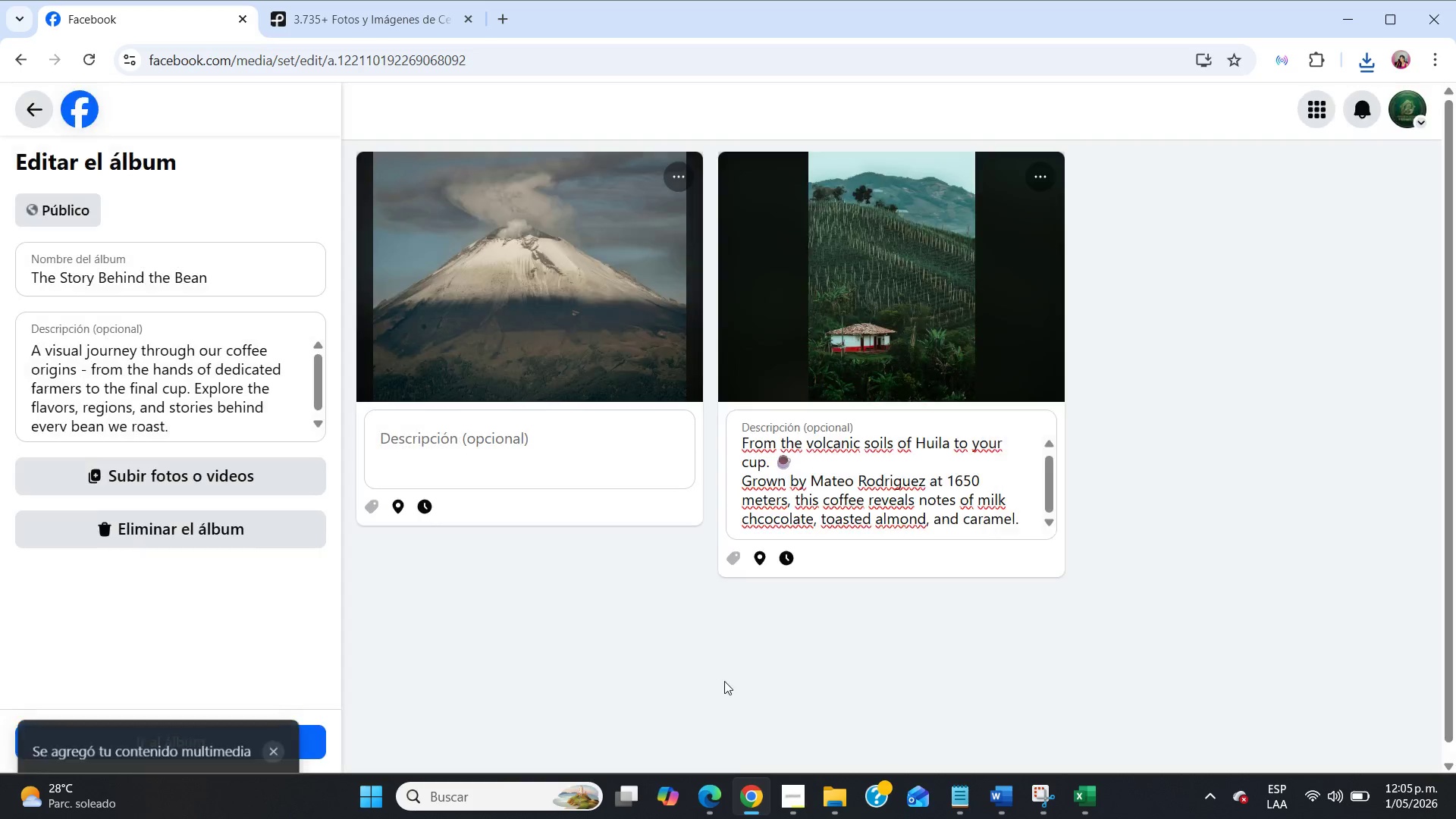 
left_click([475, 431])
 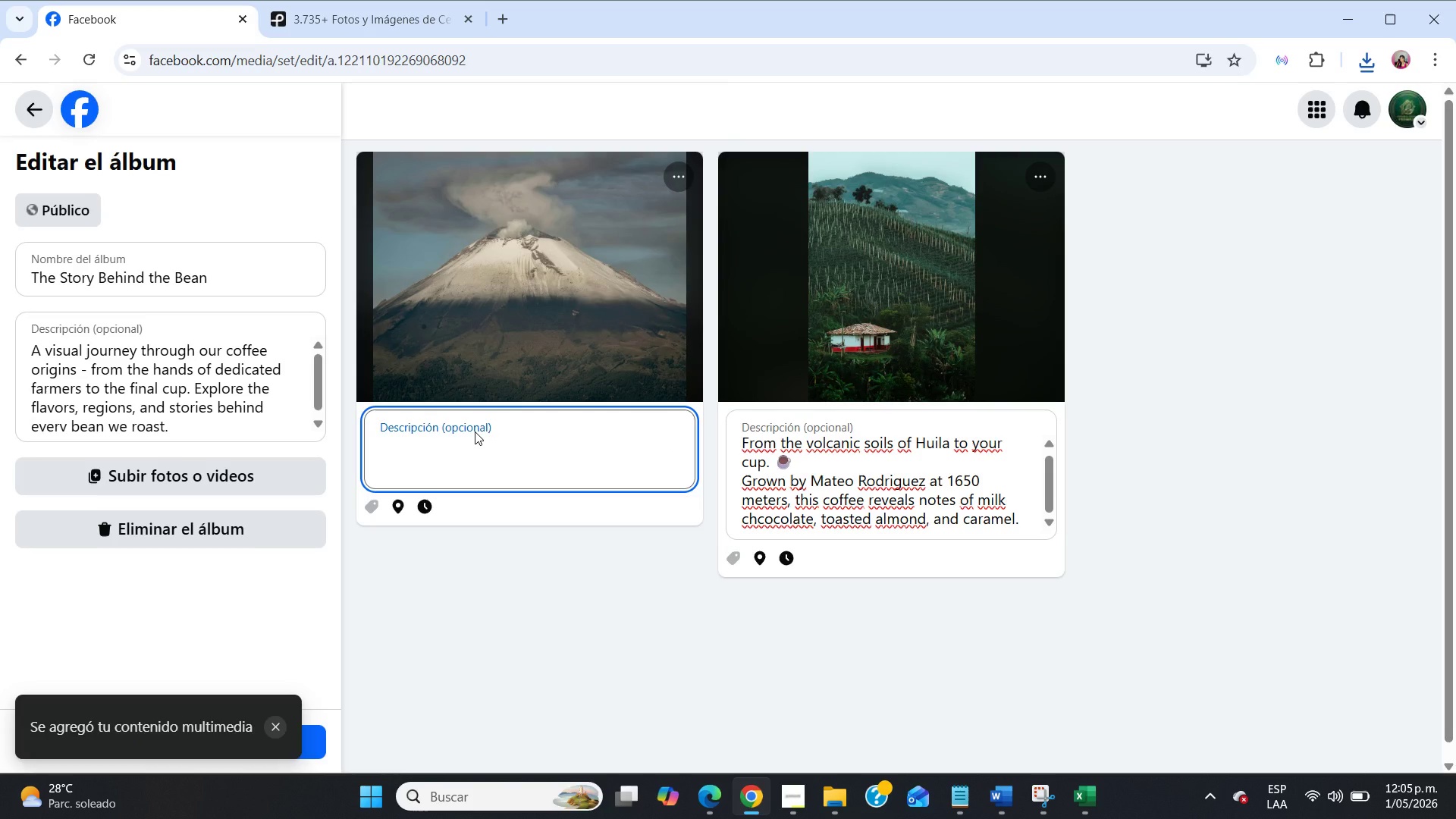 
type(A legacy shaped by nature. )
 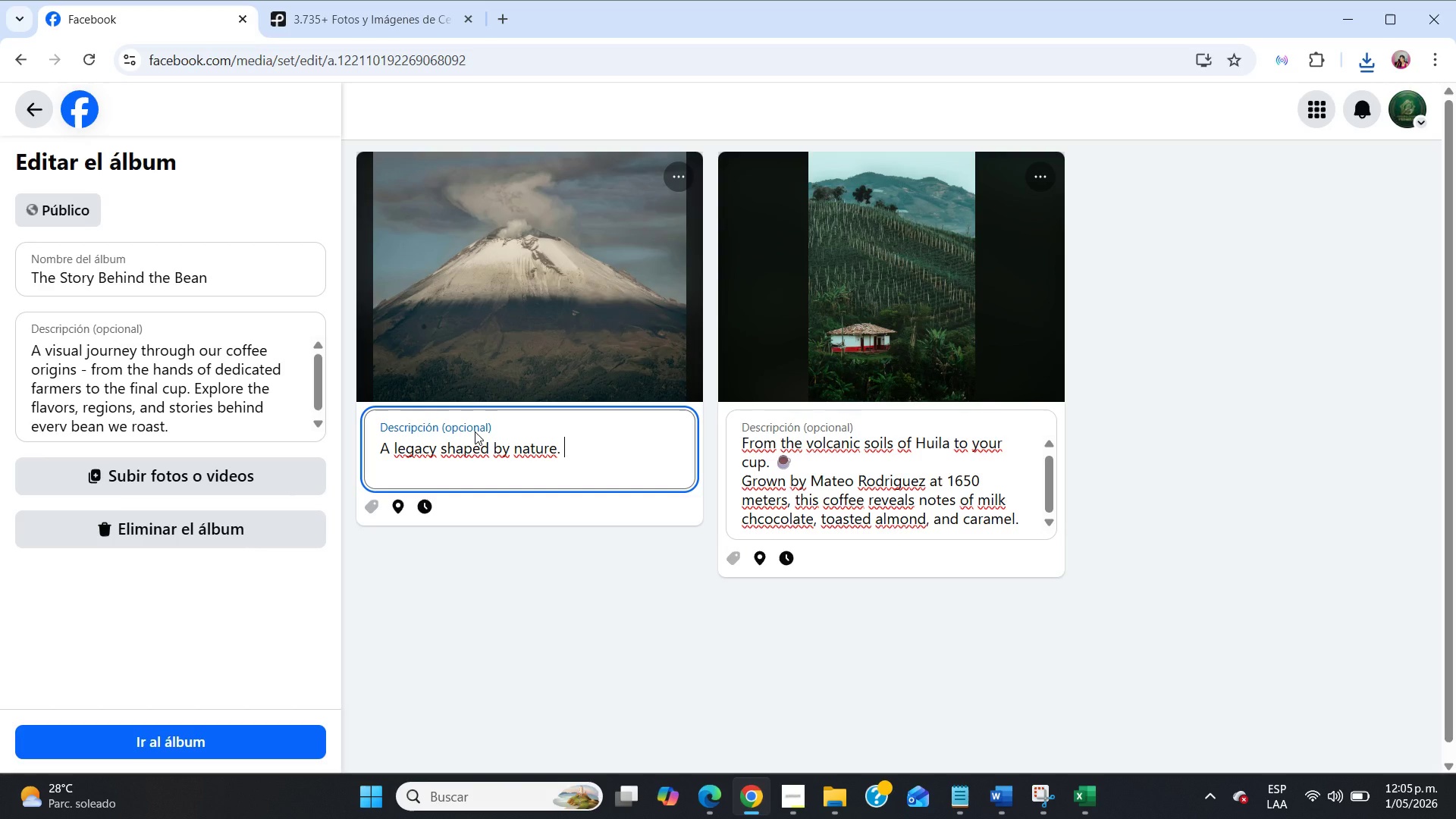 
key(Meta+MetaLeft)
 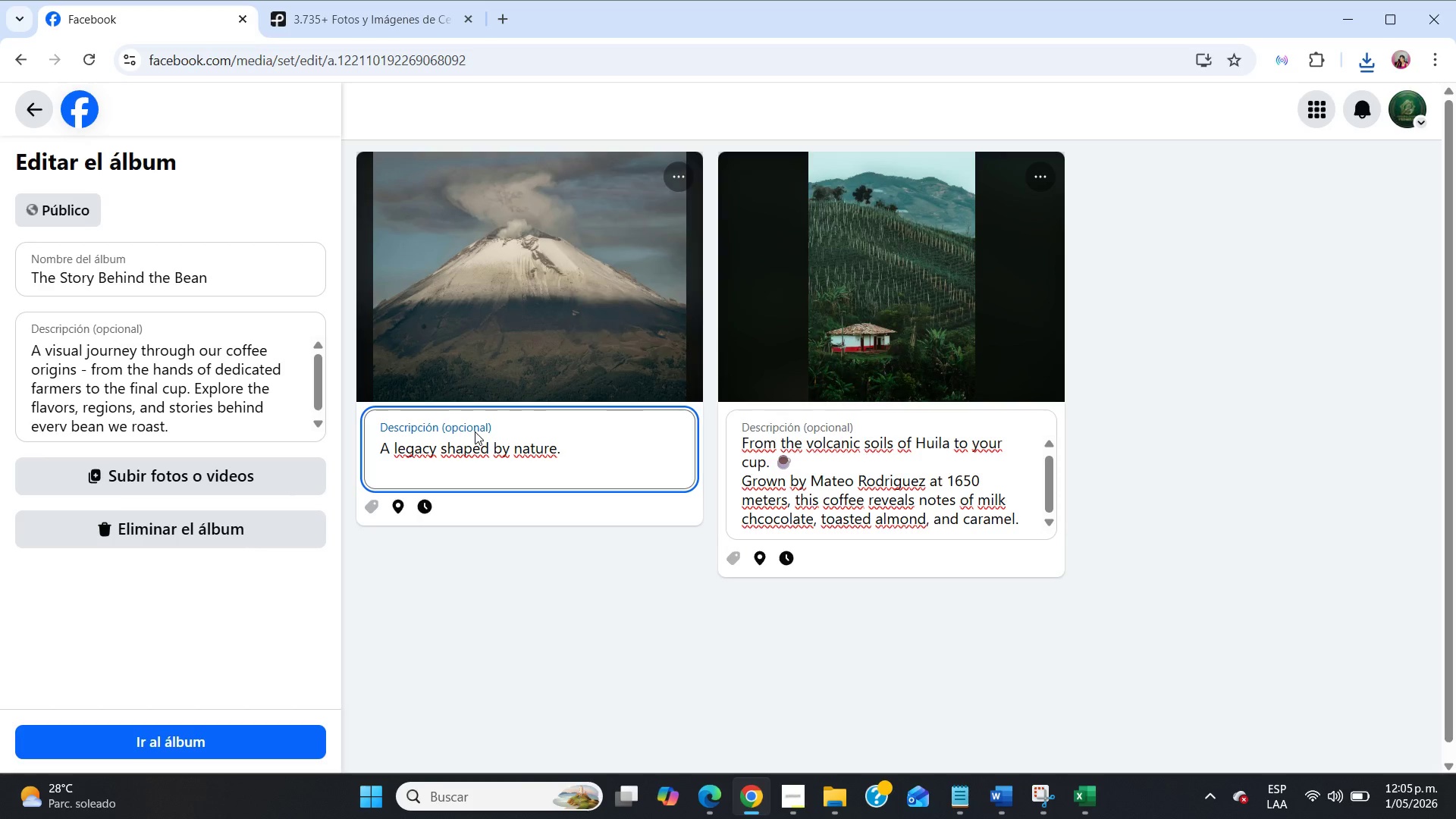 
key(Meta+Period)
 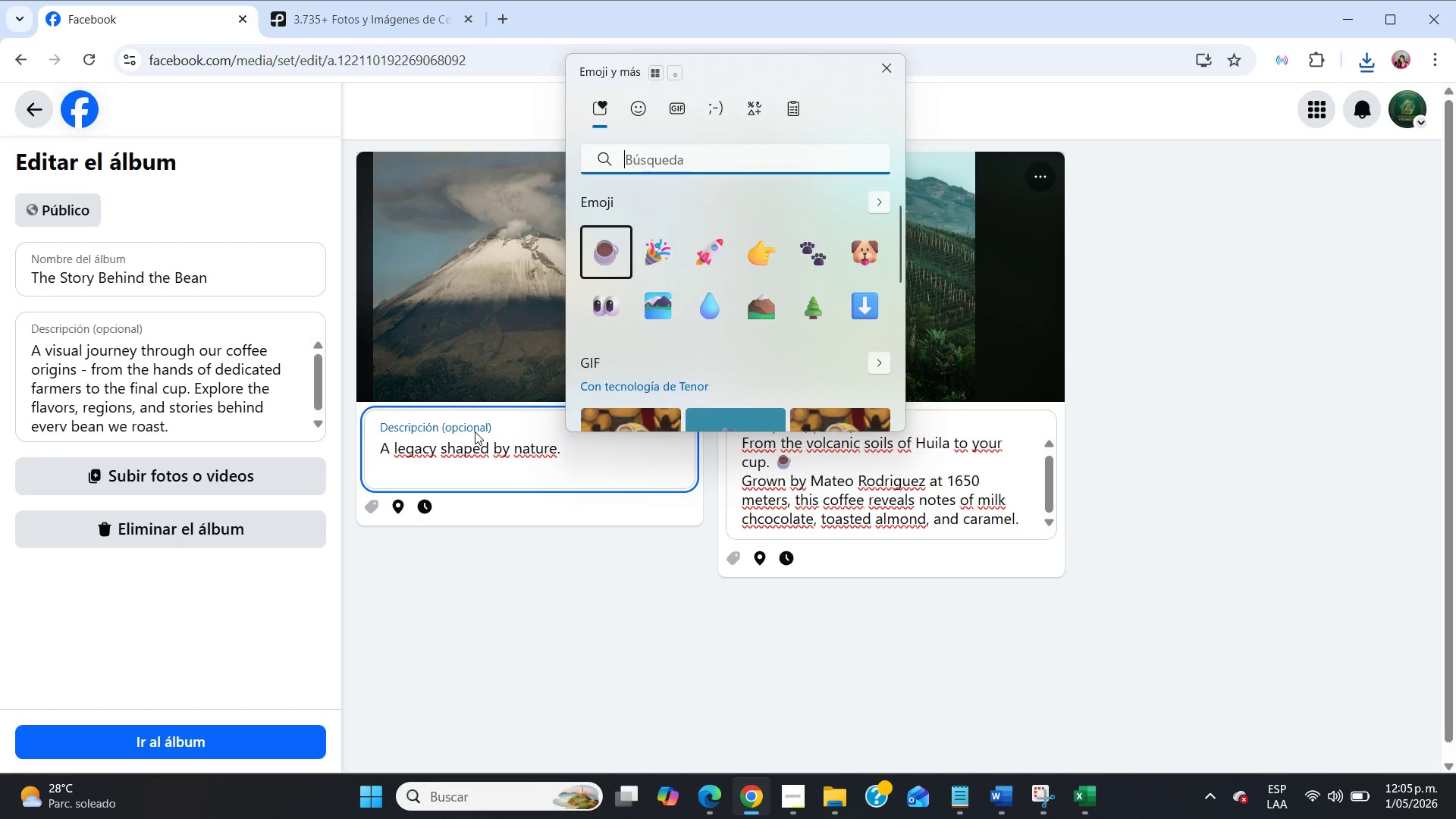 
type(volc)
 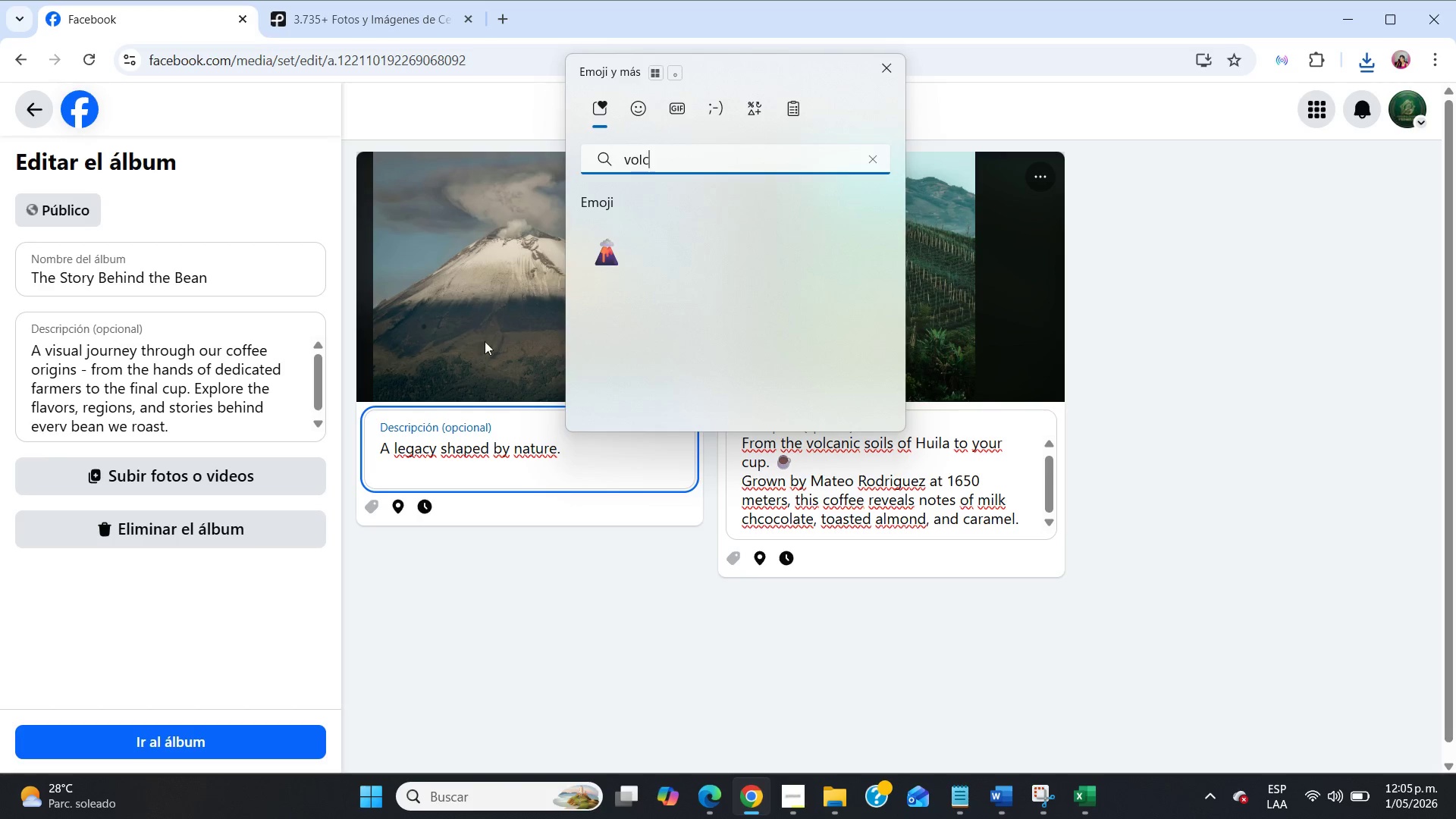 
left_click([594, 253])
 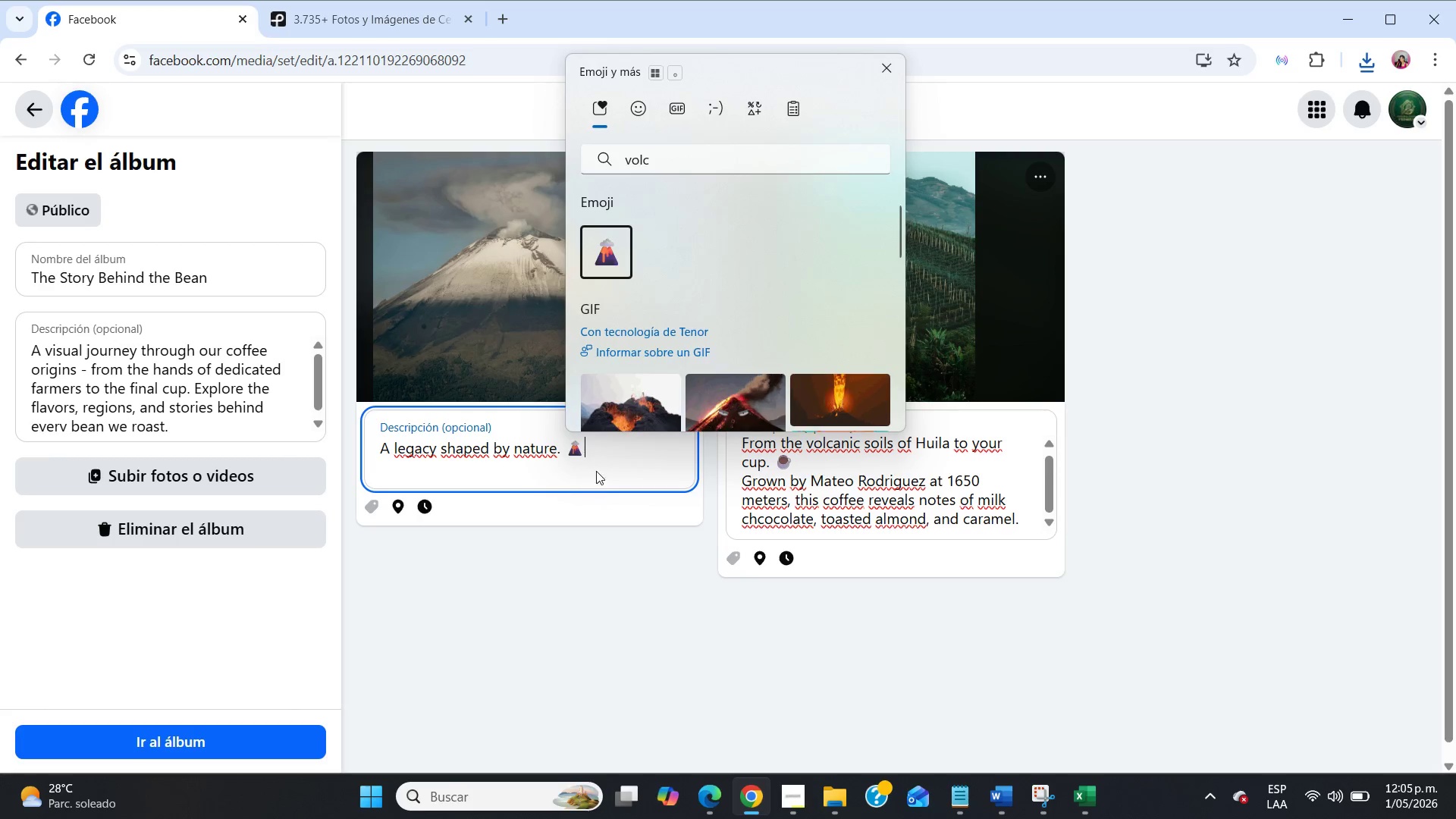 
left_click([602, 454])
 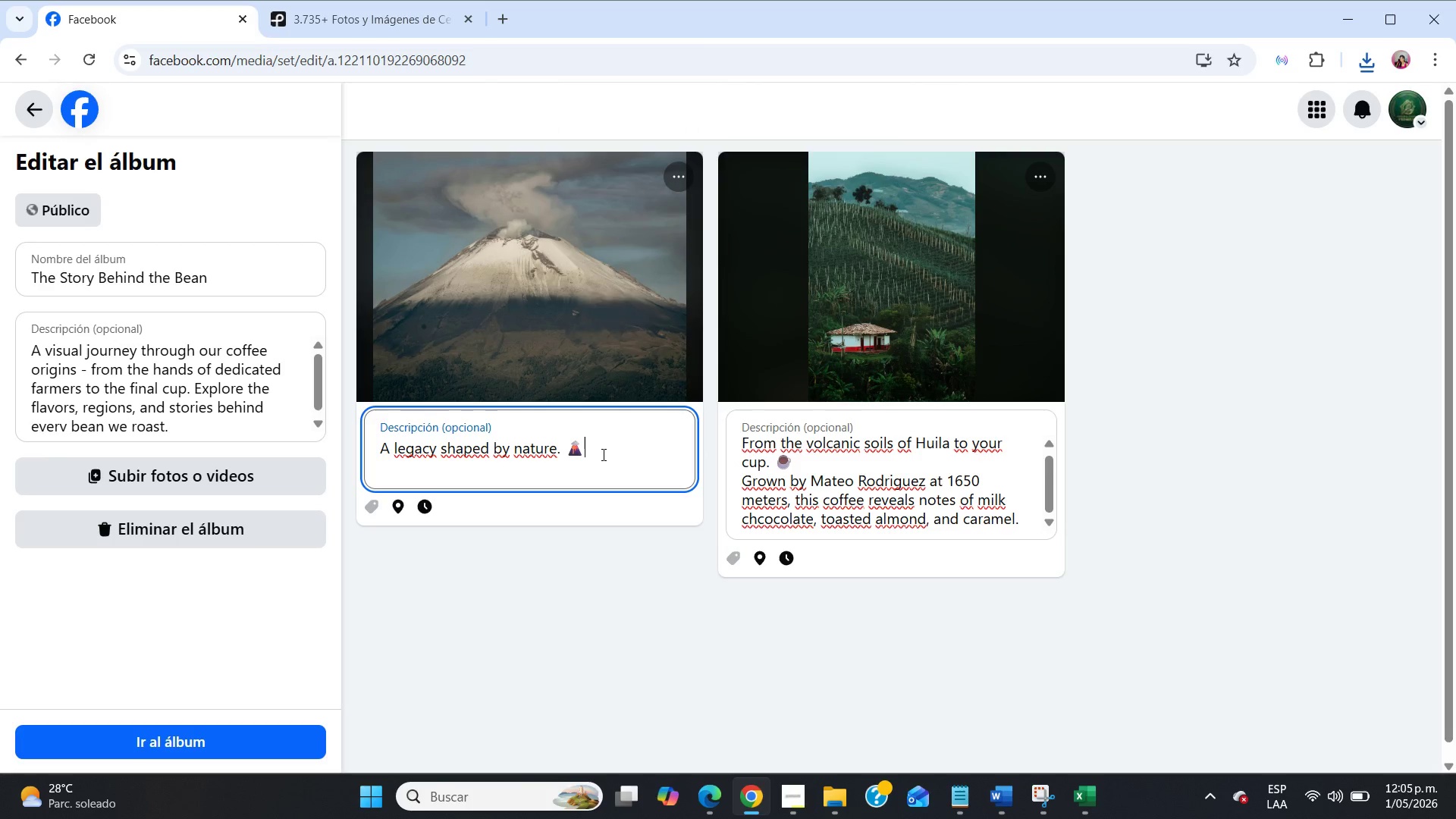 
key(NumpadEnter)
key(NumpadEnter)
key(Backspace)
type(The volcanic ash from the 18th century enriches the soil, giving ths)
key(Backspace)
type(is Colombian coffee its depth and smooth character.)
 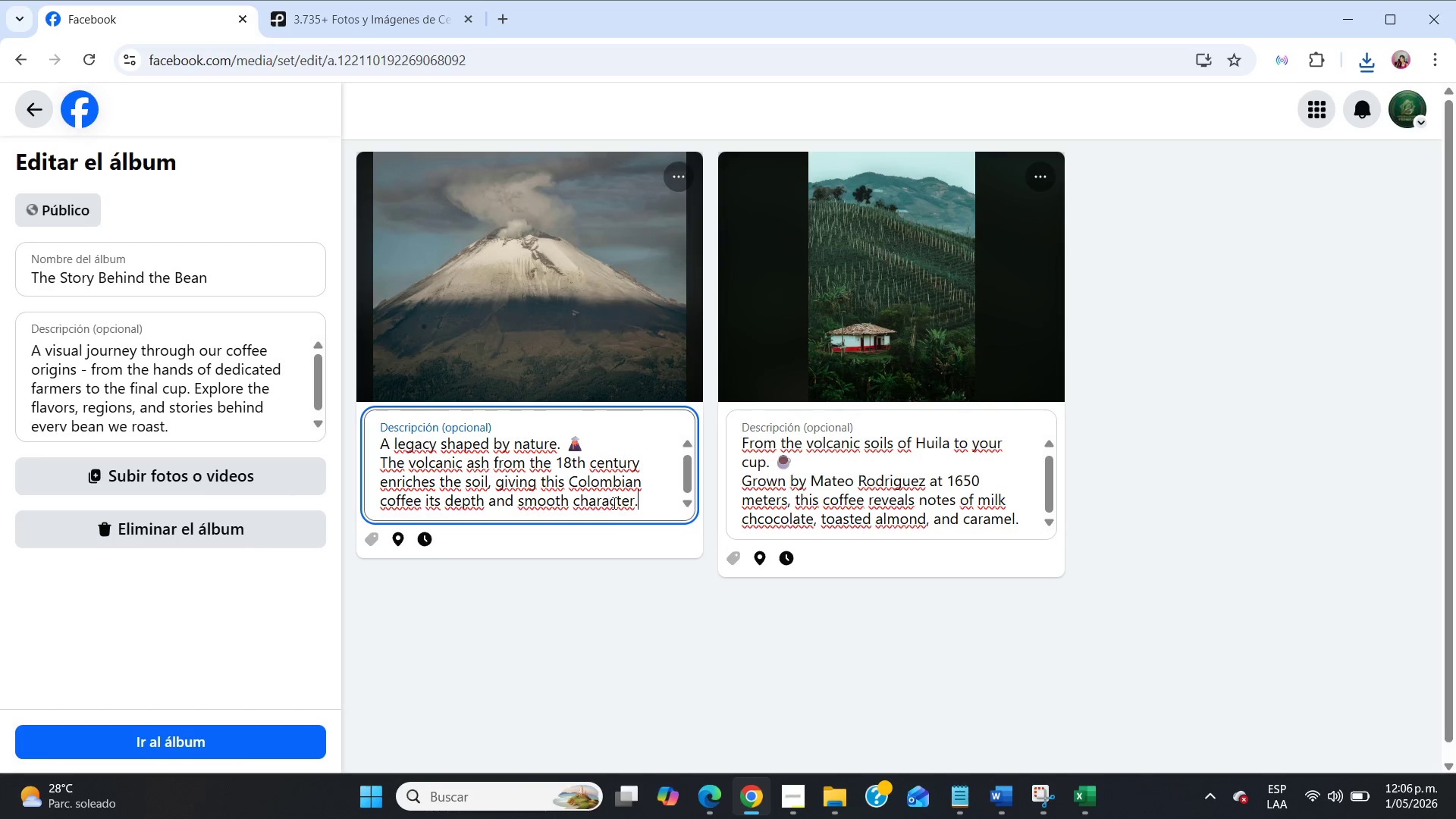 
left_click([560, 625])
 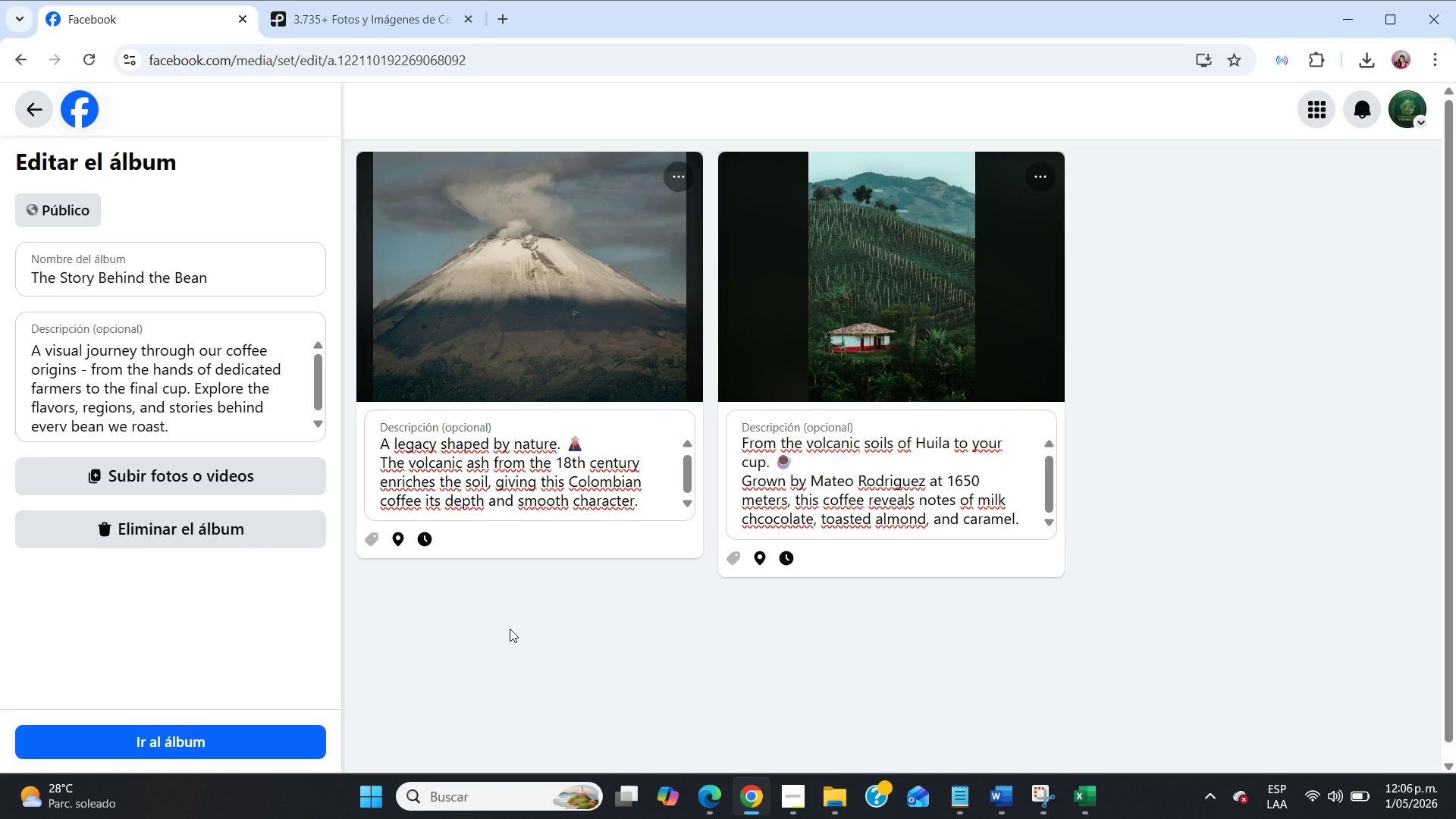 
wait(31.25)
 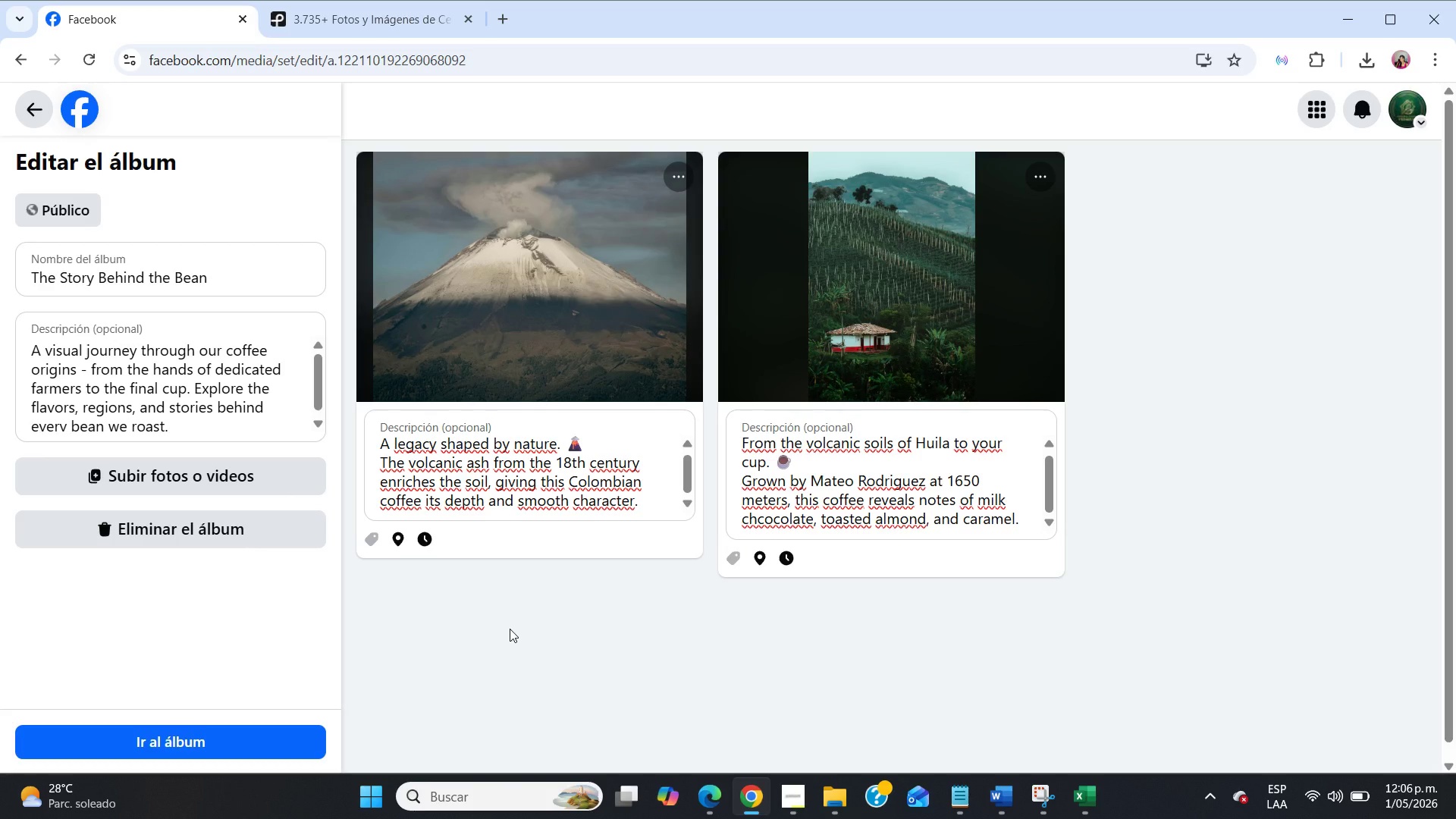 
left_click([227, 729])
 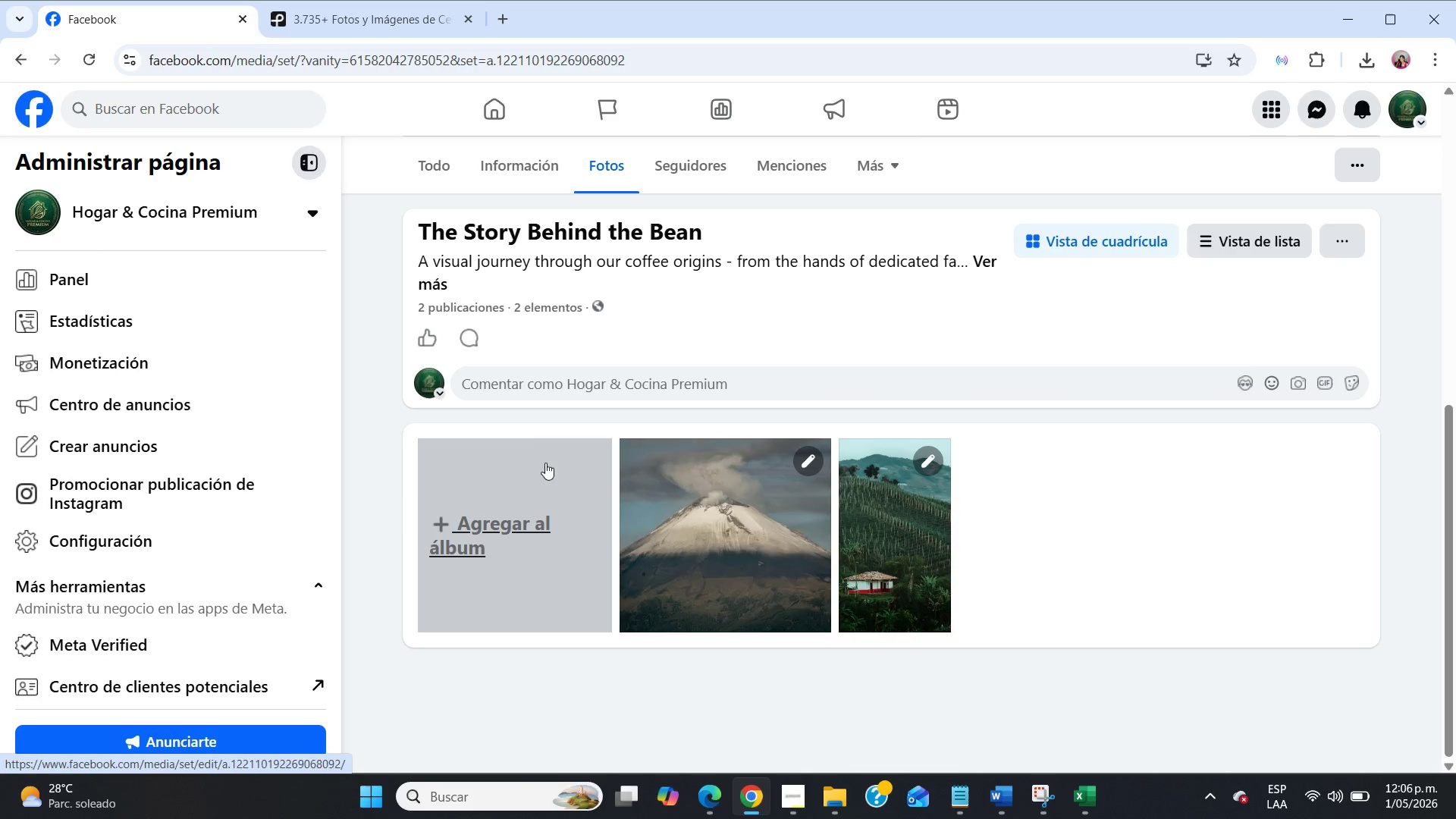 
left_click([492, 532])
 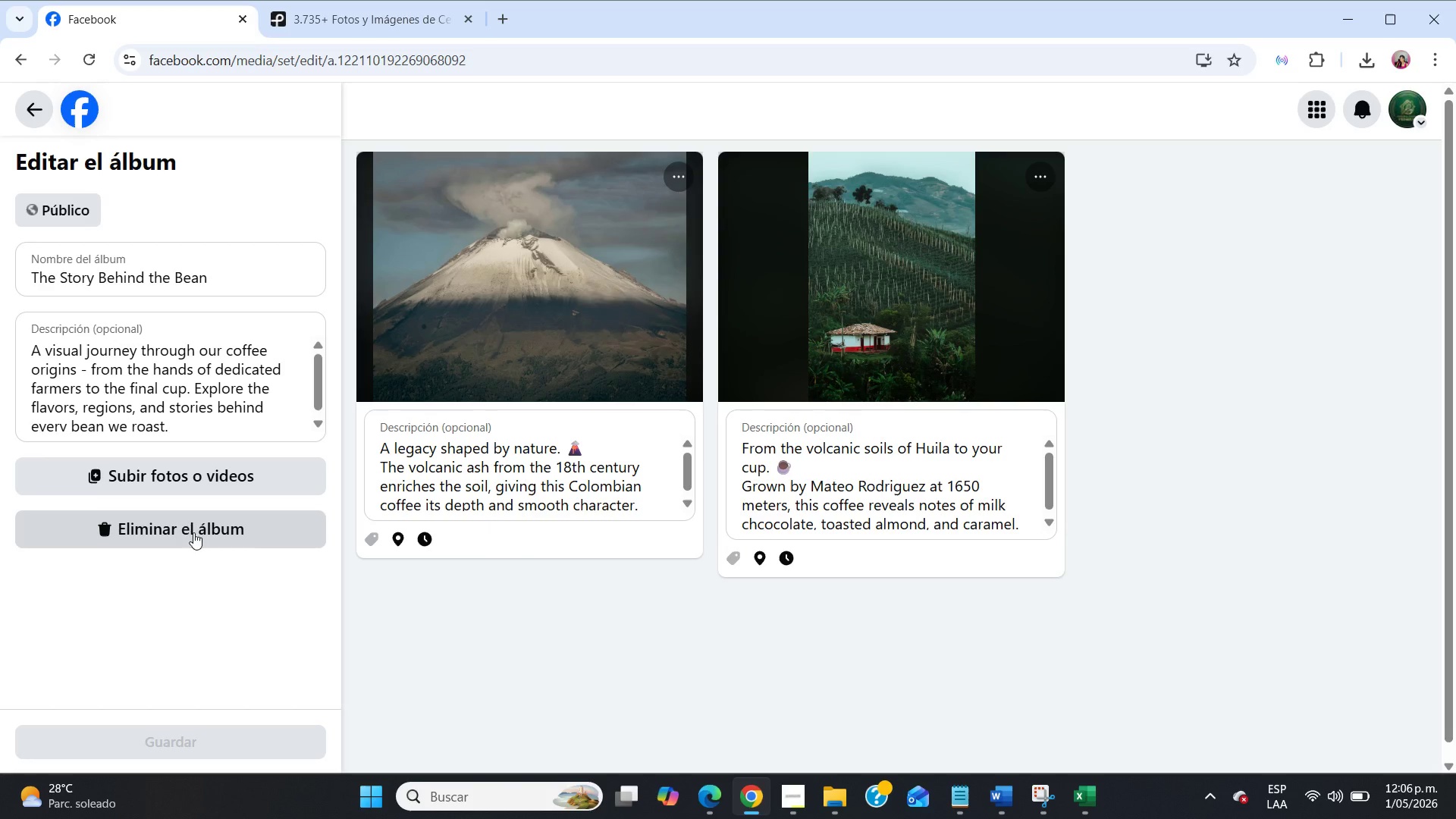 
left_click([170, 466])
 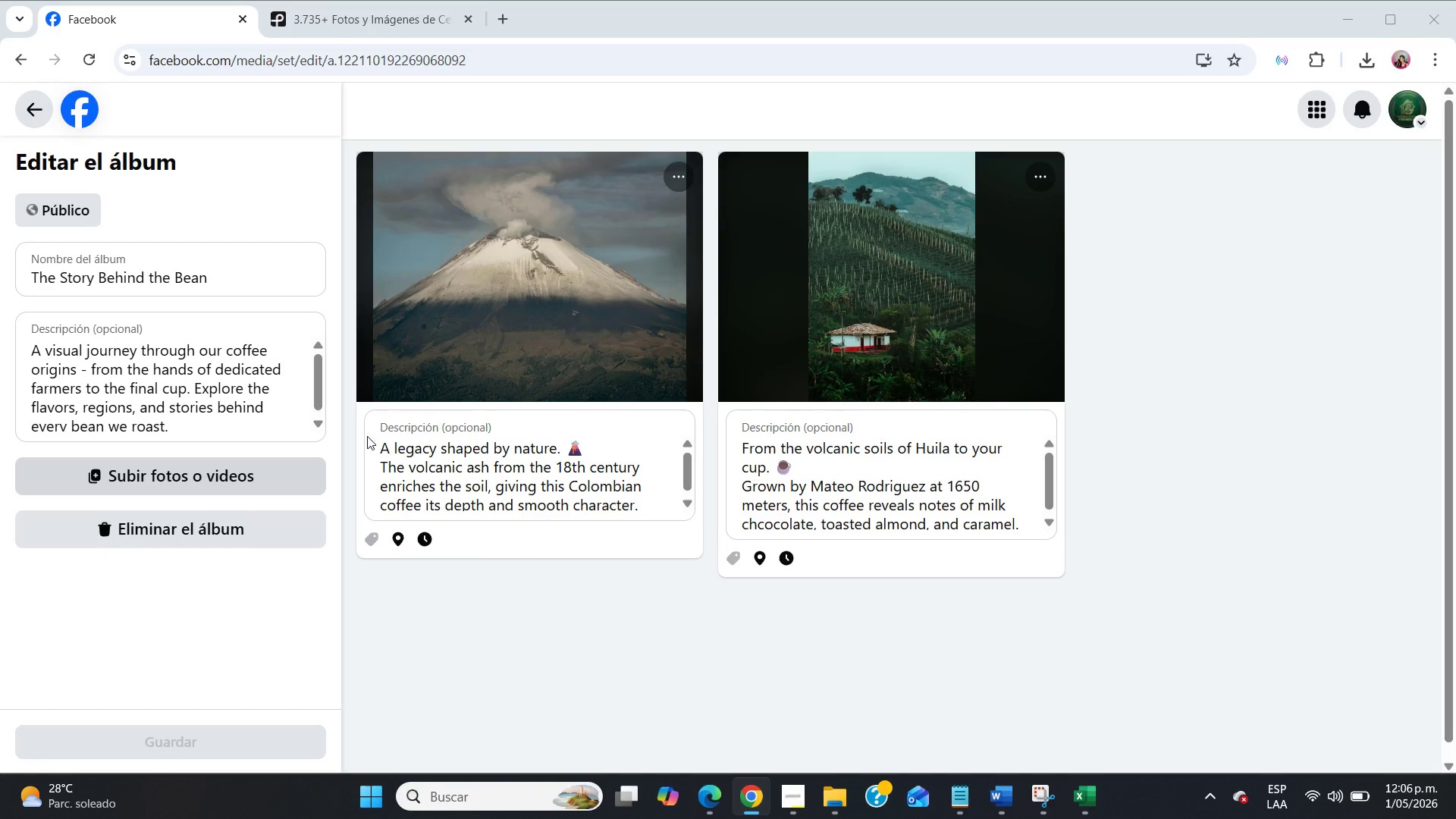 
mouse_move([579, 369])
 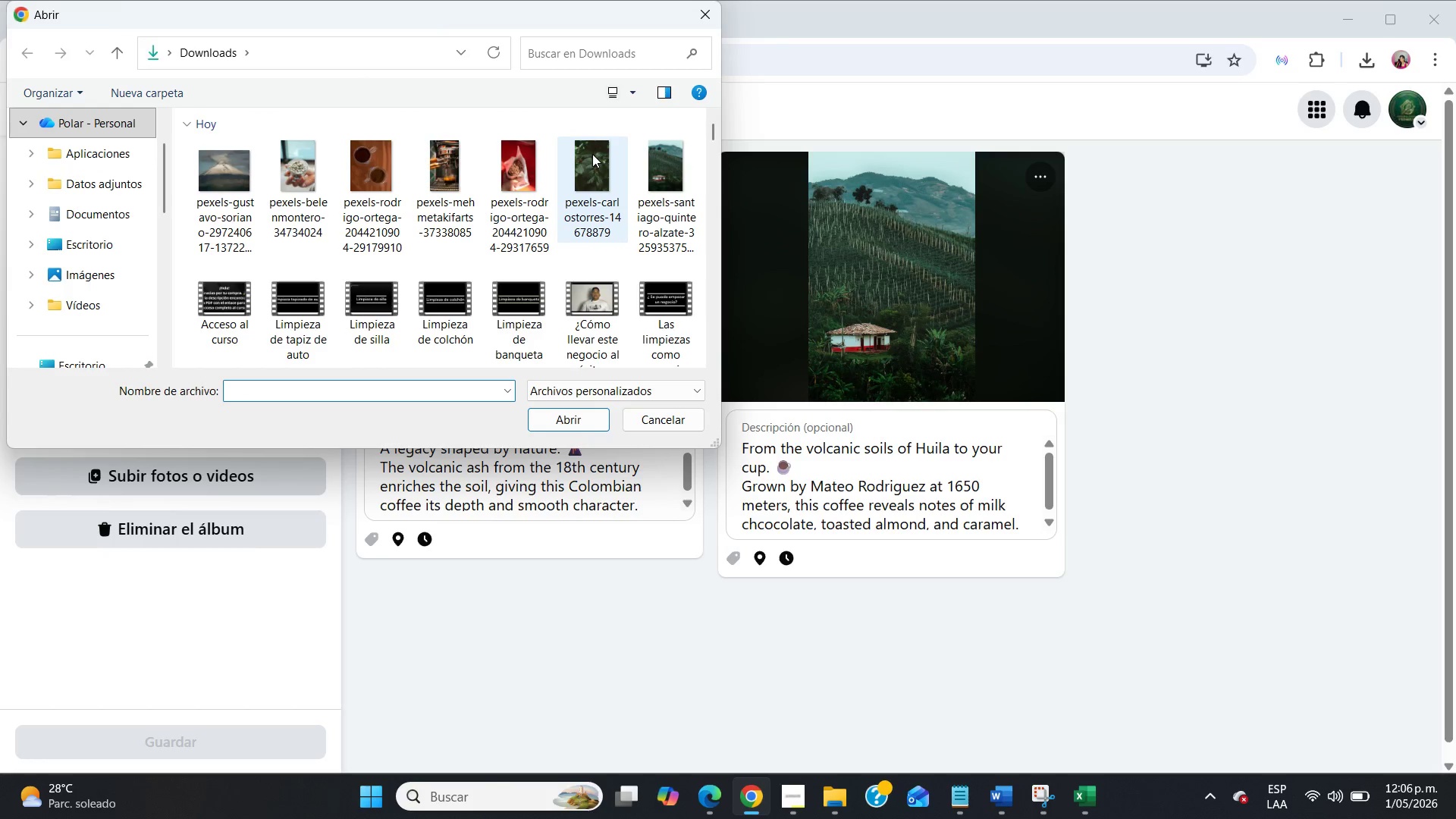 
left_click([592, 154])
 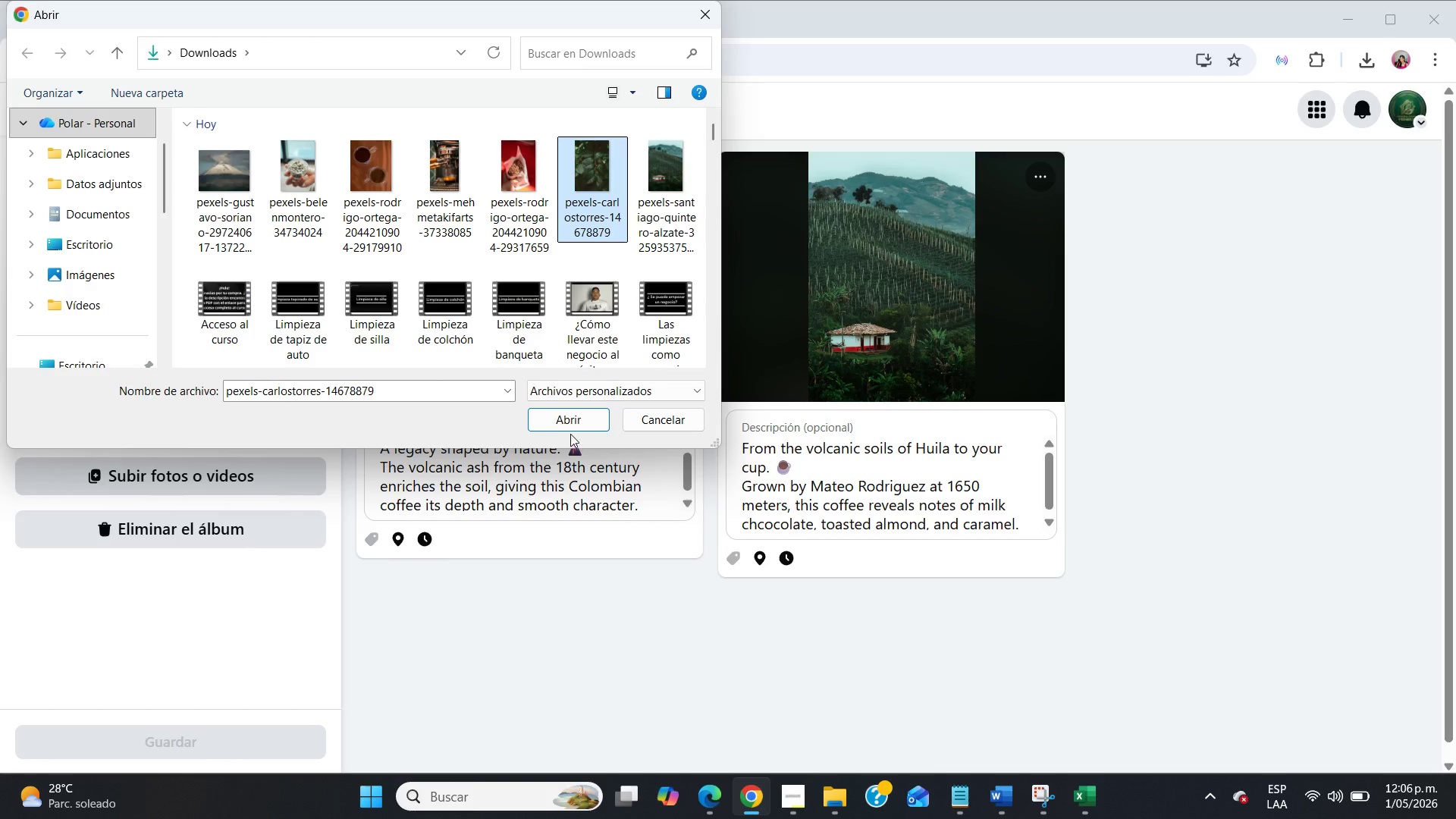 
left_click([562, 417])
 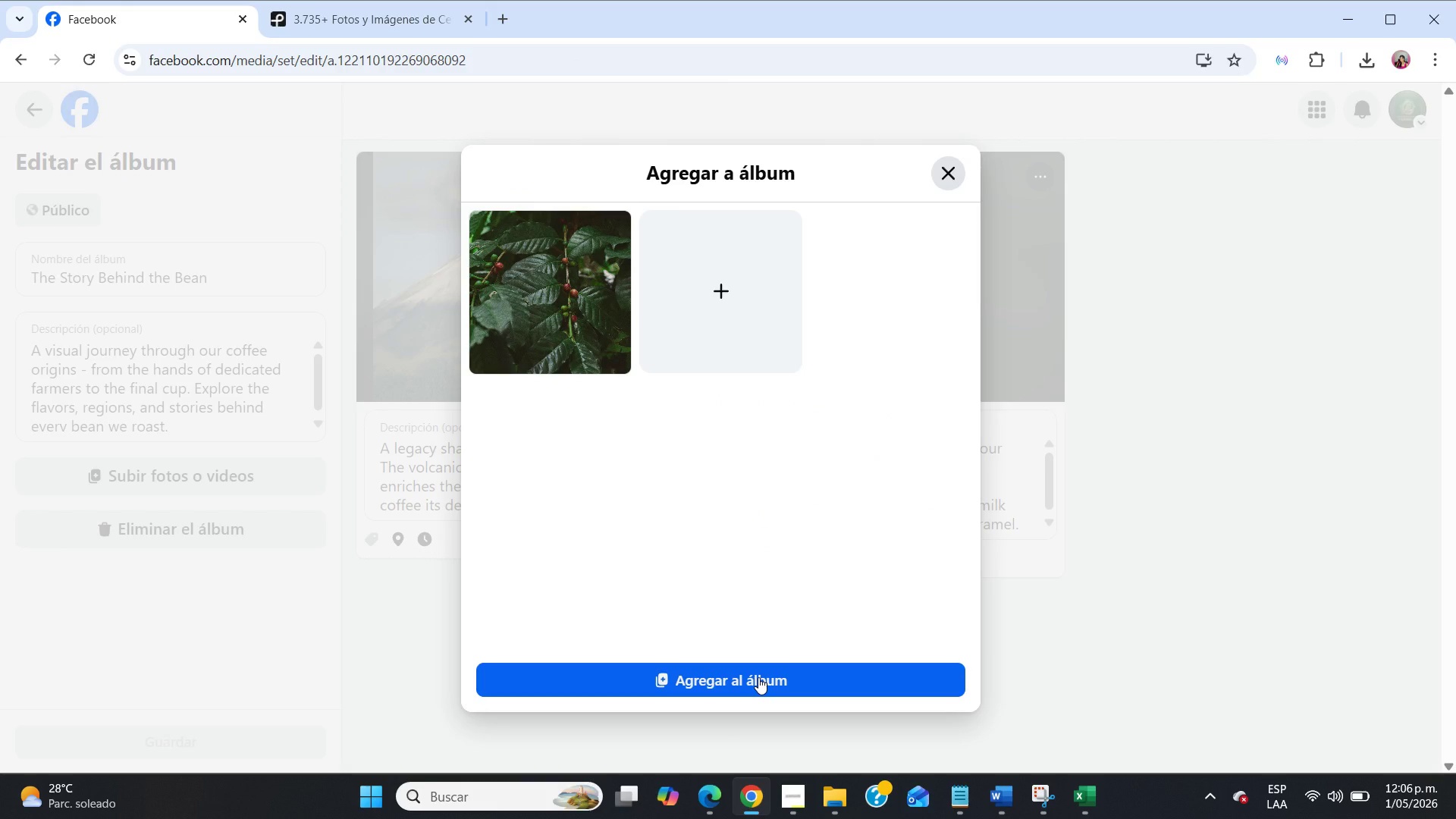 
wait(5.98)
 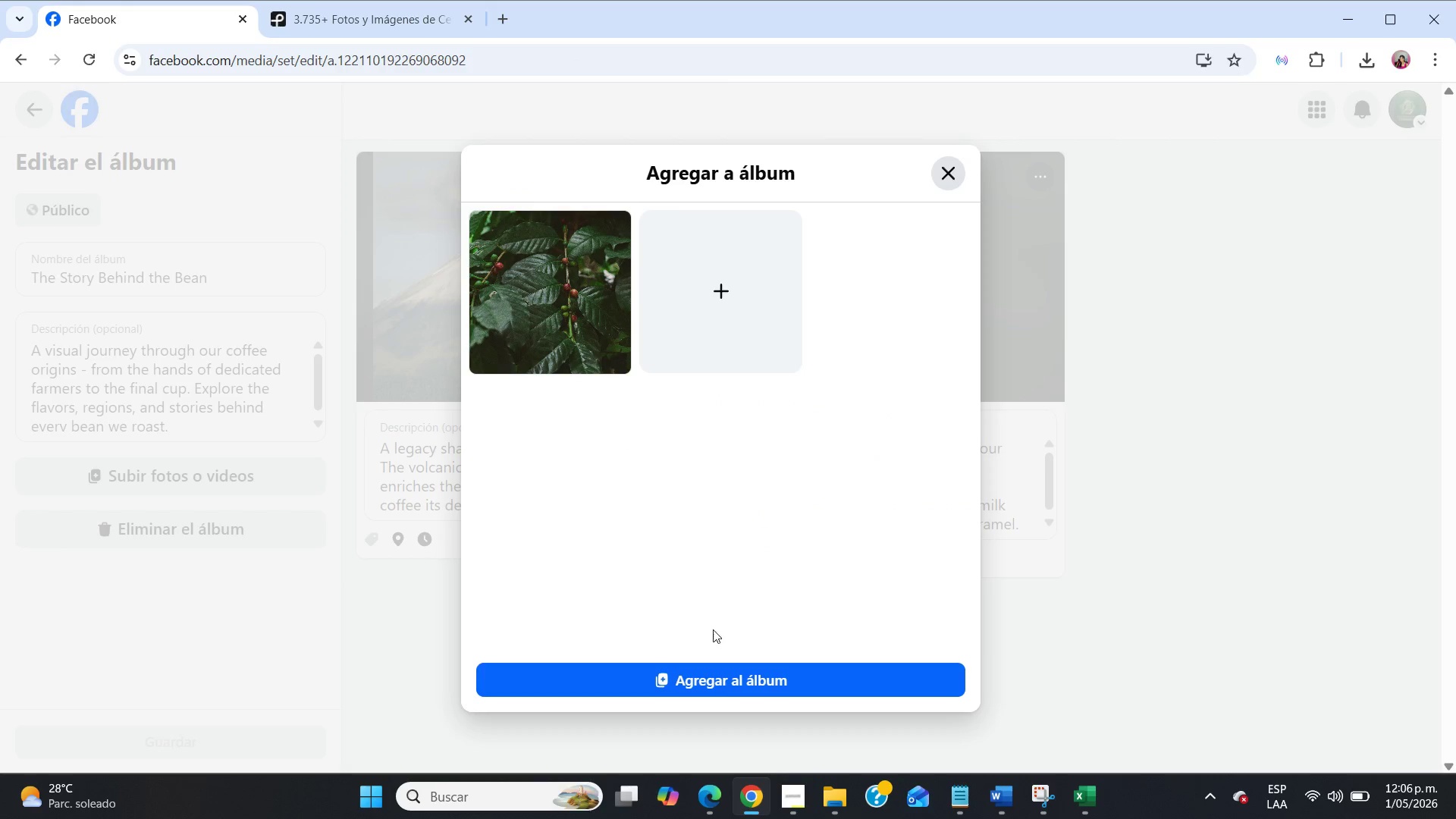 
left_click([758, 677])
 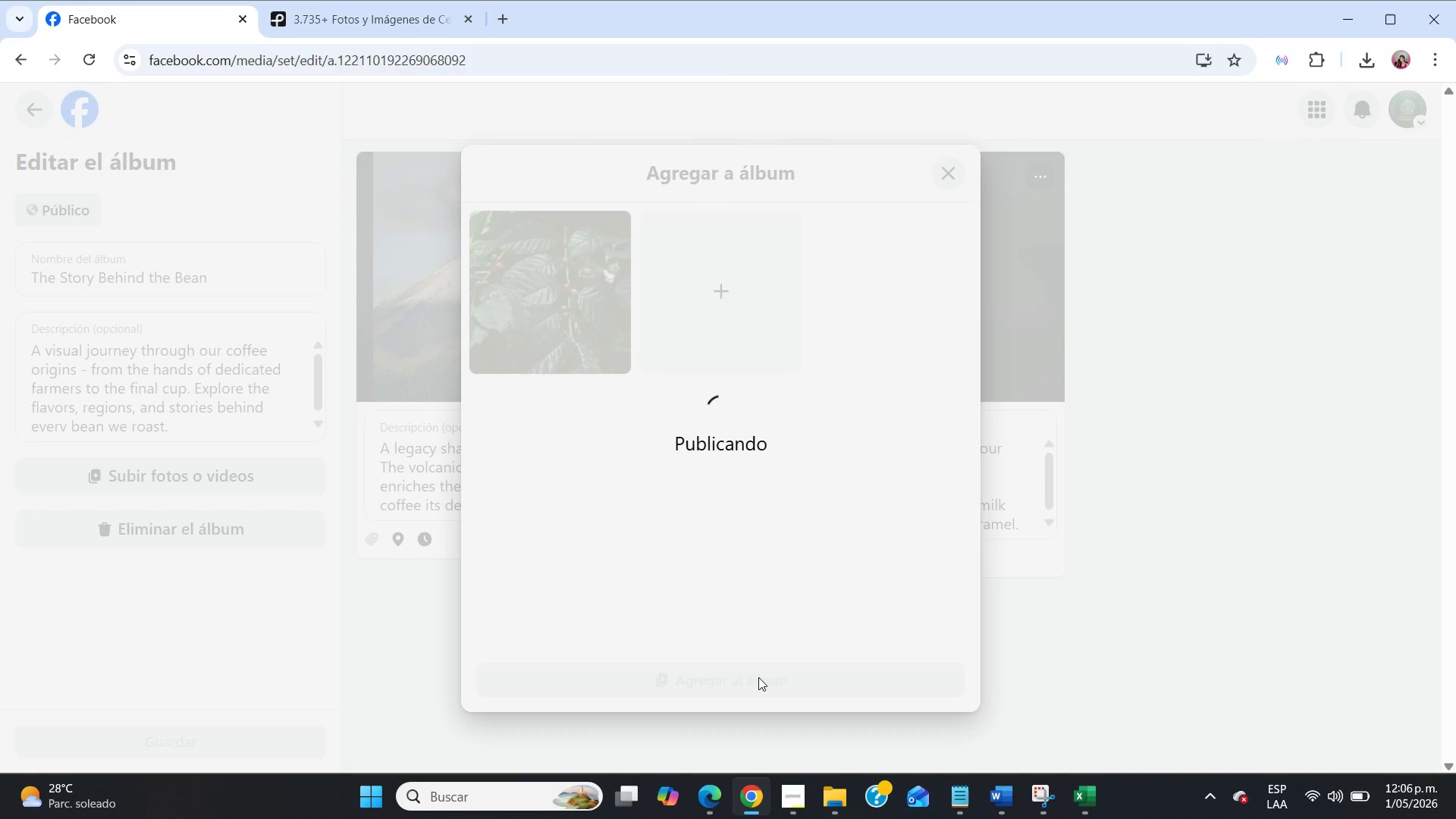 
wait(8.06)
 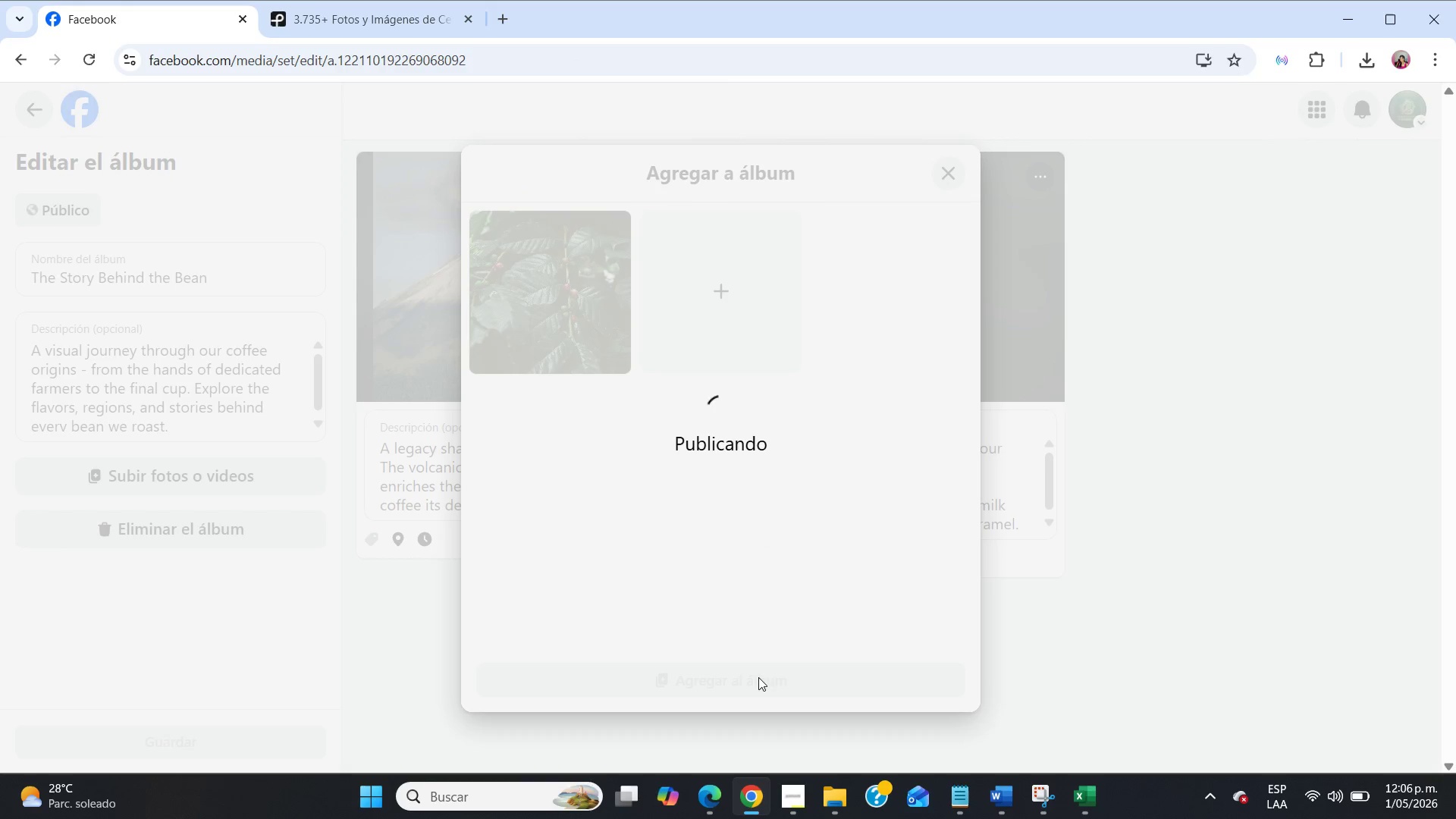 
left_click([406, 432])
 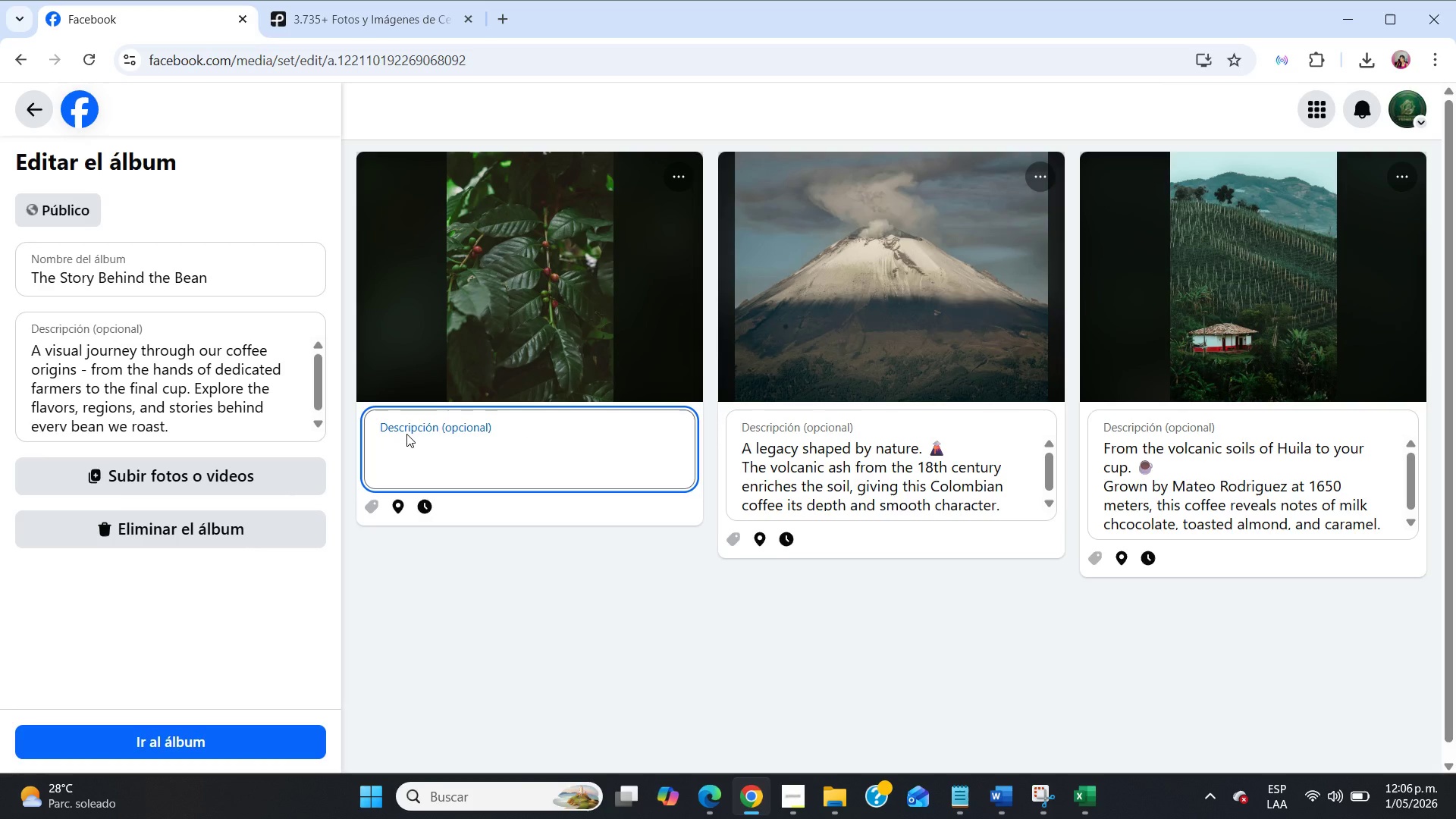 
type(Nature and sweetness in perfect balance. )
 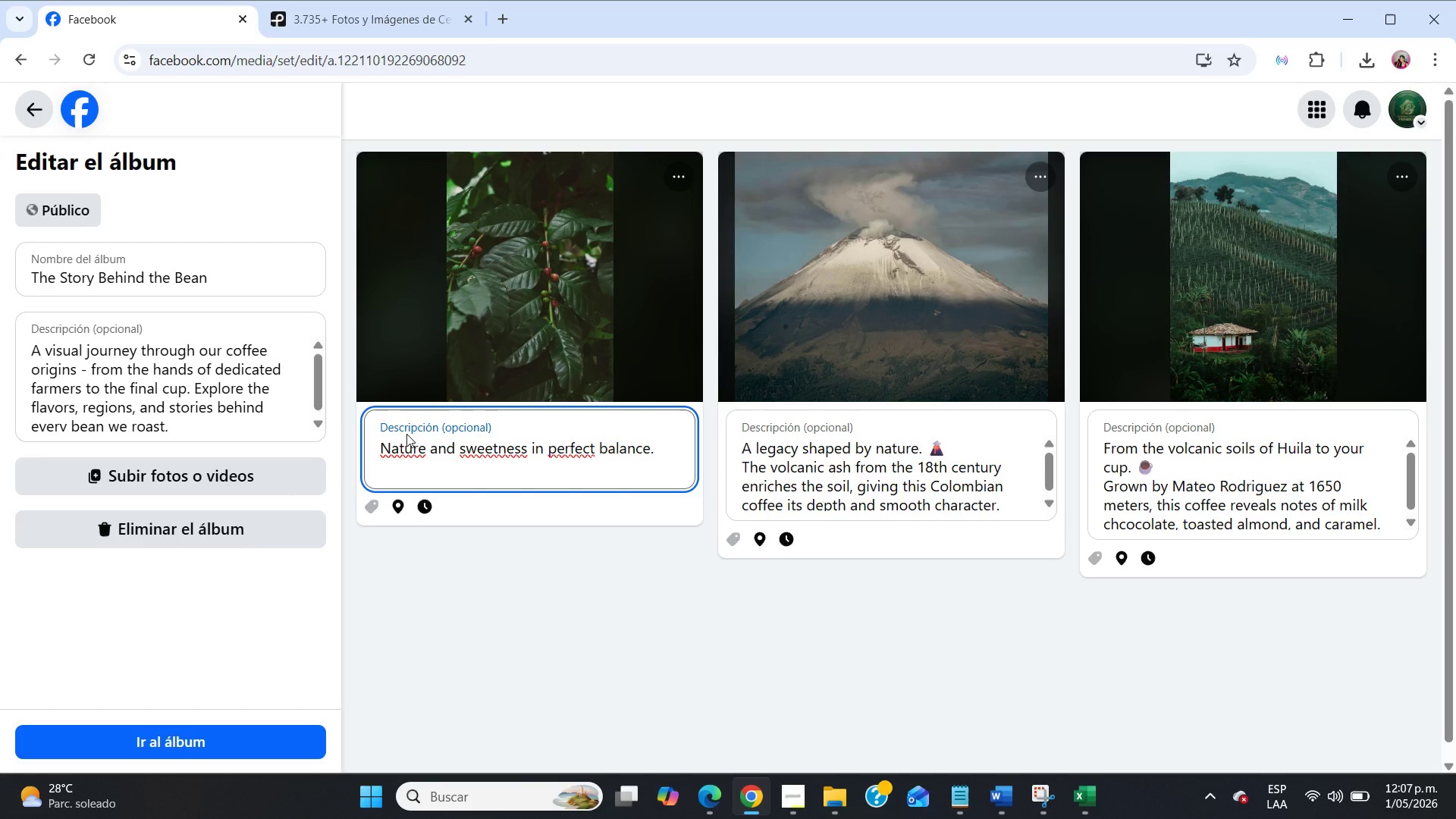 
key(Meta+MetaLeft)
 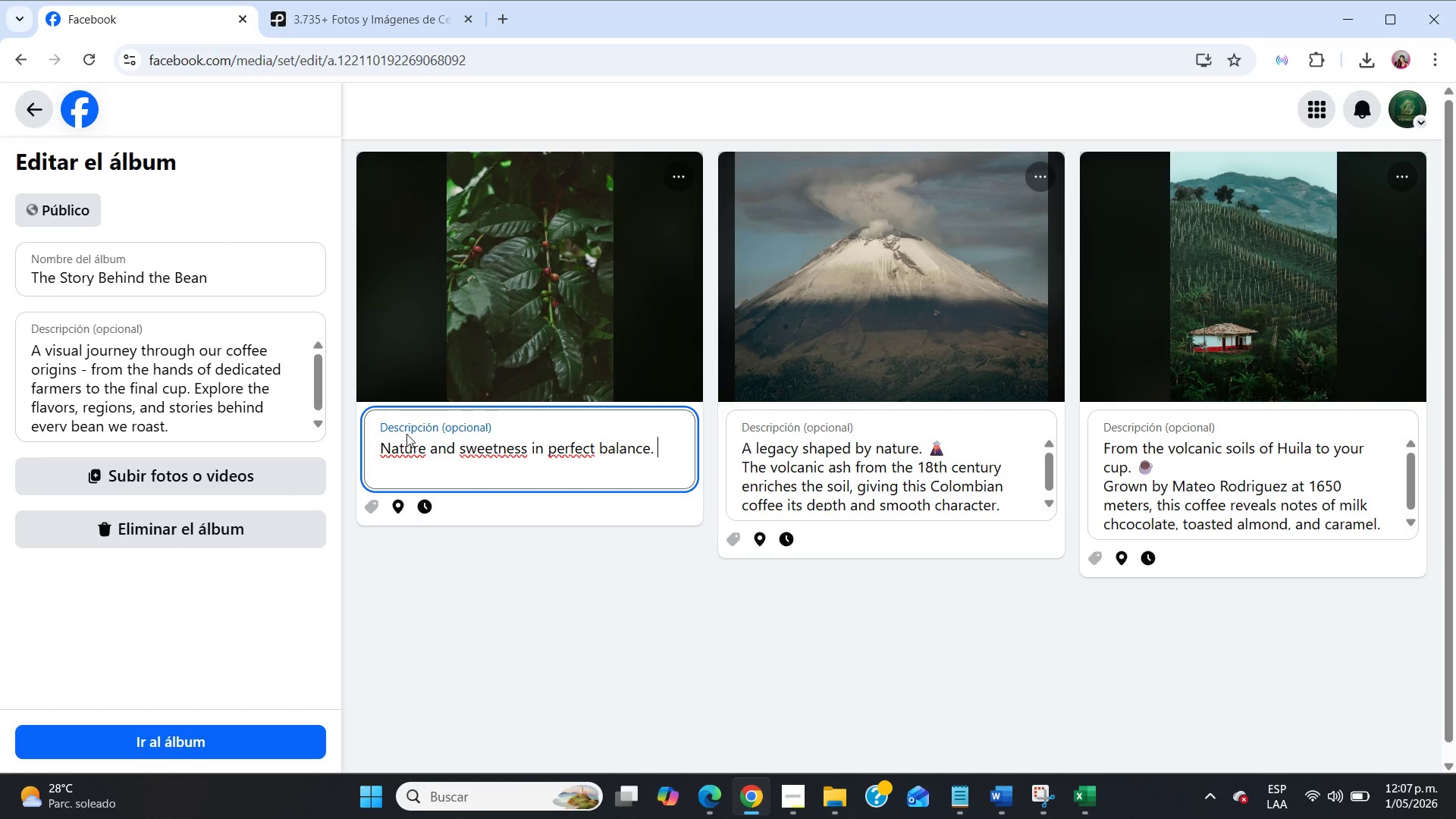 
key(Meta+Period)
 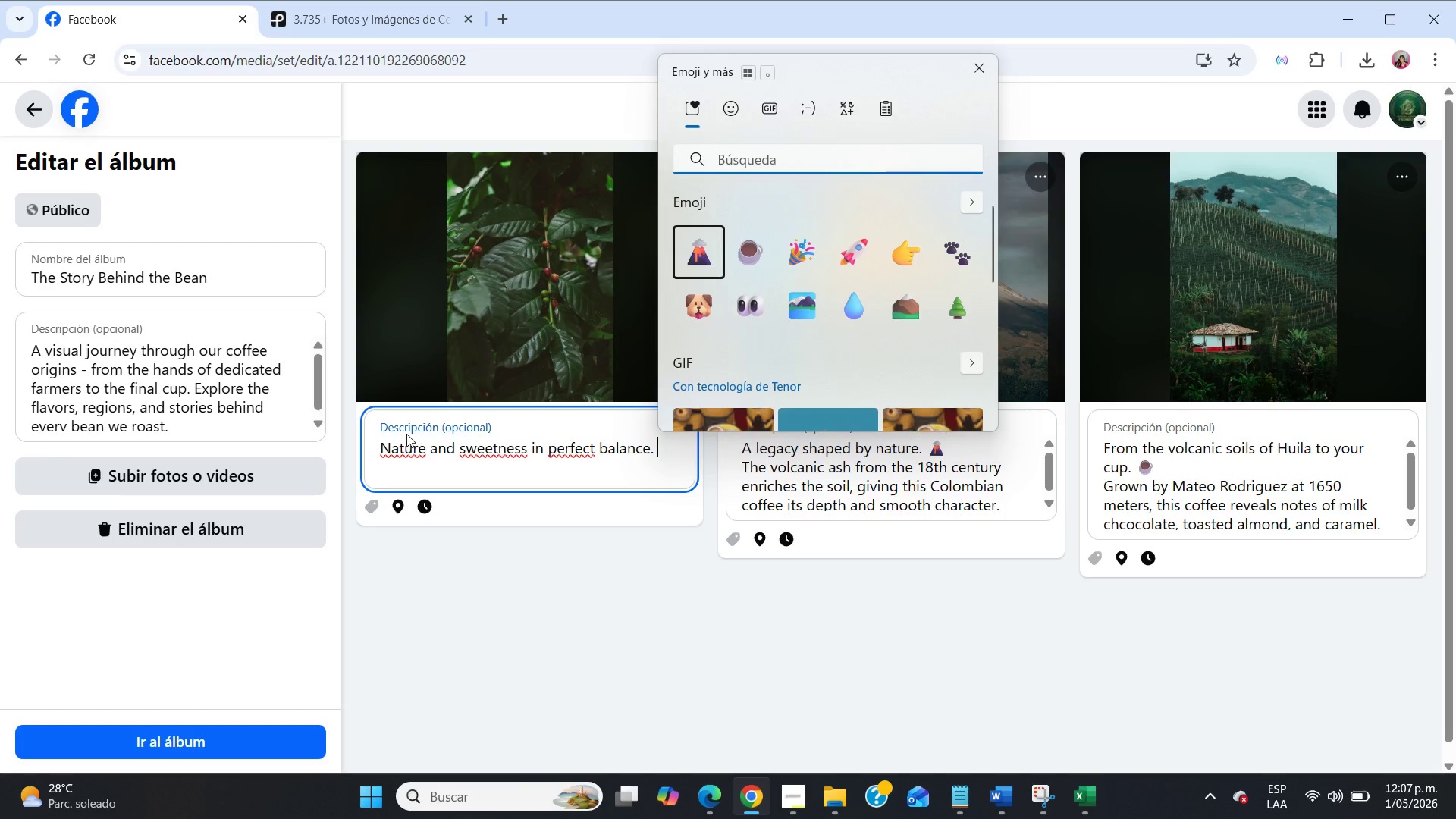 
type(flor)
 